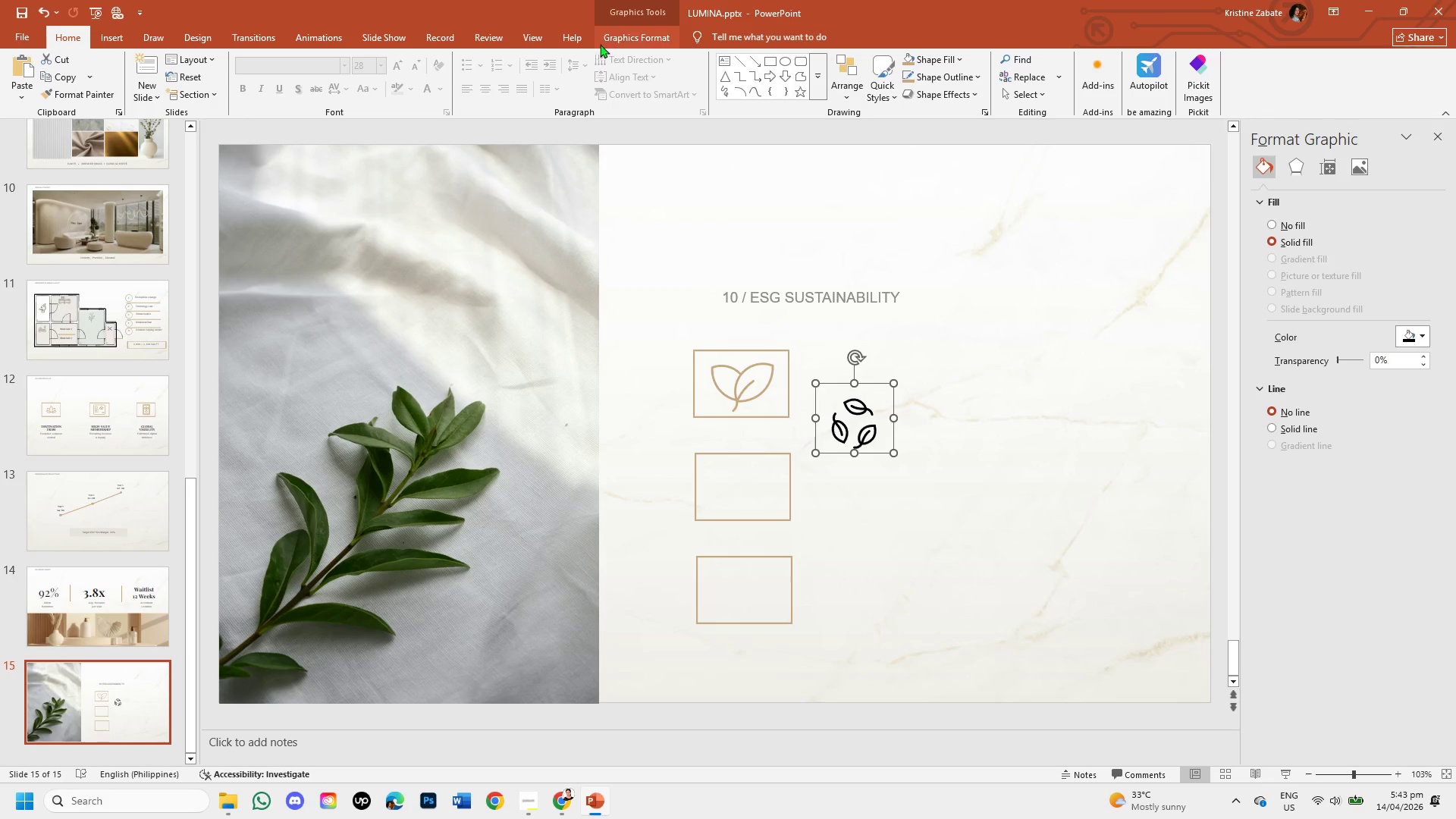 
left_click([620, 40])
 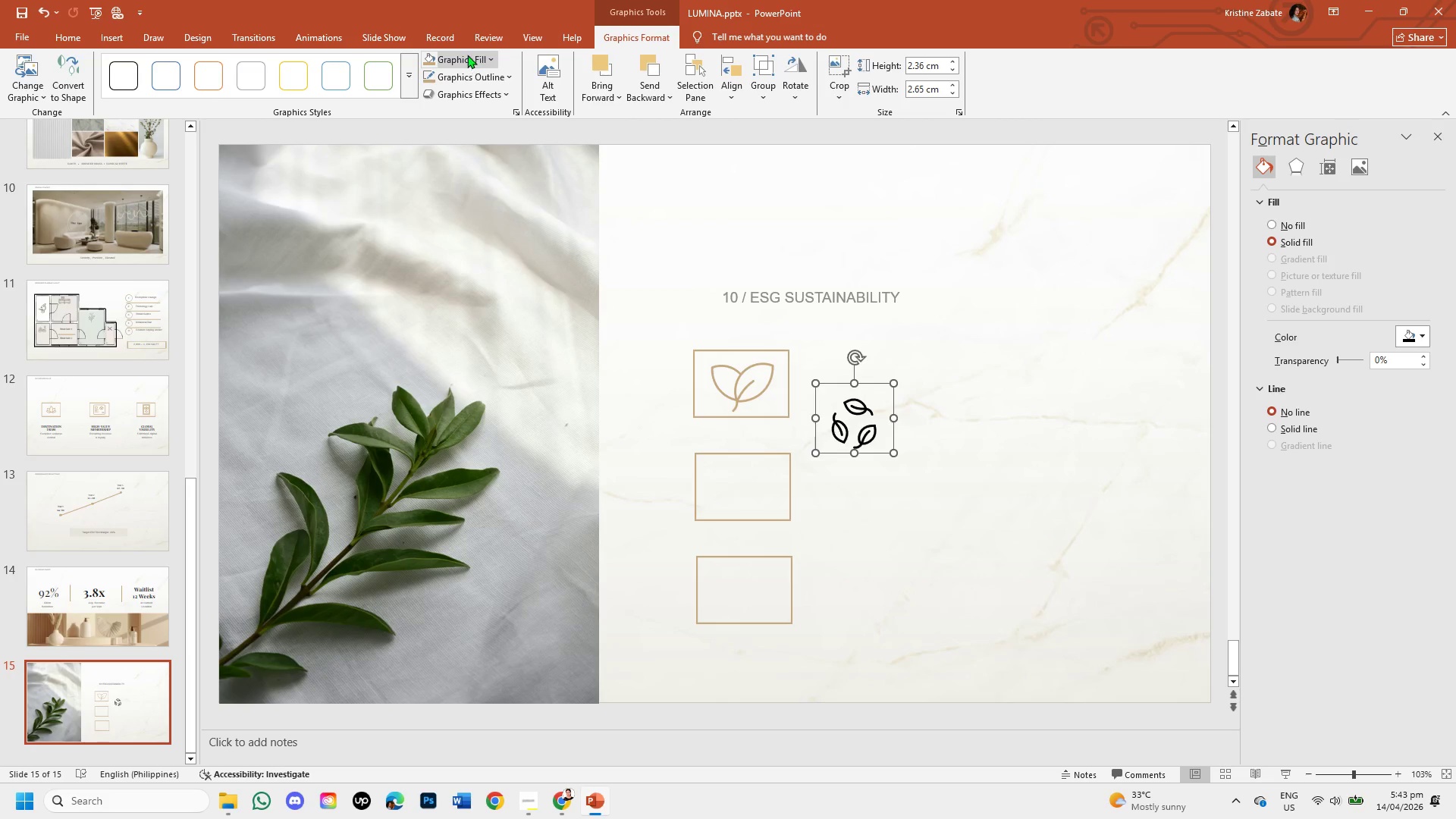 
left_click([467, 55])
 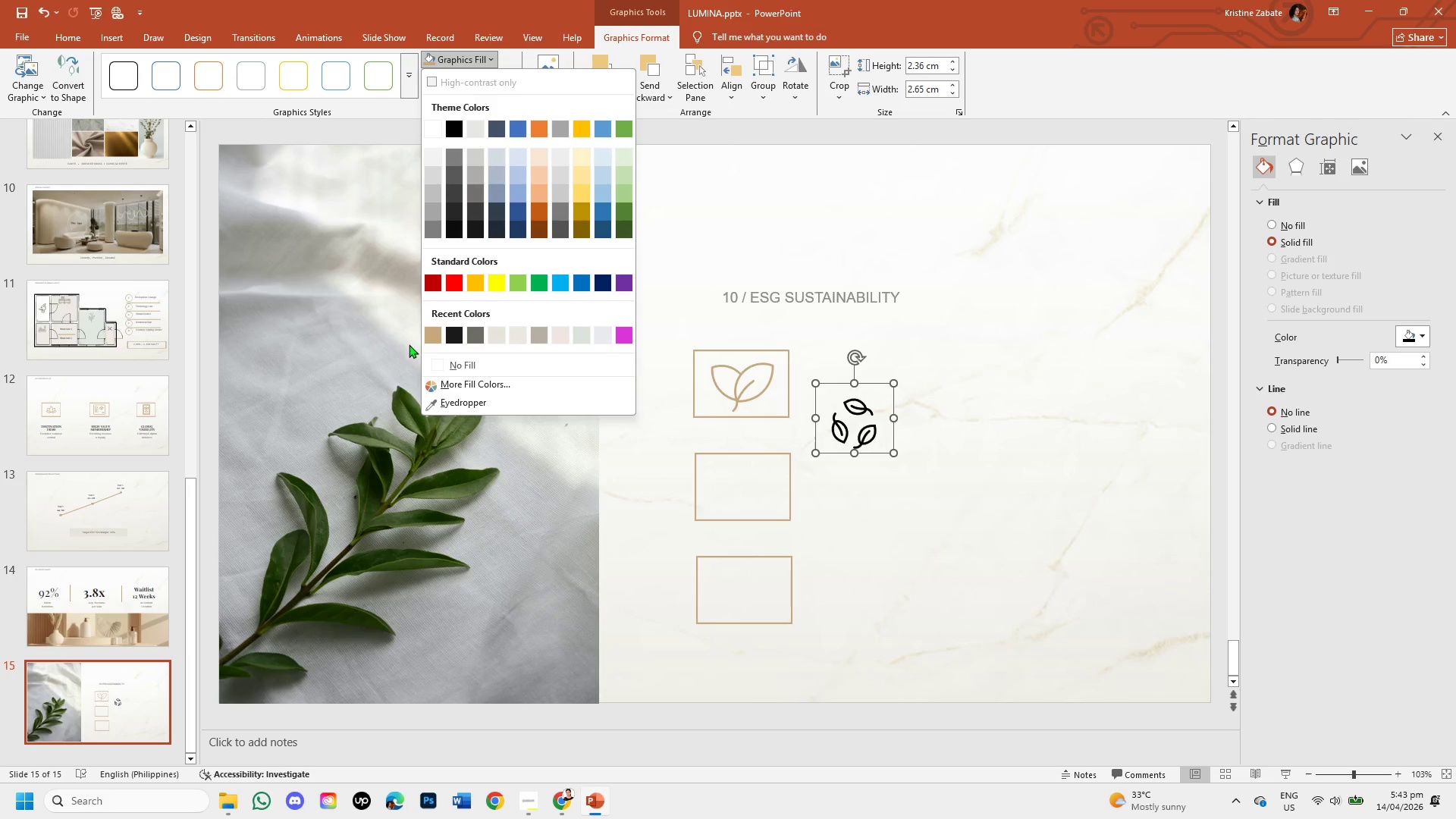 
left_click([432, 335])
 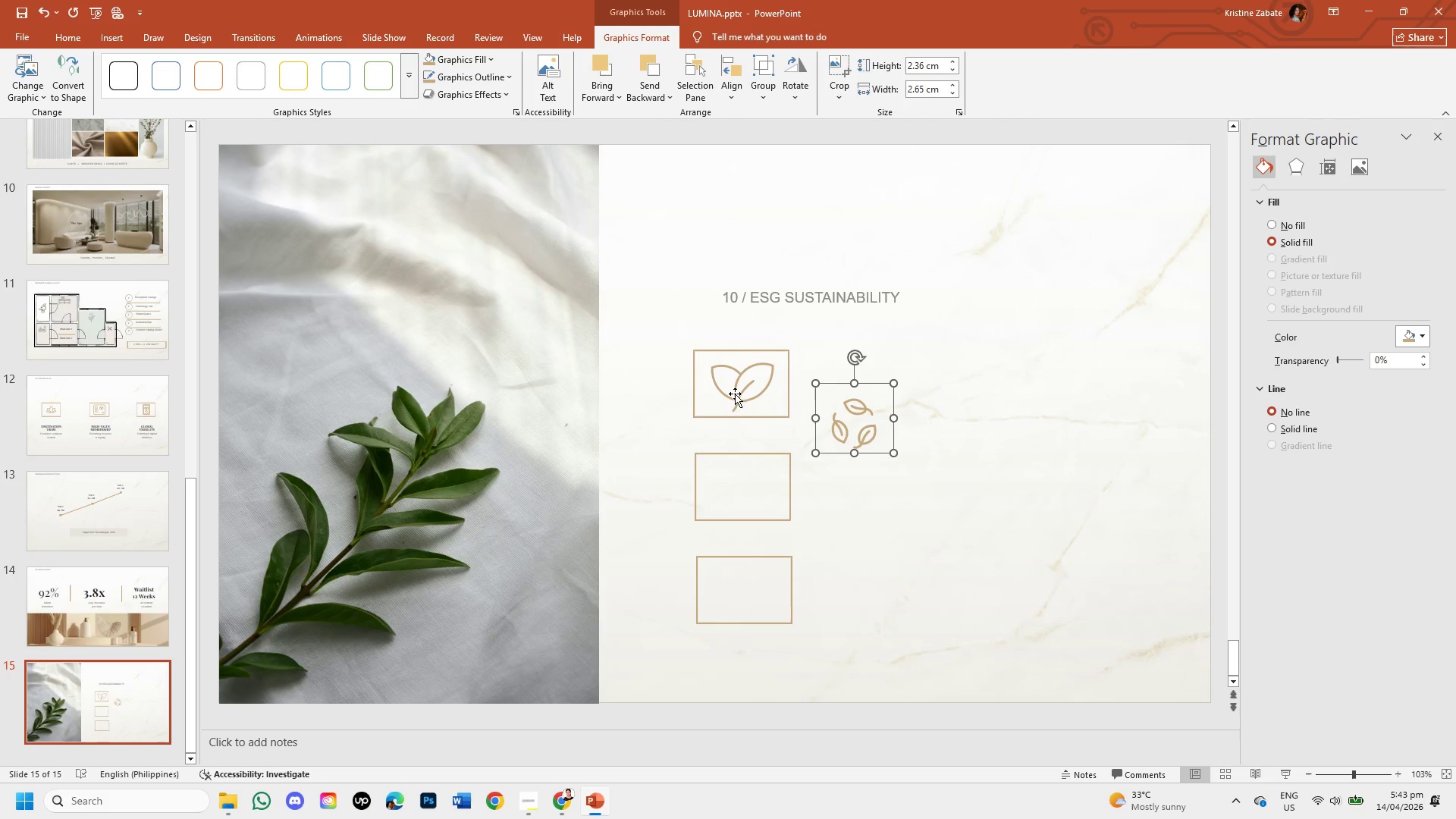 
double_click([735, 394])
 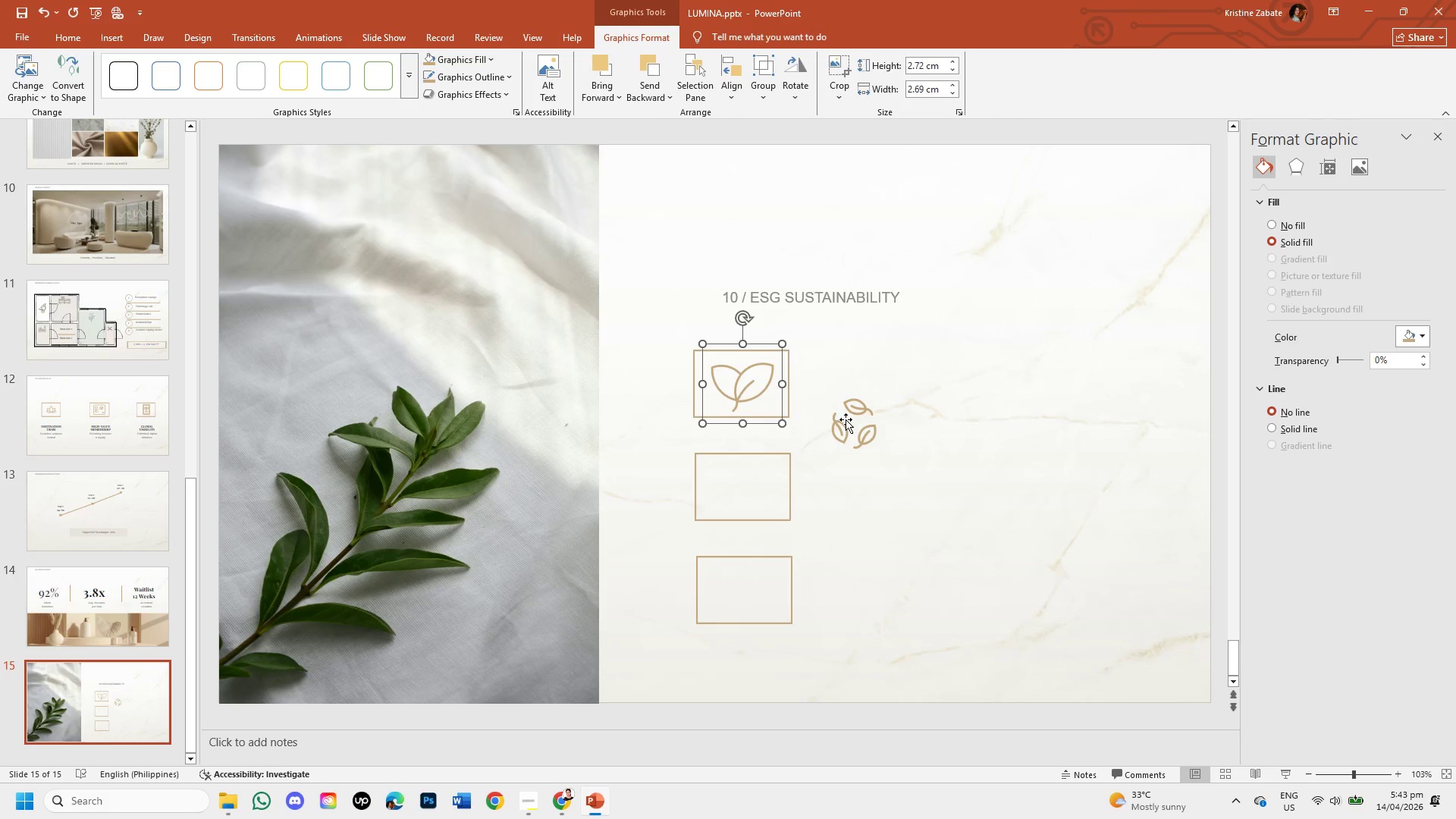 
double_click([846, 420])
 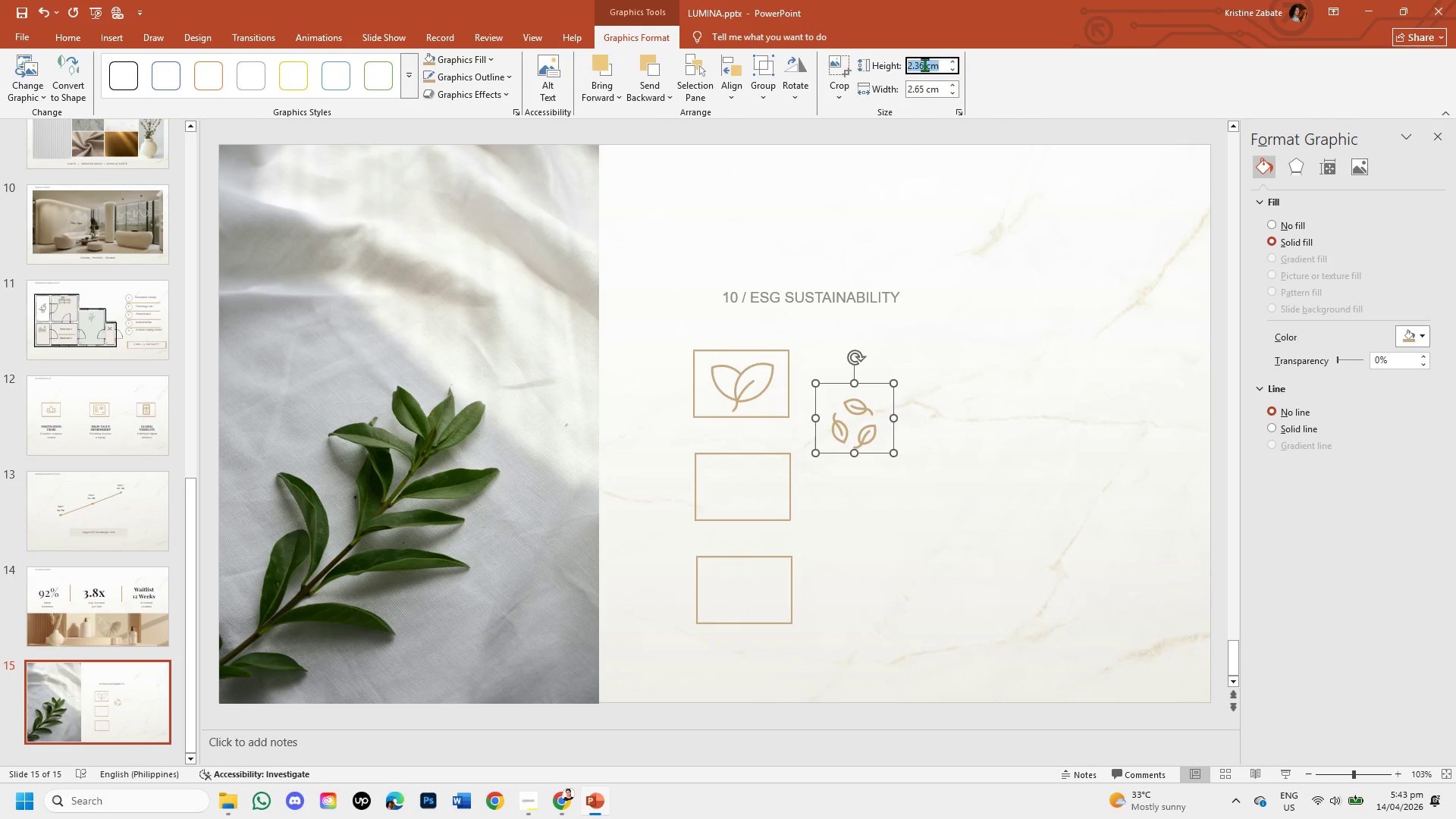 
double_click([924, 64])
 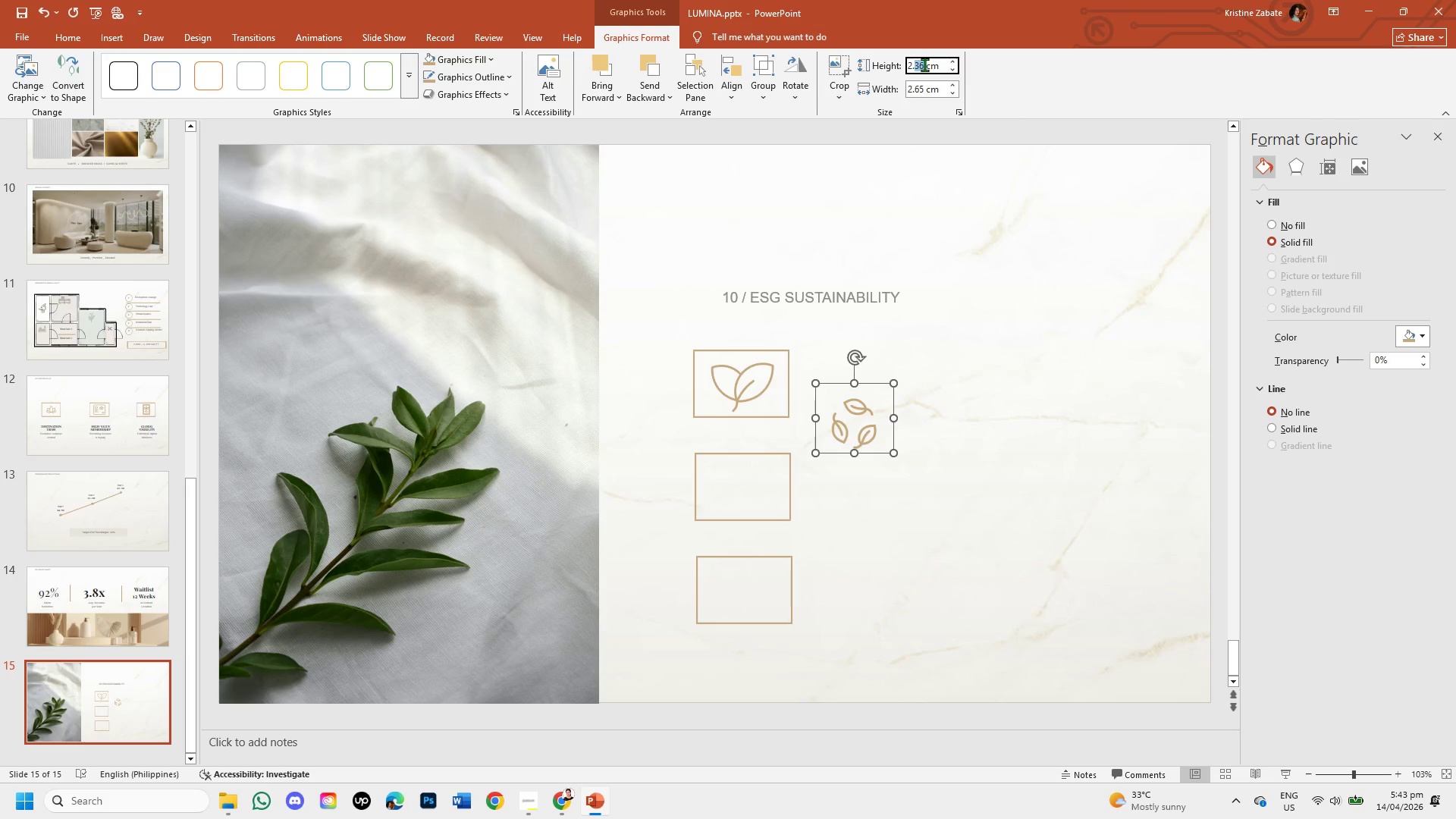 
key(Backspace)
 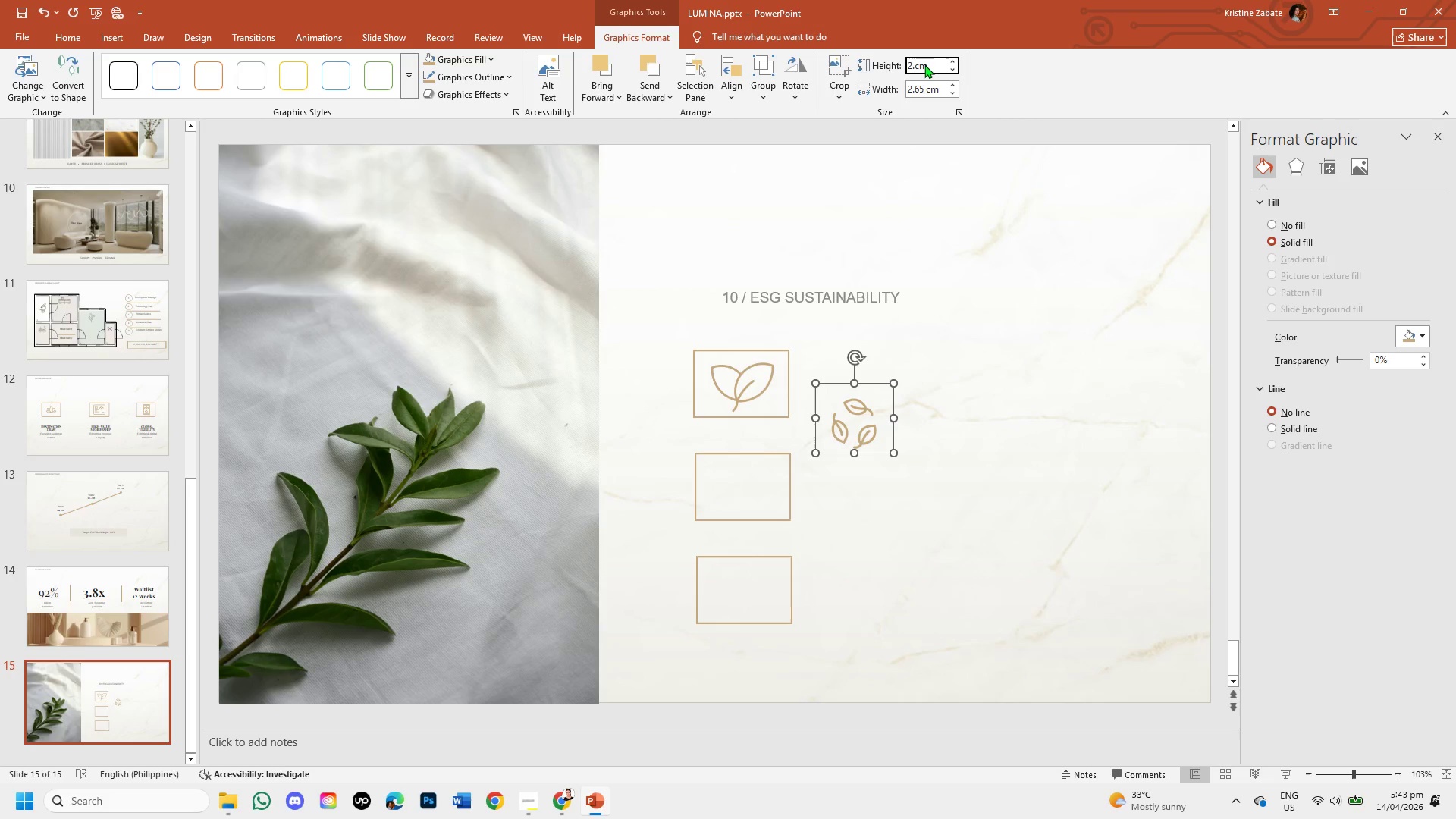 
key(Numpad7)
 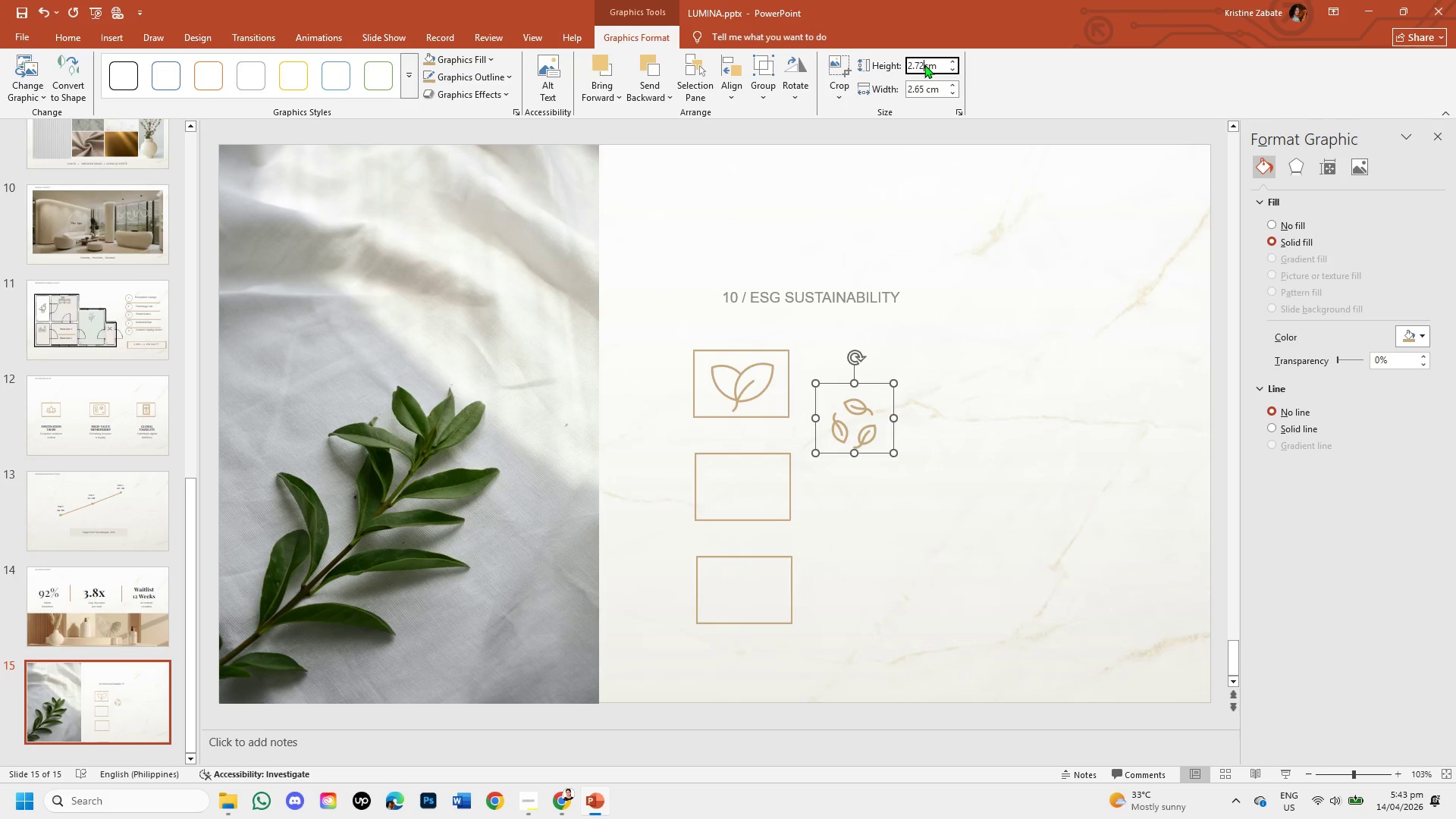 
key(Numpad2)
 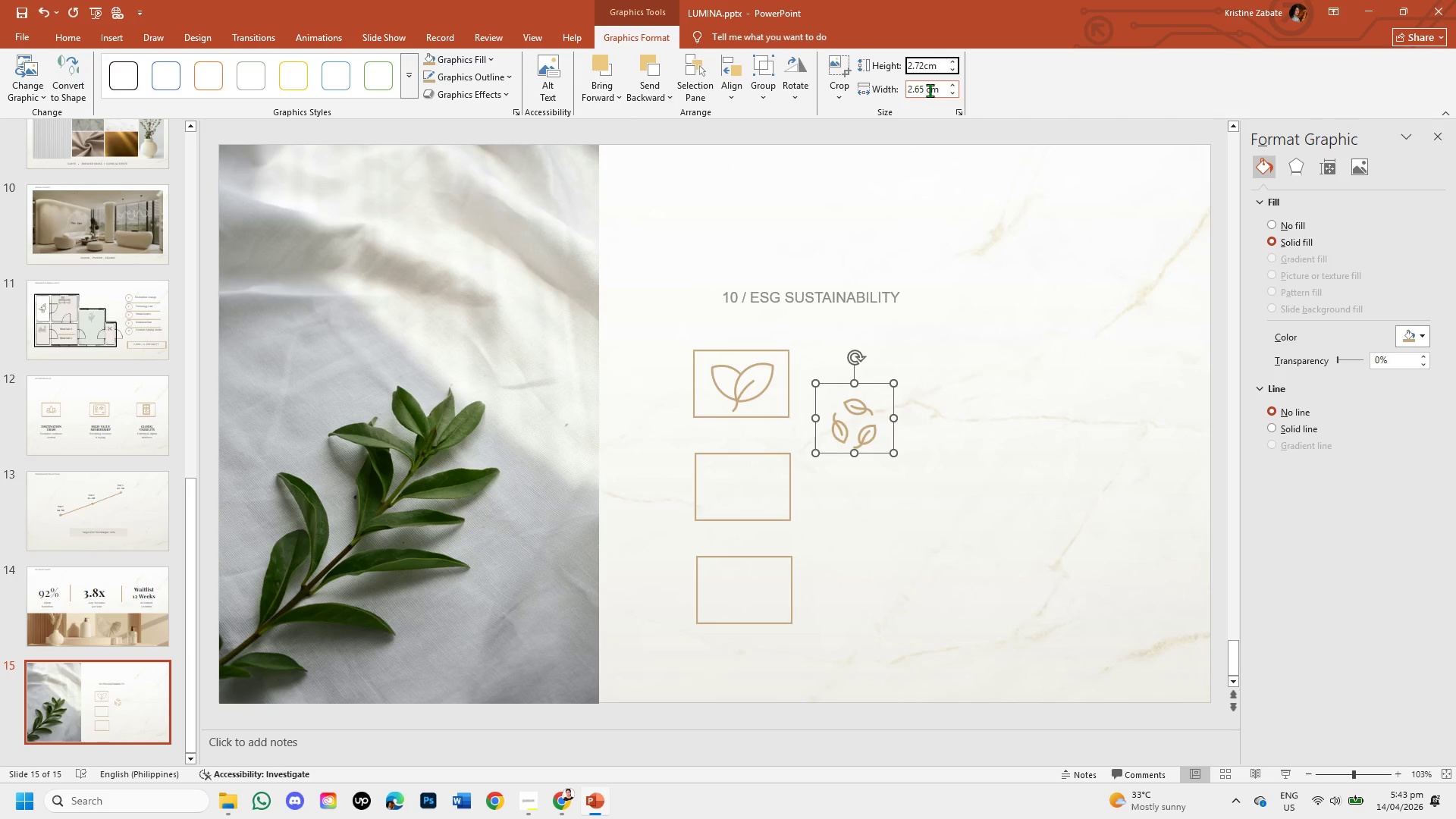 
left_click([934, 90])
 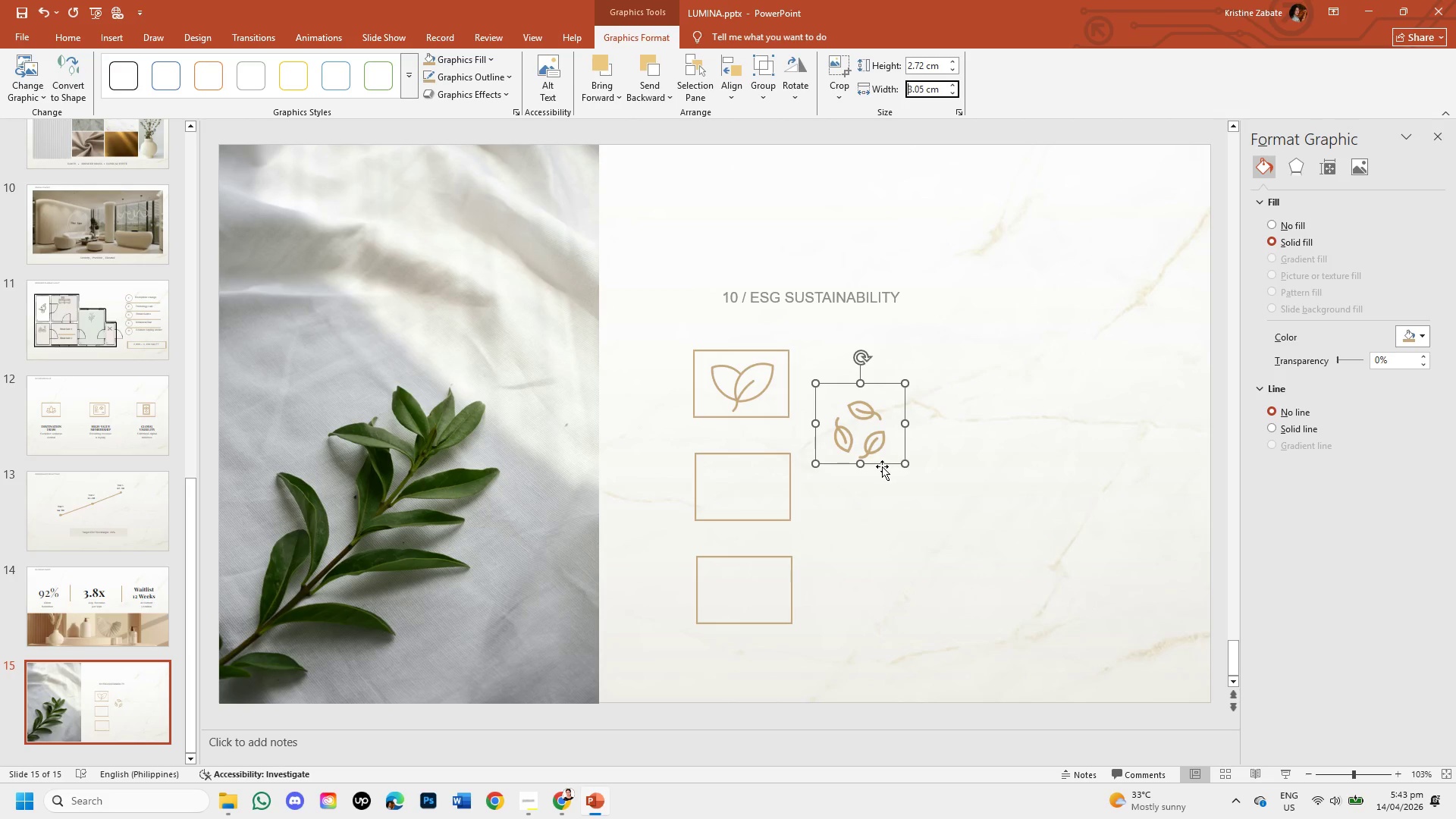 
left_click_drag(start_coordinate=[882, 466], to_coordinate=[761, 519])
 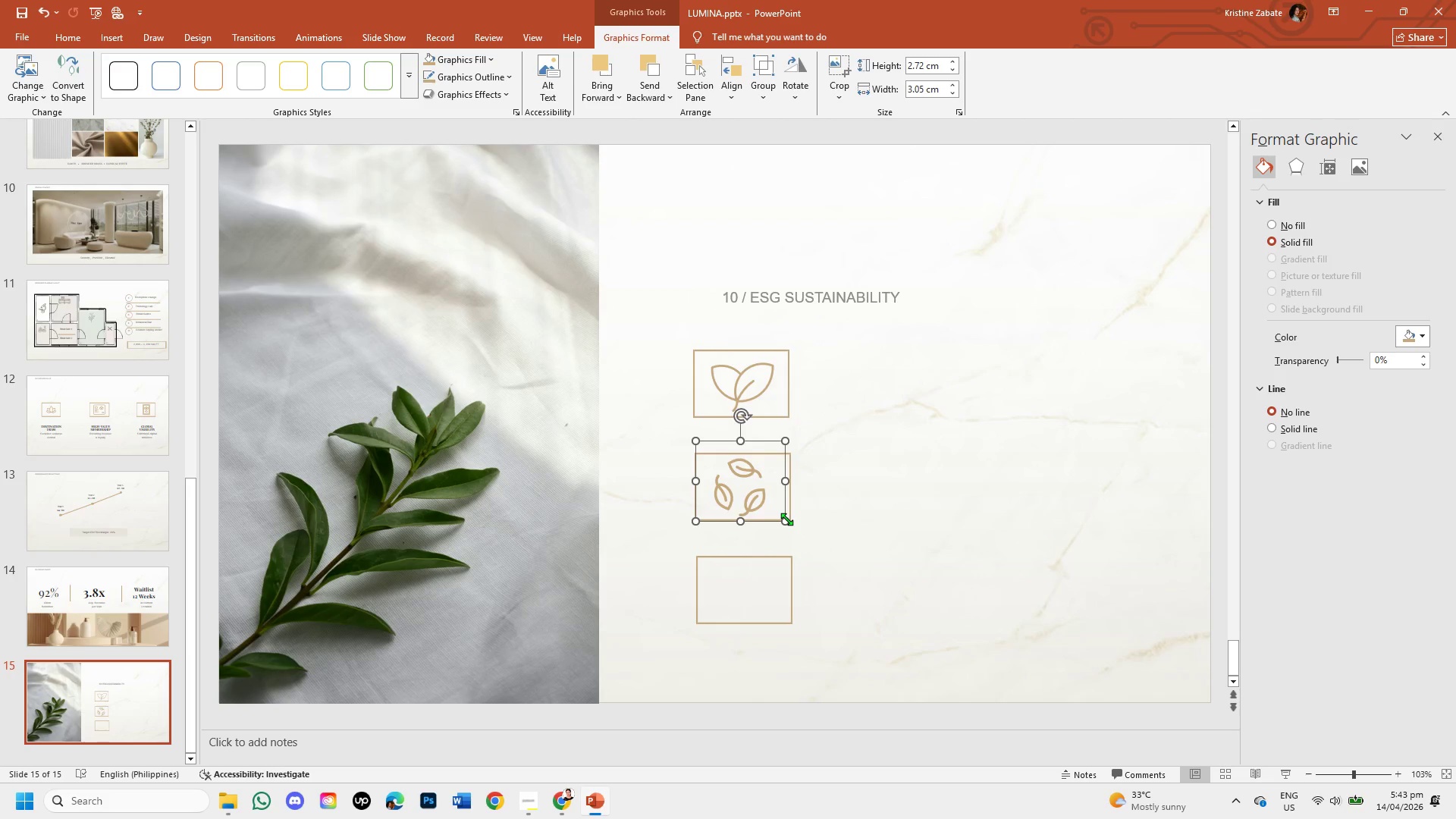 
left_click_drag(start_coordinate=[787, 519], to_coordinate=[777, 513])
 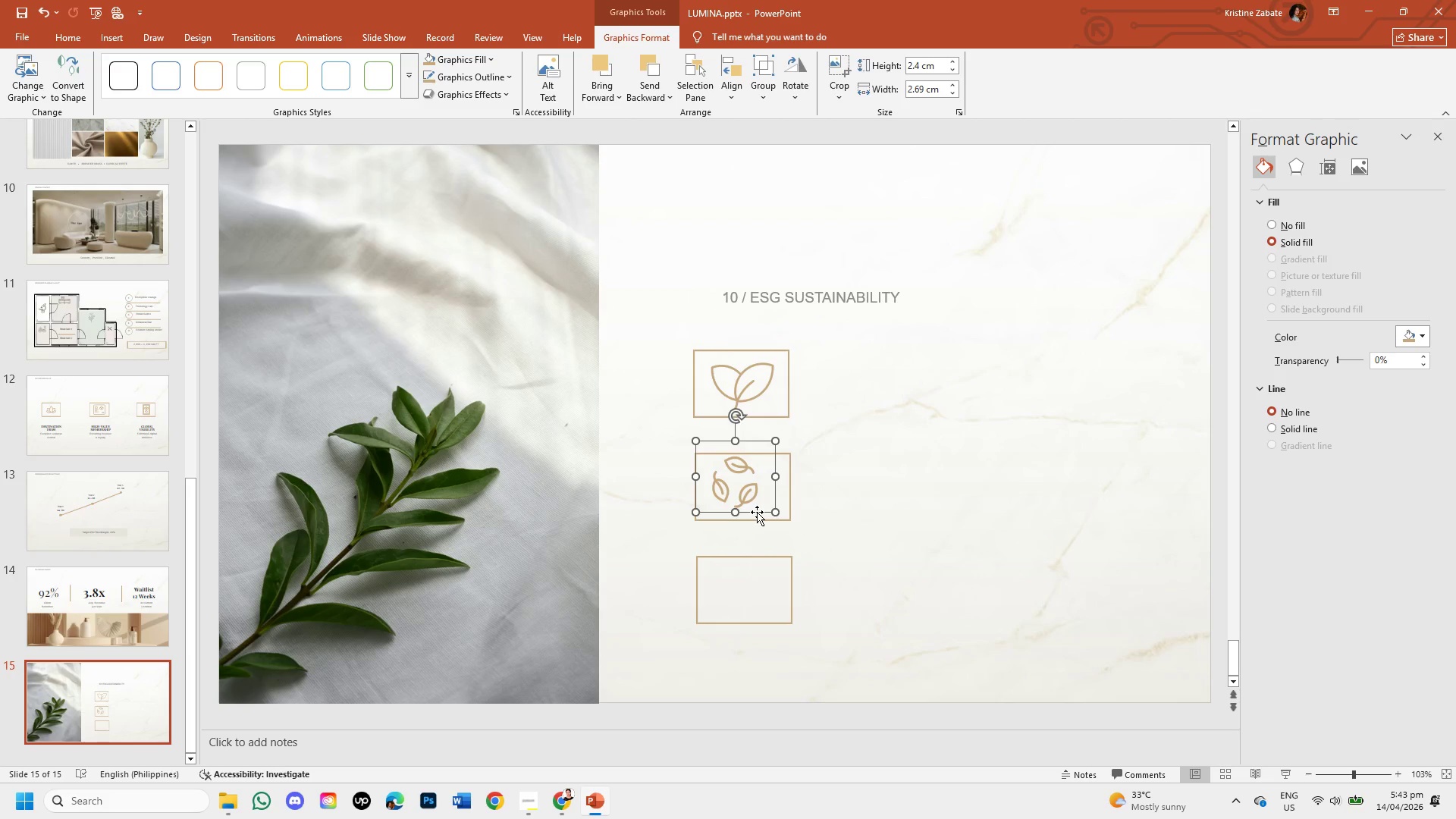 
left_click_drag(start_coordinate=[758, 513], to_coordinate=[763, 517])
 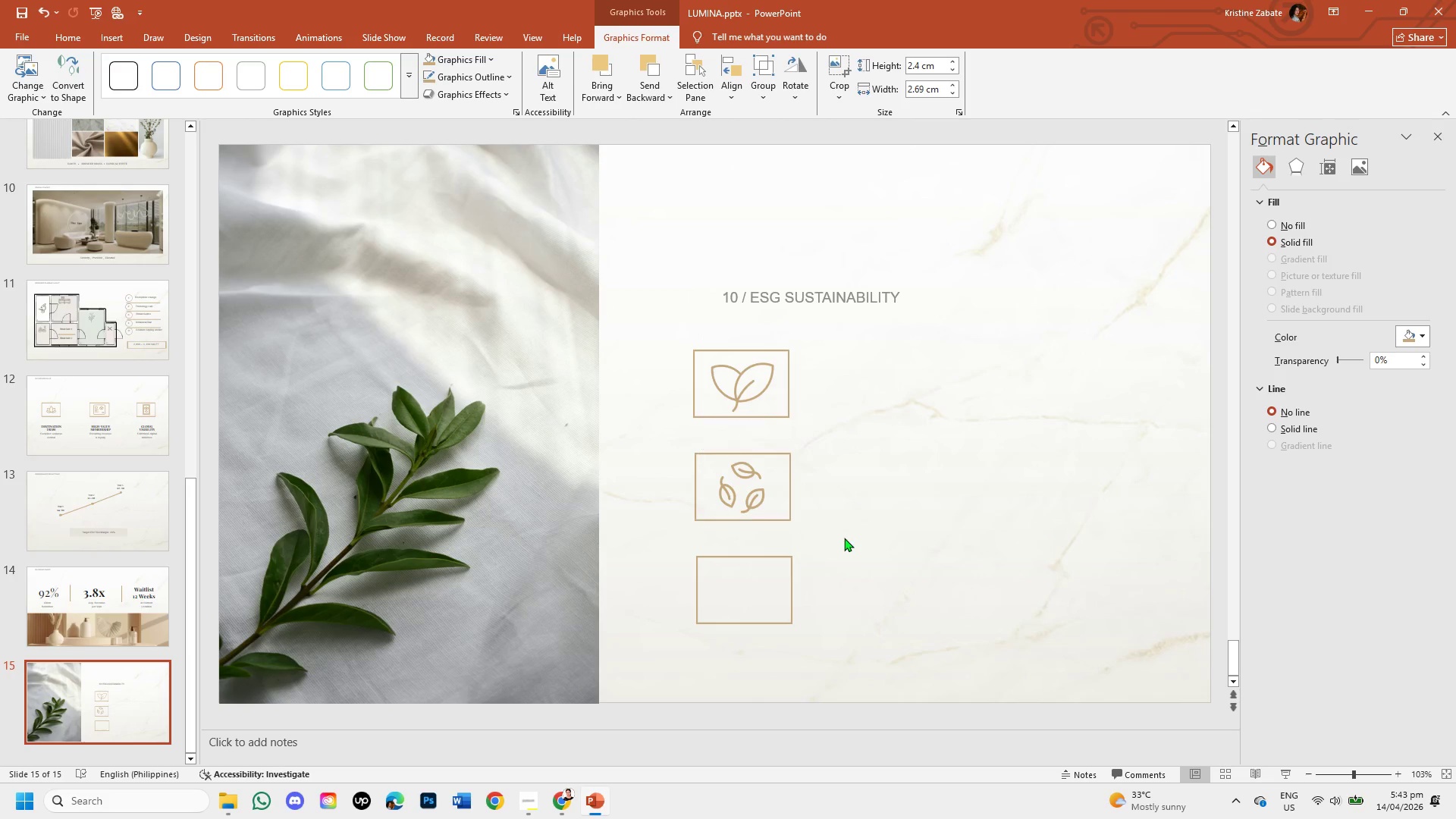 
left_click([844, 538])
 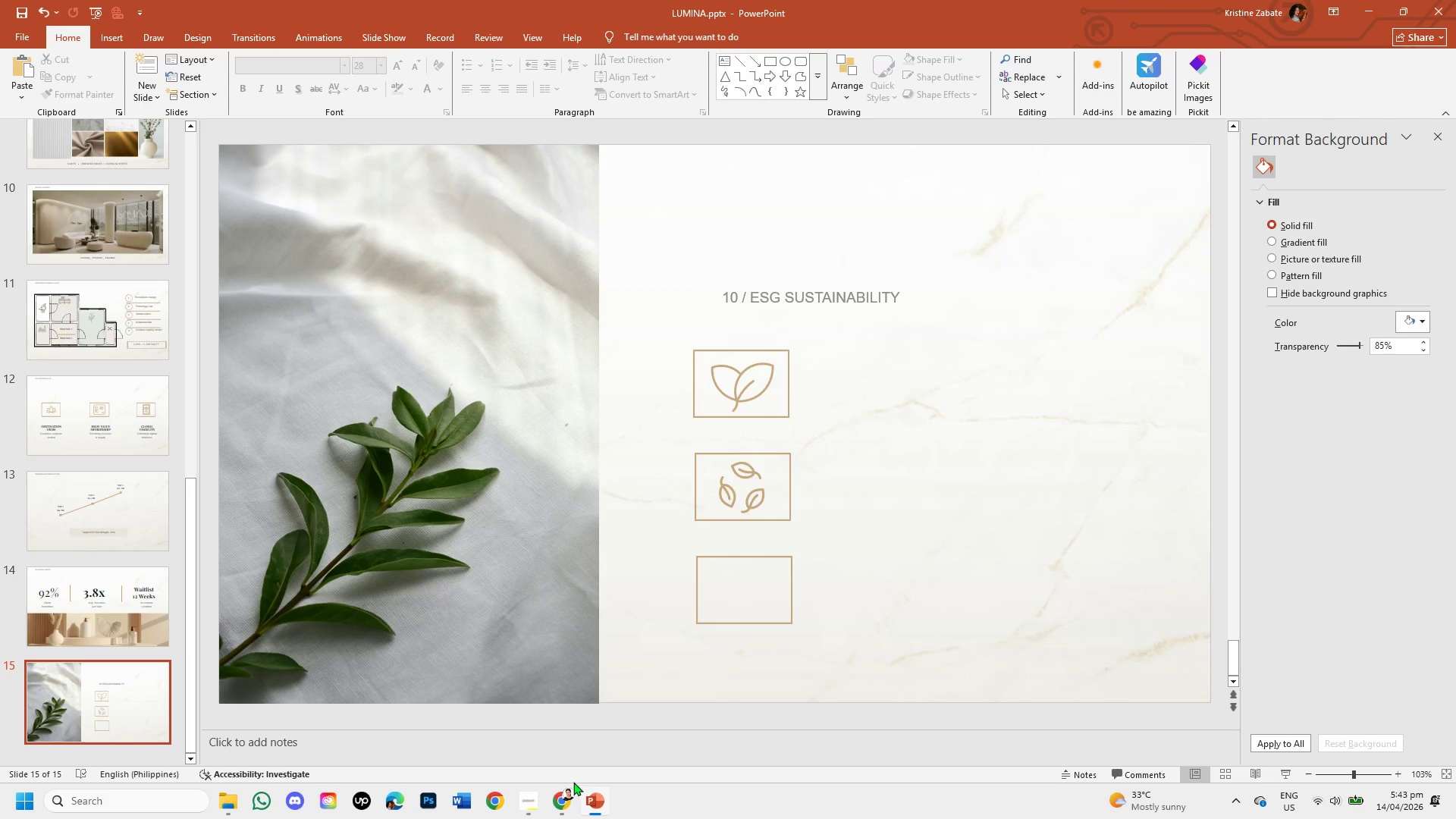 
left_click([572, 798])
 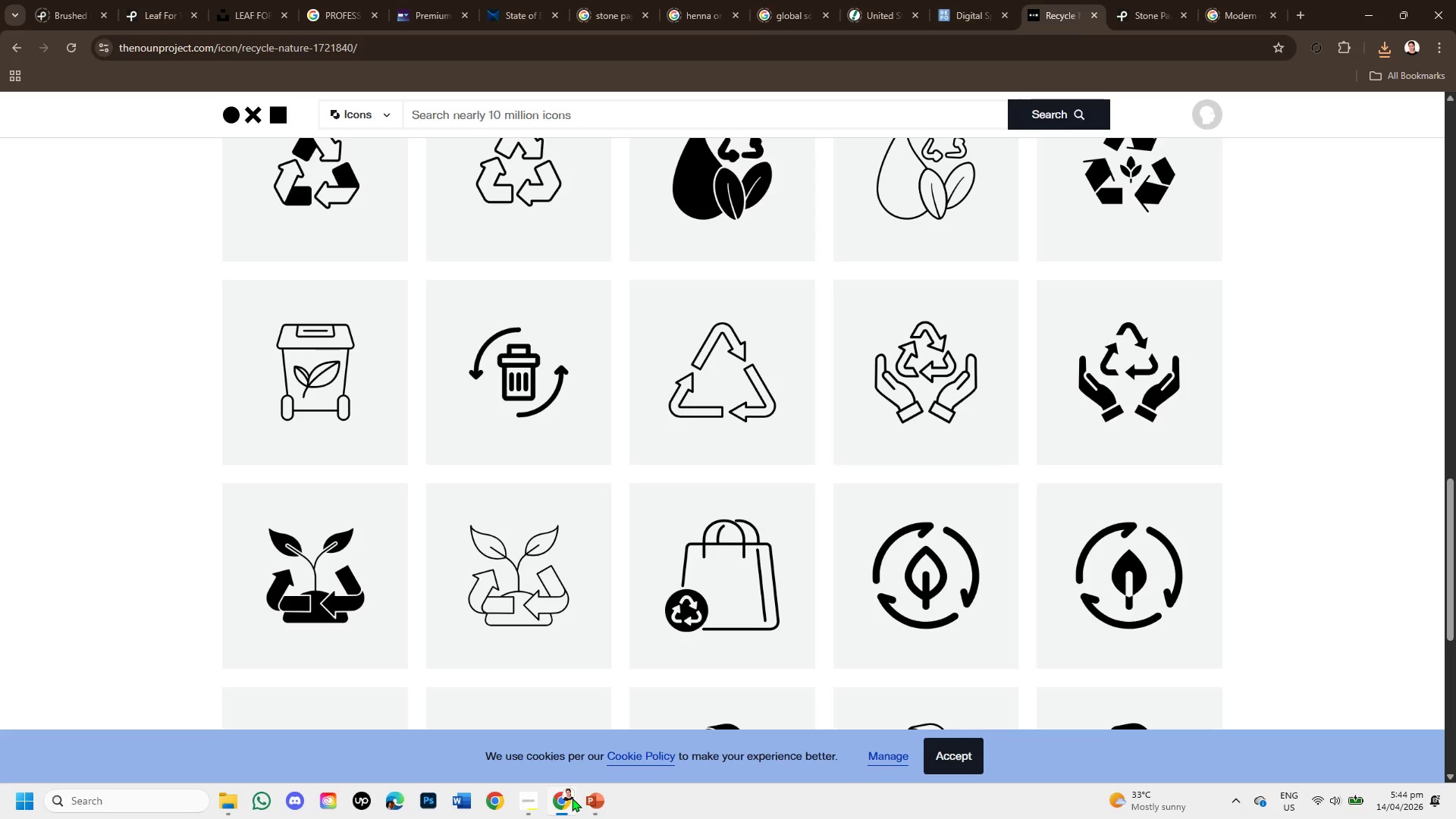 
wait(6.16)
 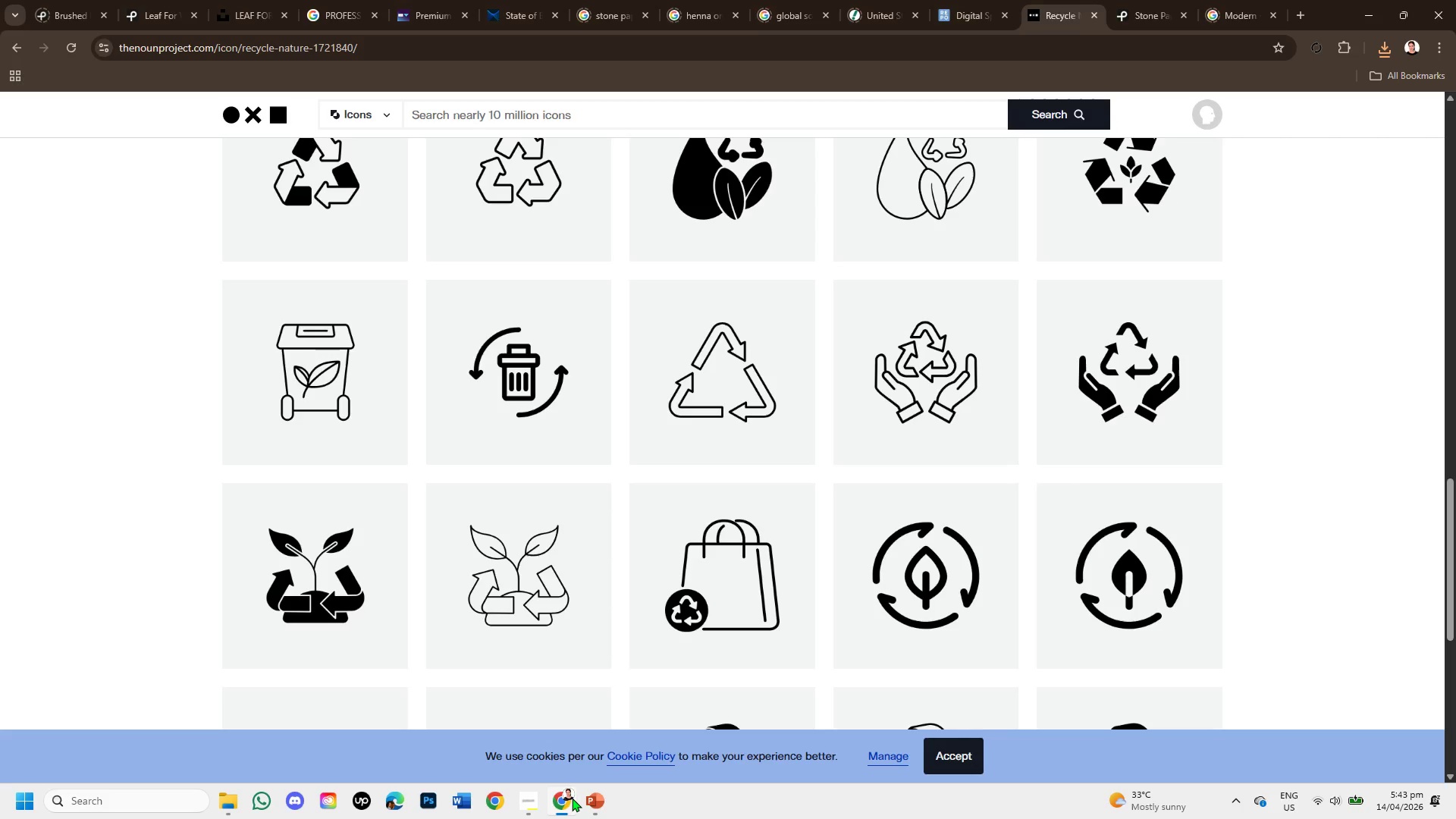 
scroll: coordinate [732, 419], scroll_direction: up, amount: 4.0
 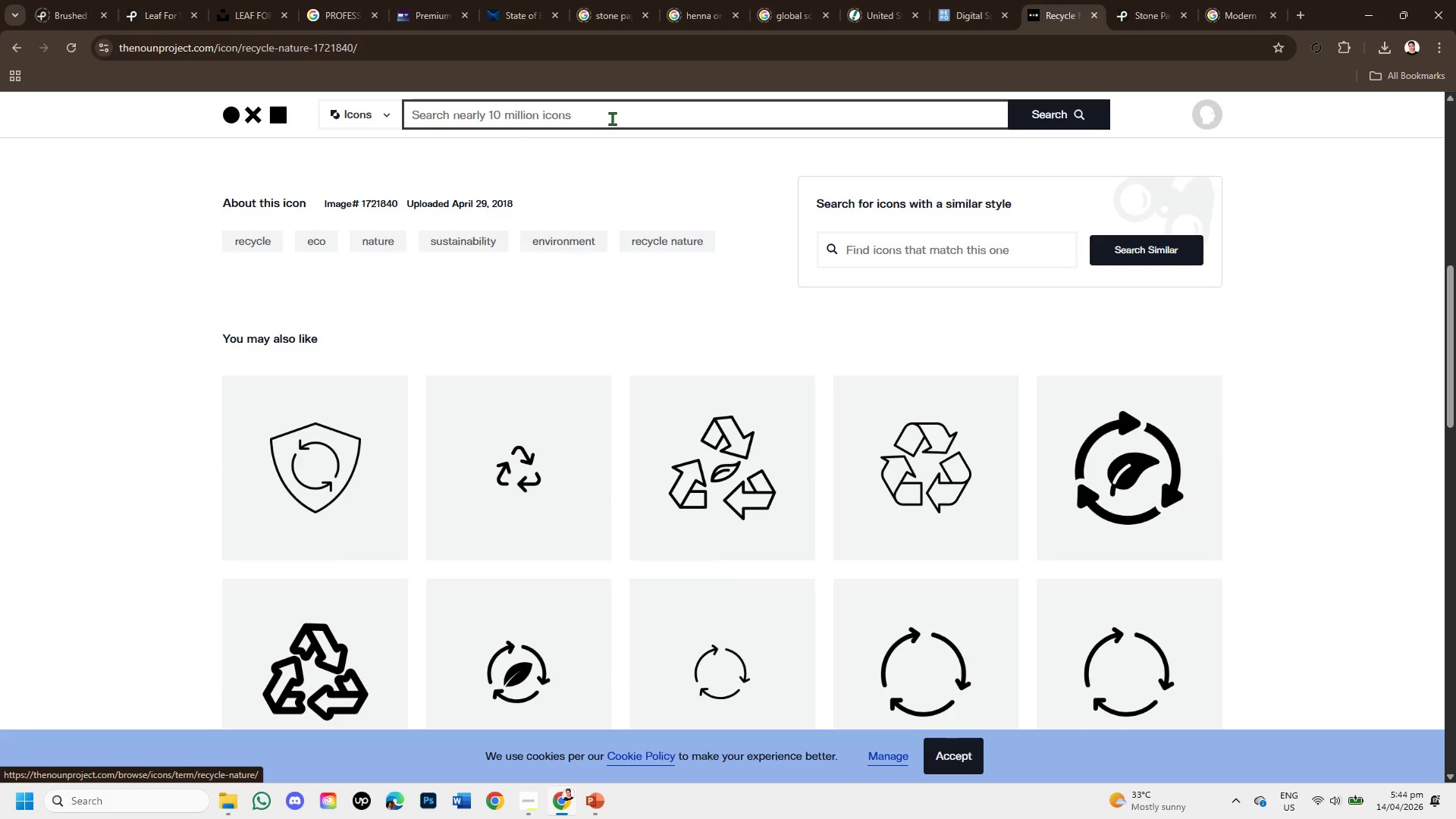 
left_click([607, 117])
 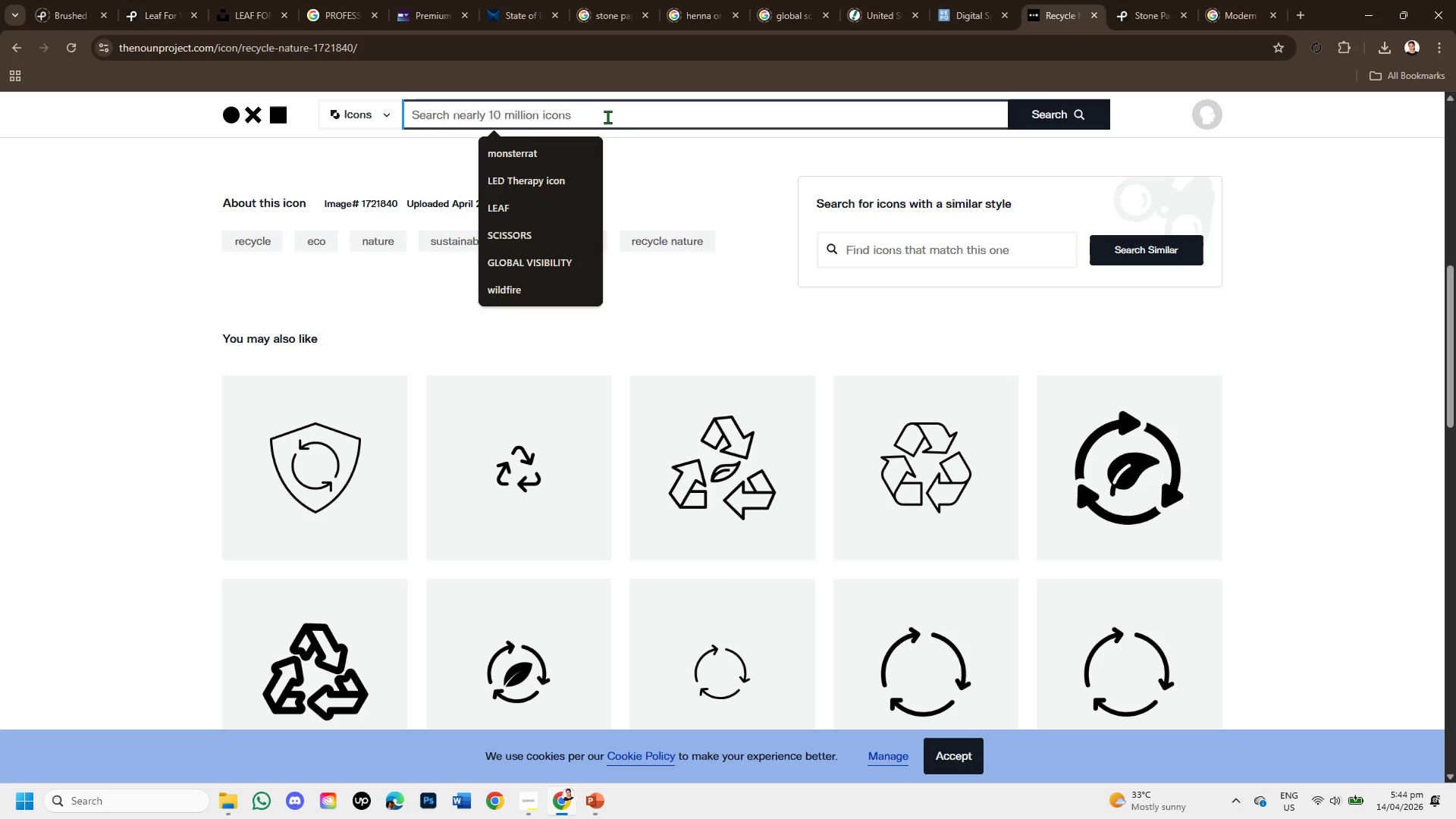 
type(DROP )
 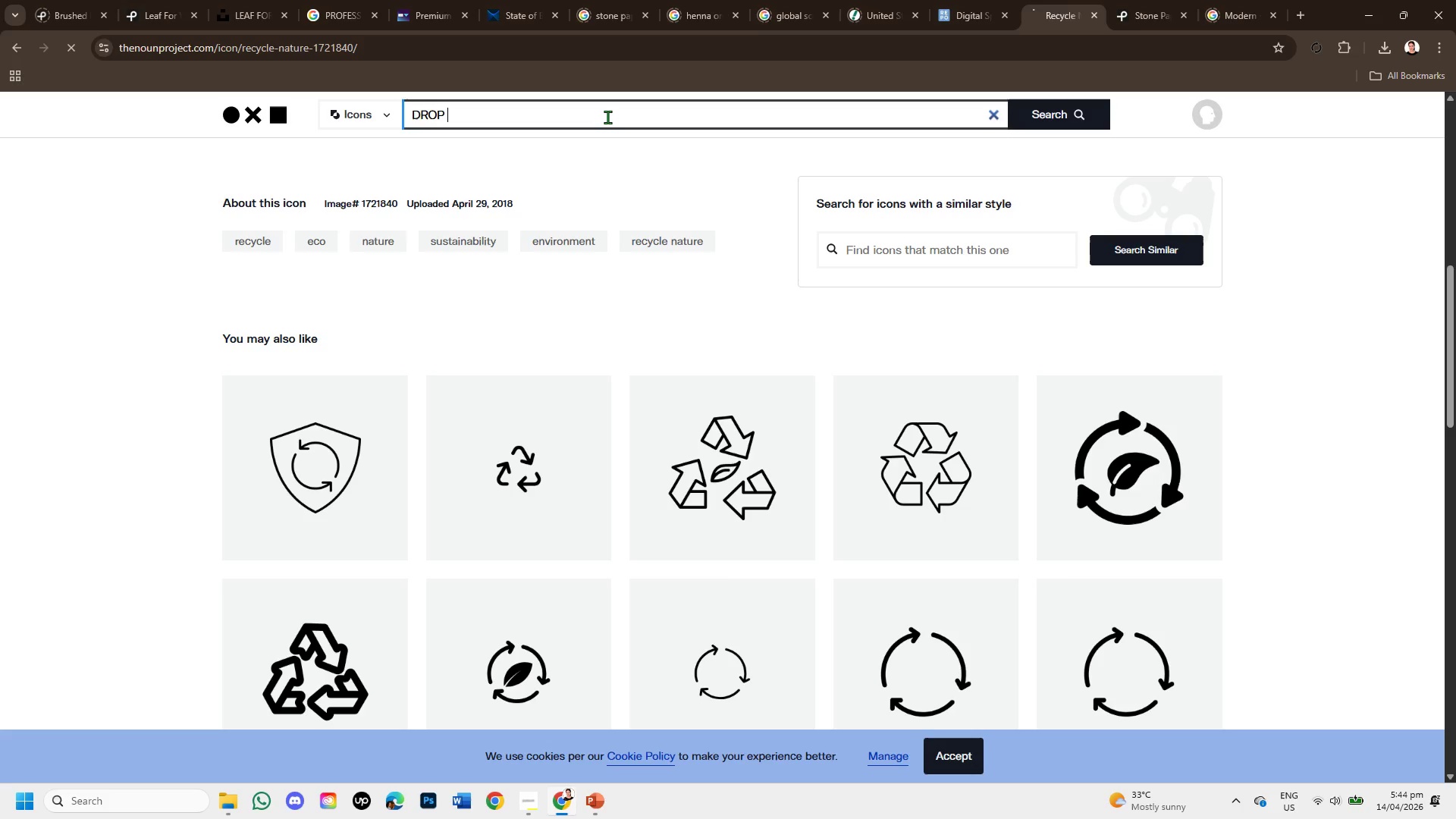 
key(Enter)
 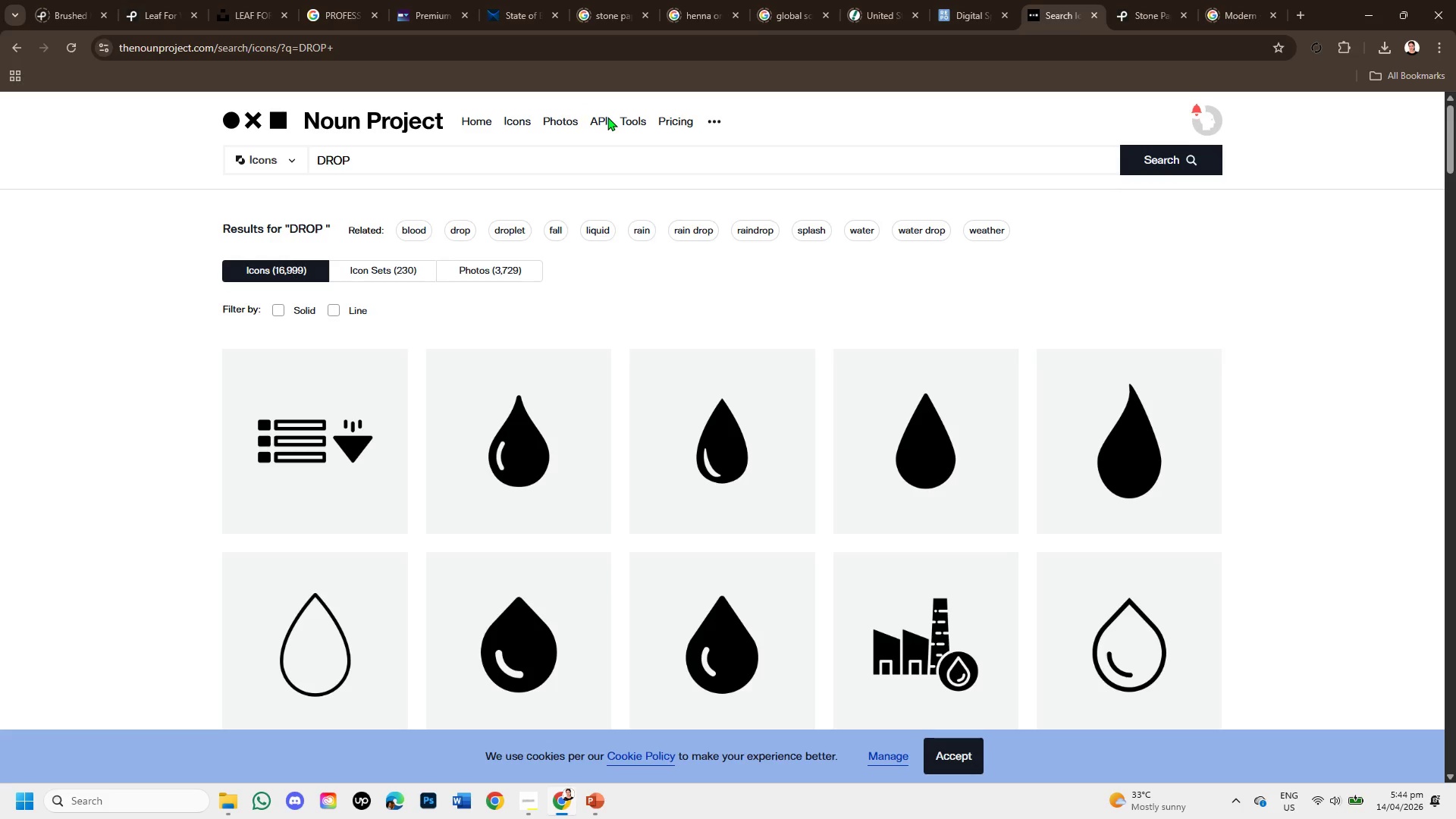 
wait(17.42)
 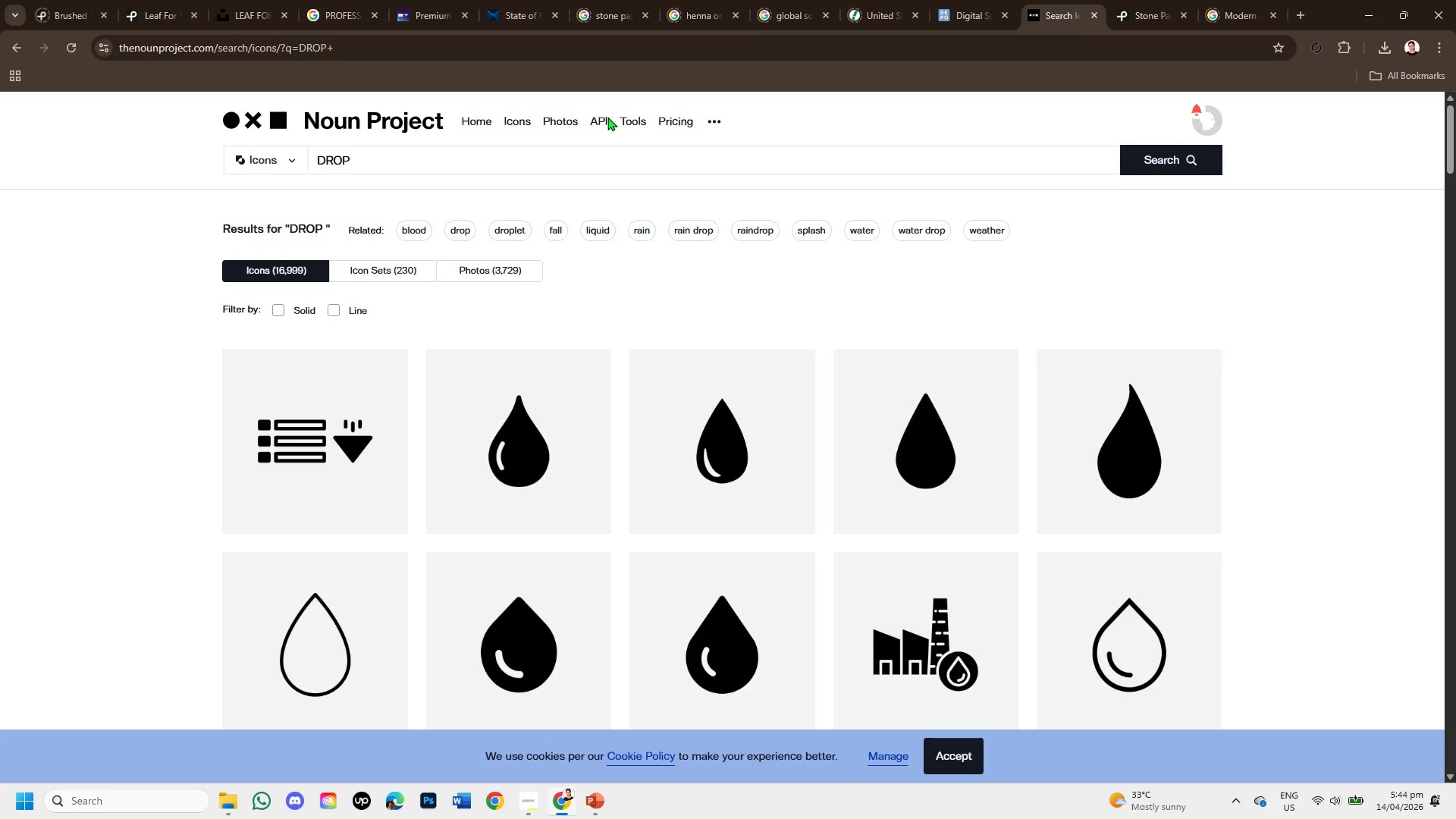 
scroll: coordinate [1243, 616], scroll_direction: down, amount: 7.0
 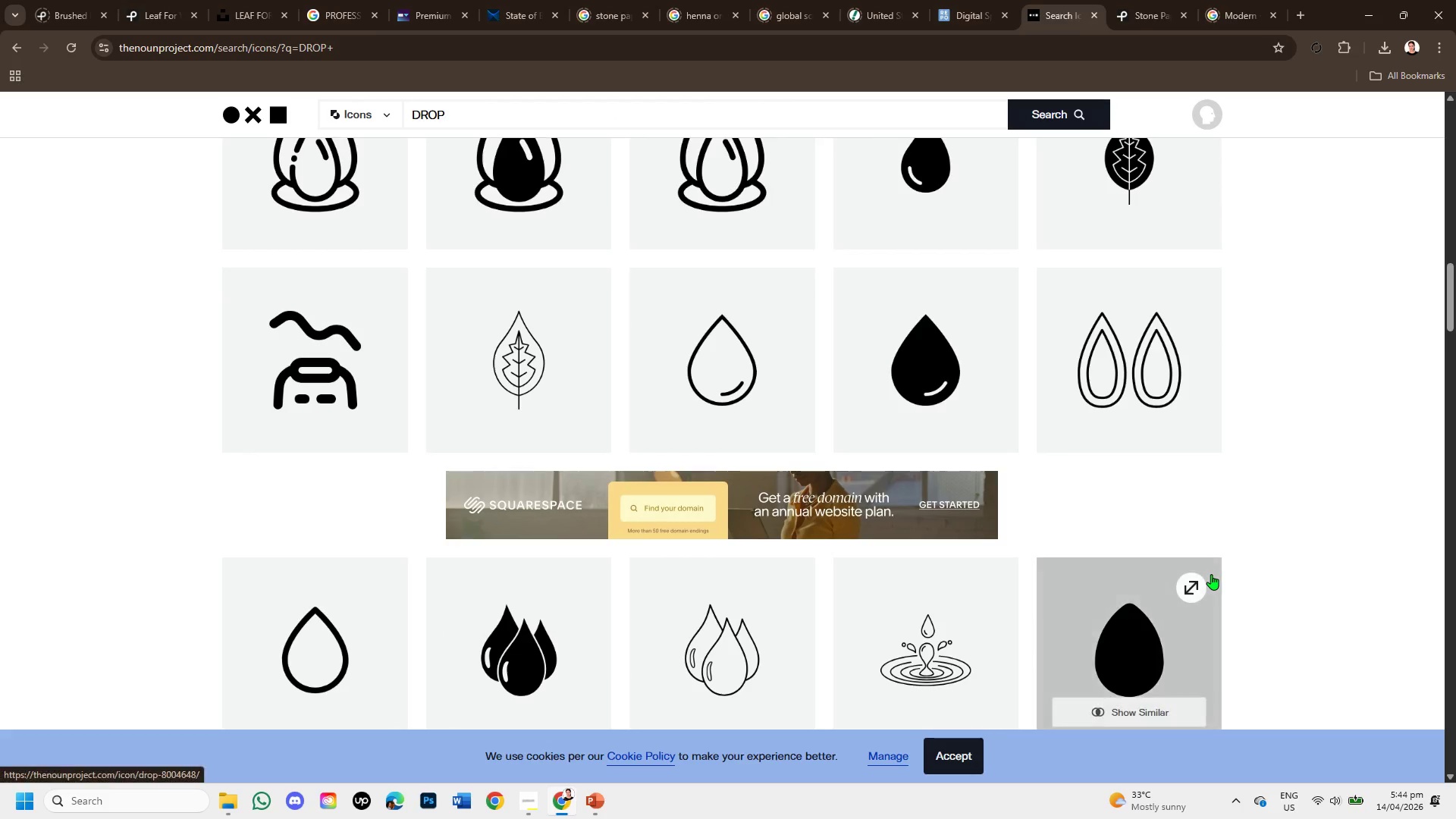 
scroll: coordinate [1211, 574], scroll_direction: down, amount: 2.0
 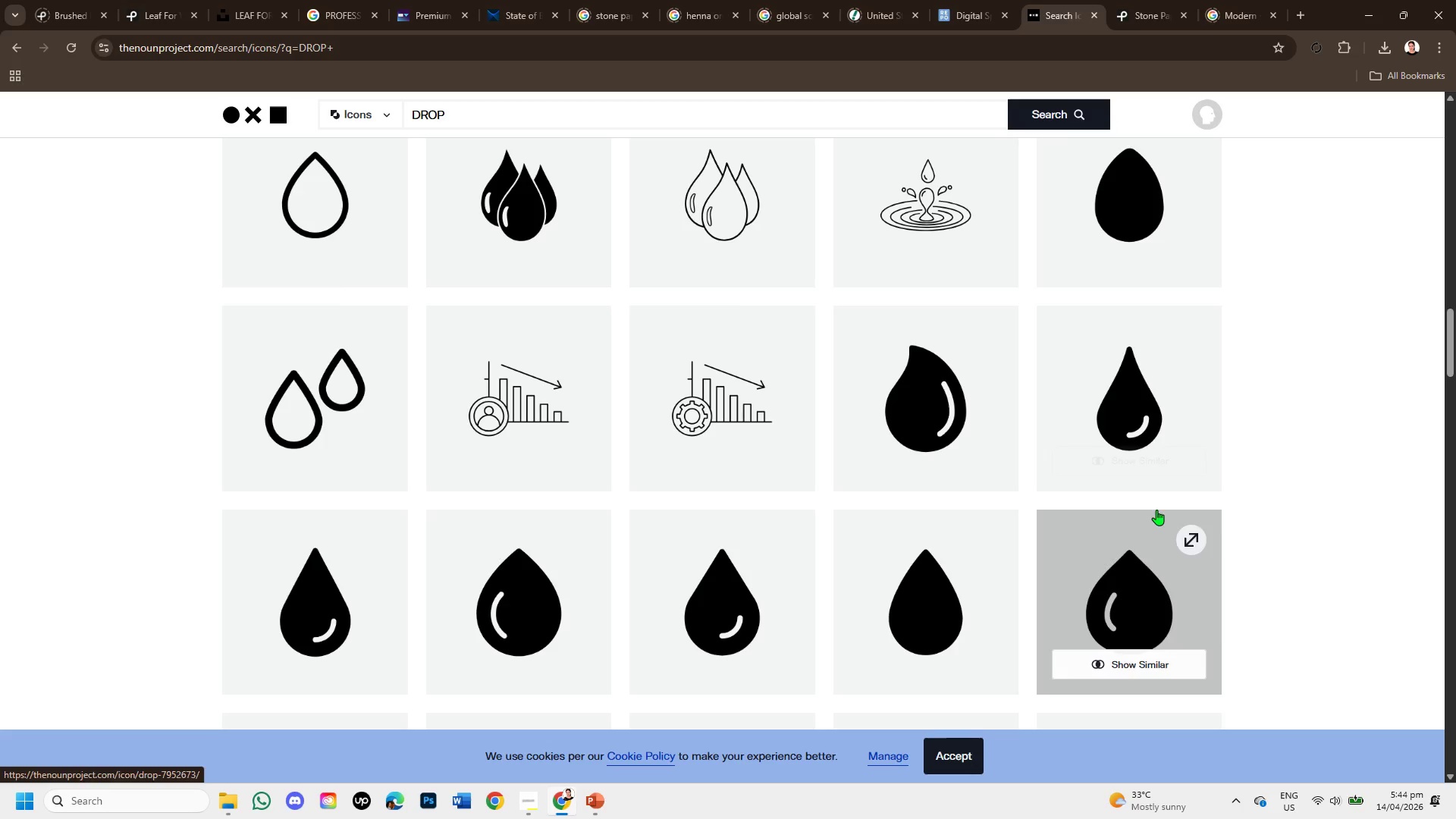 
scroll: coordinate [1156, 504], scroll_direction: up, amount: 3.0
 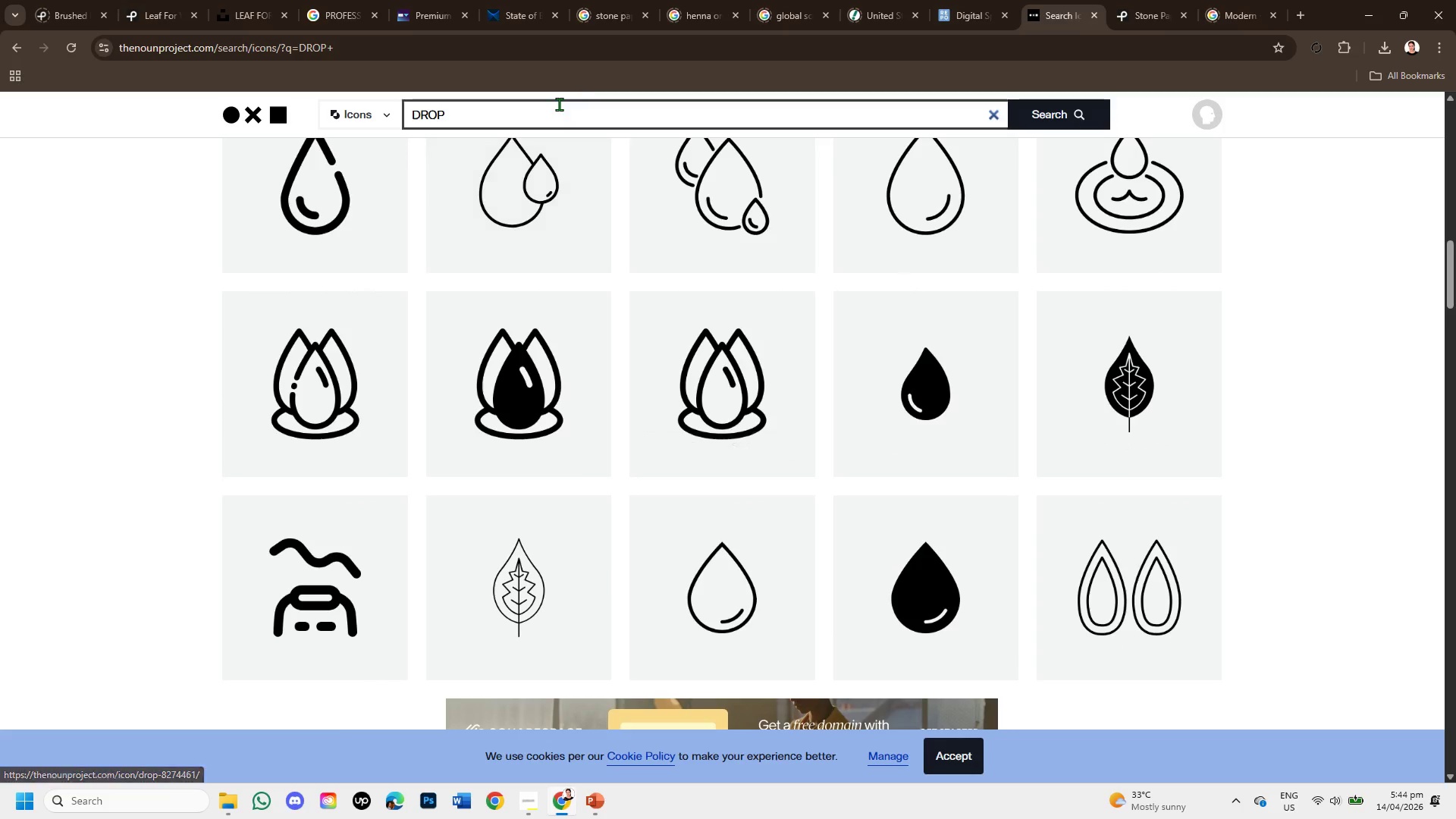 
left_click([559, 104])
 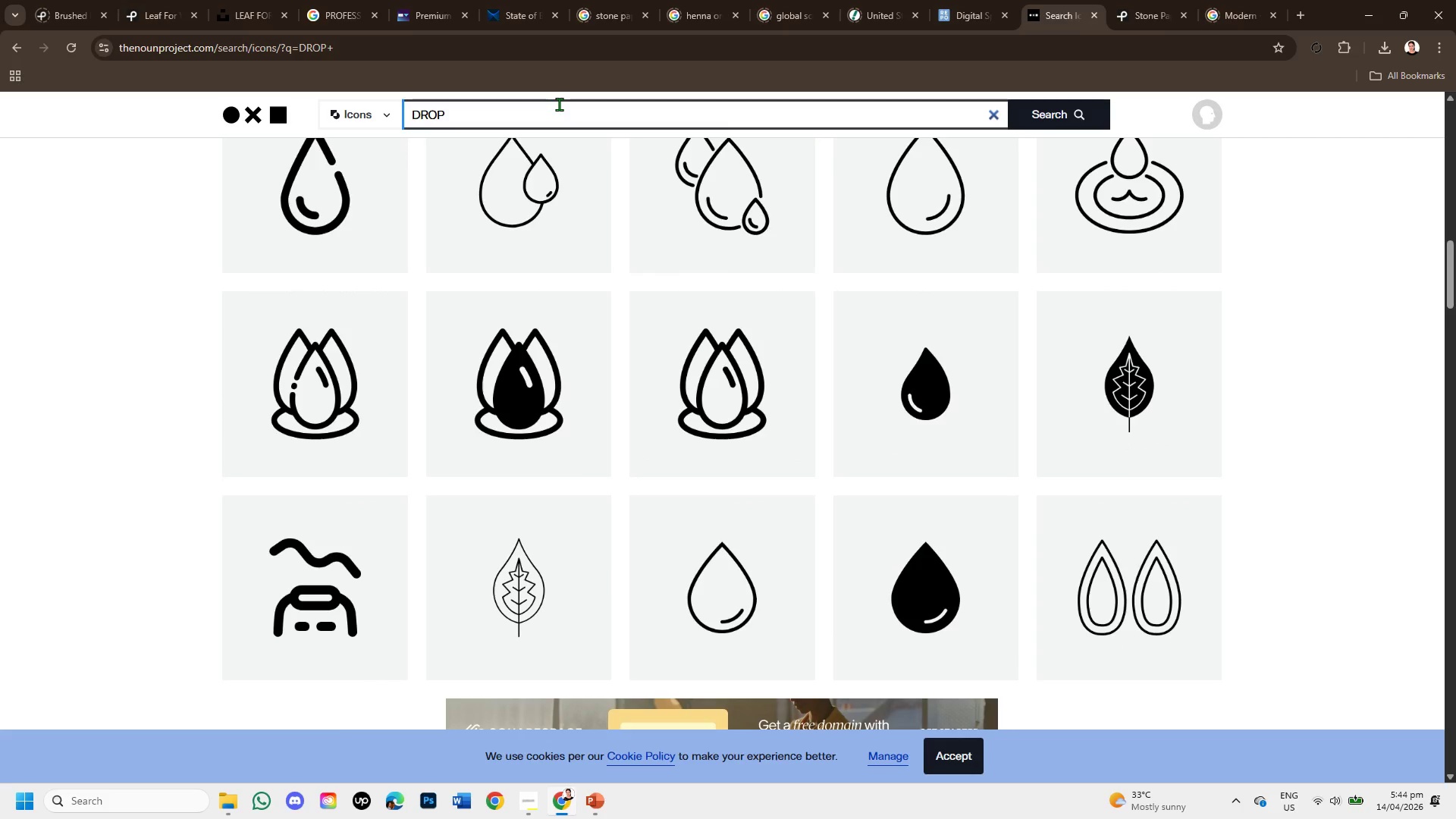 
type(WELLNESS )
 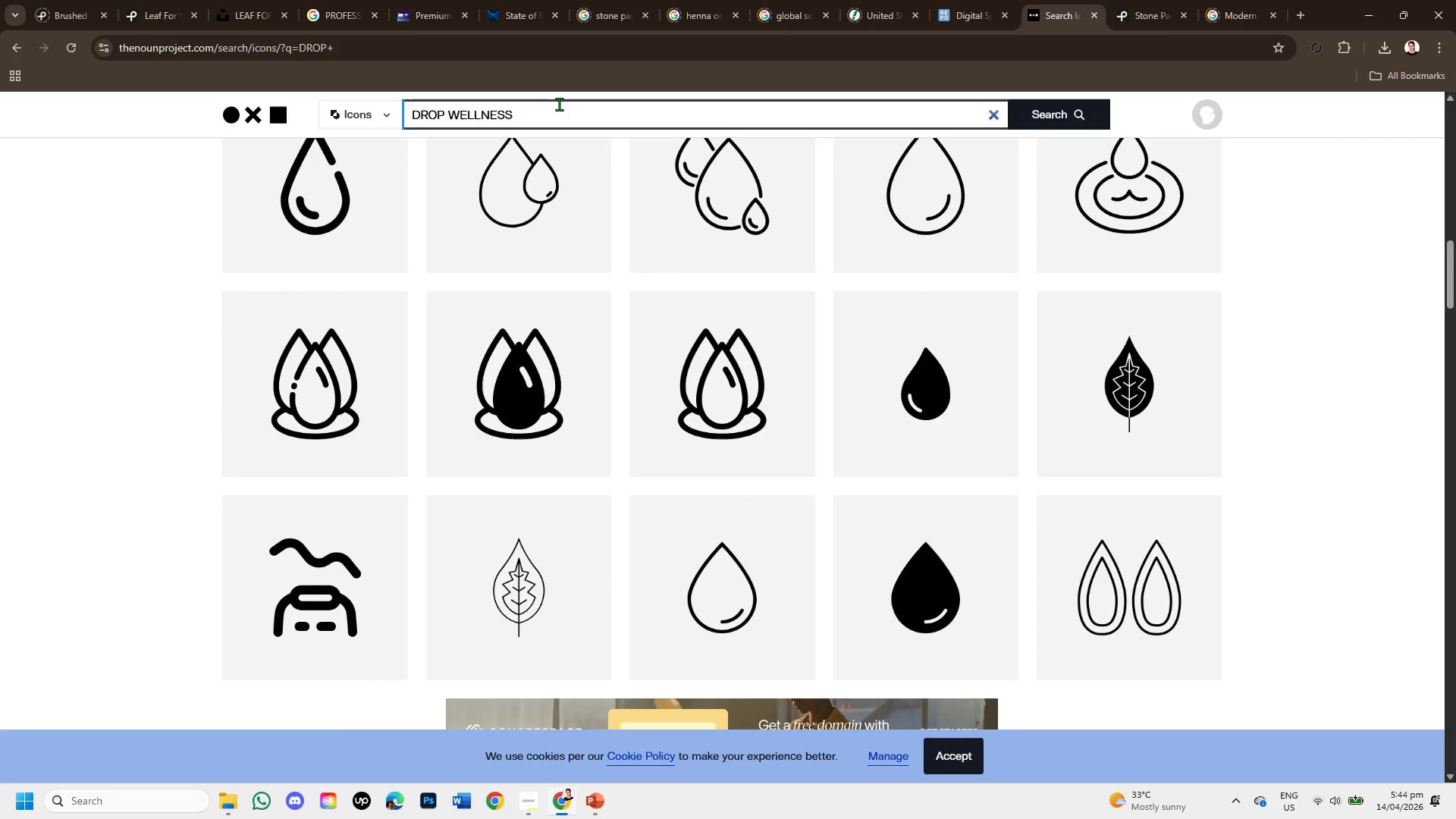 
key(Enter)
 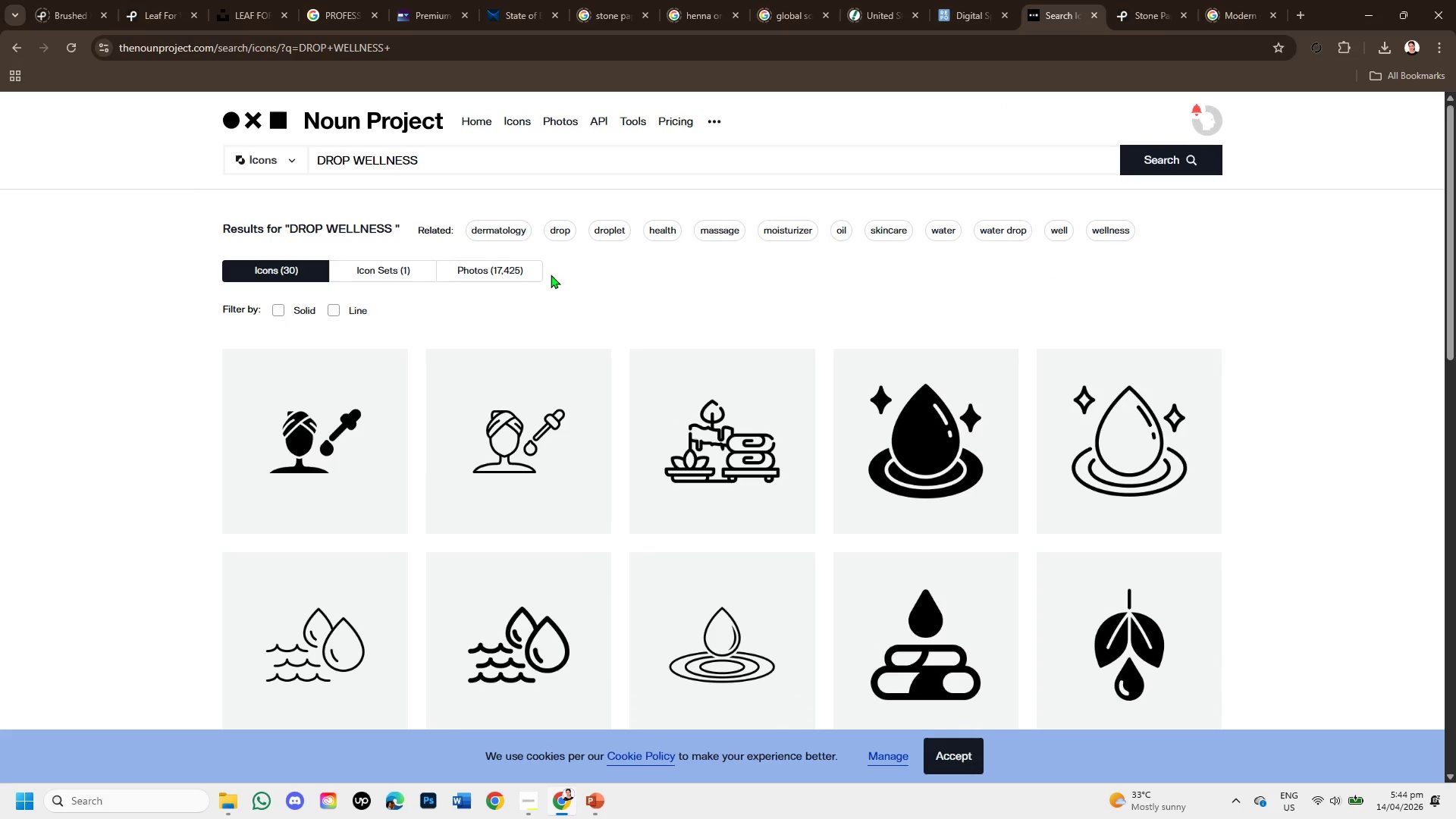 
wait(5.14)
 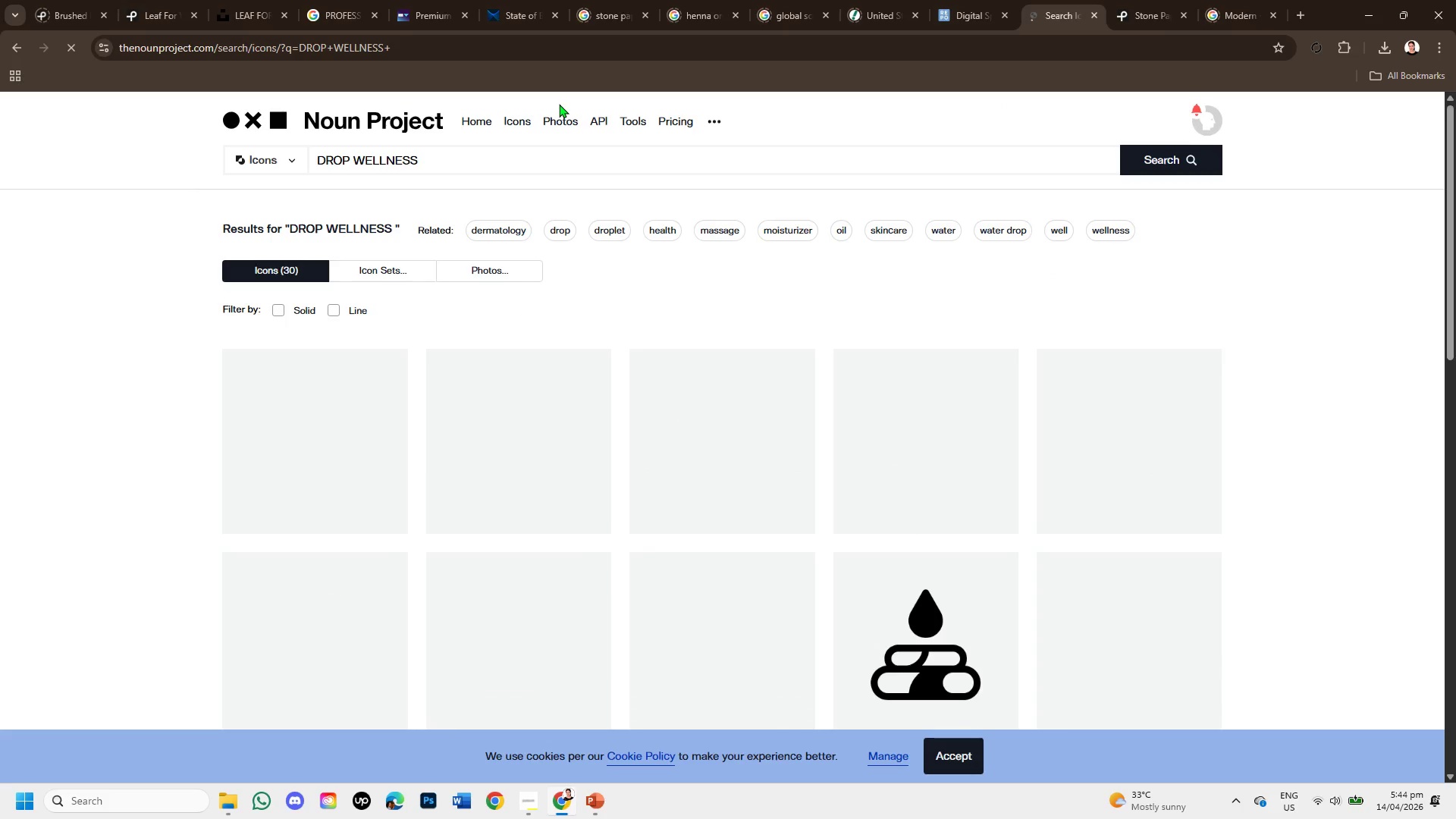 
scroll: coordinate [617, 389], scroll_direction: down, amount: 4.0
 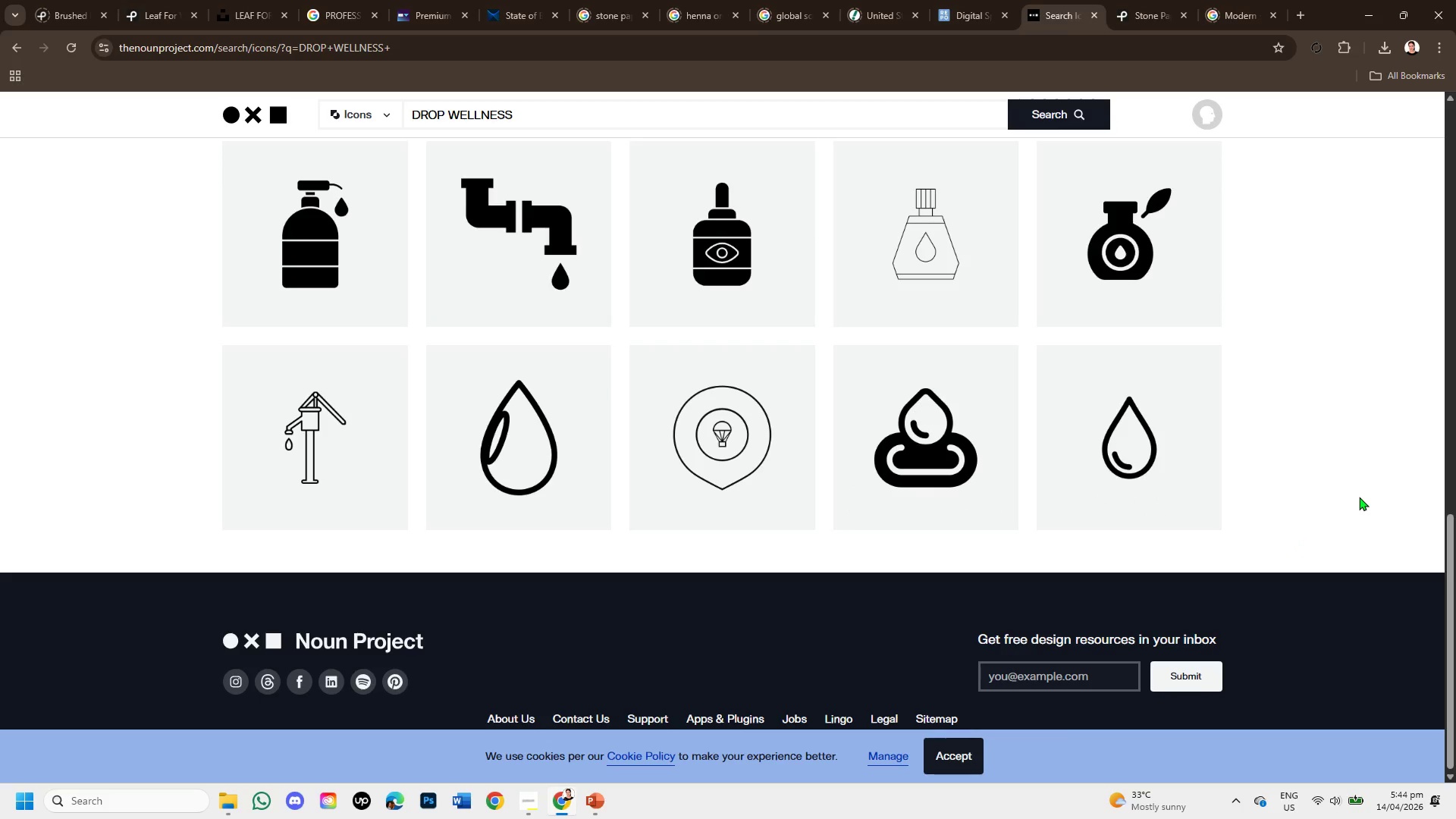 
wait(5.44)
 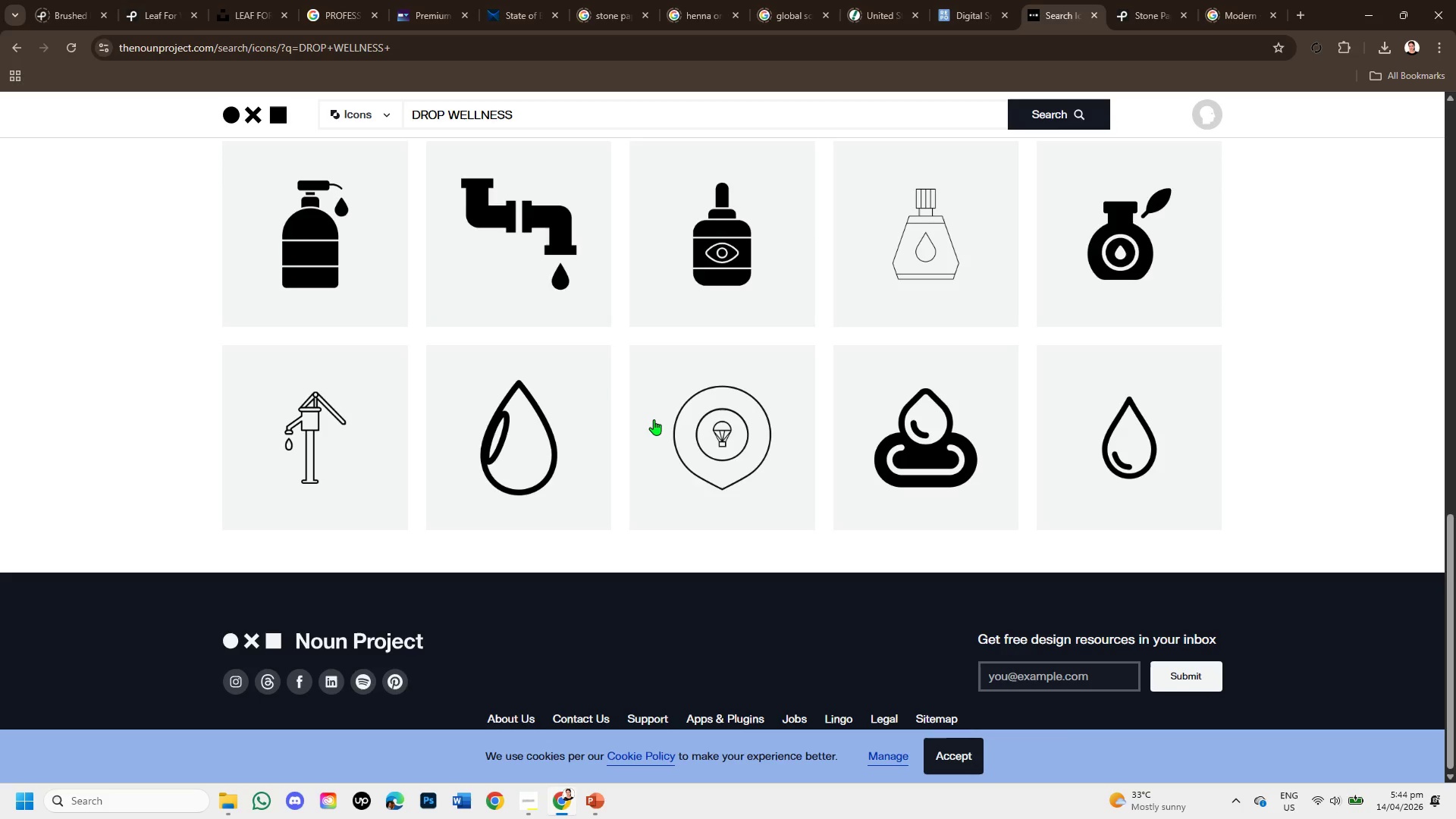 
scroll: coordinate [1358, 496], scroll_direction: up, amount: 1.0
 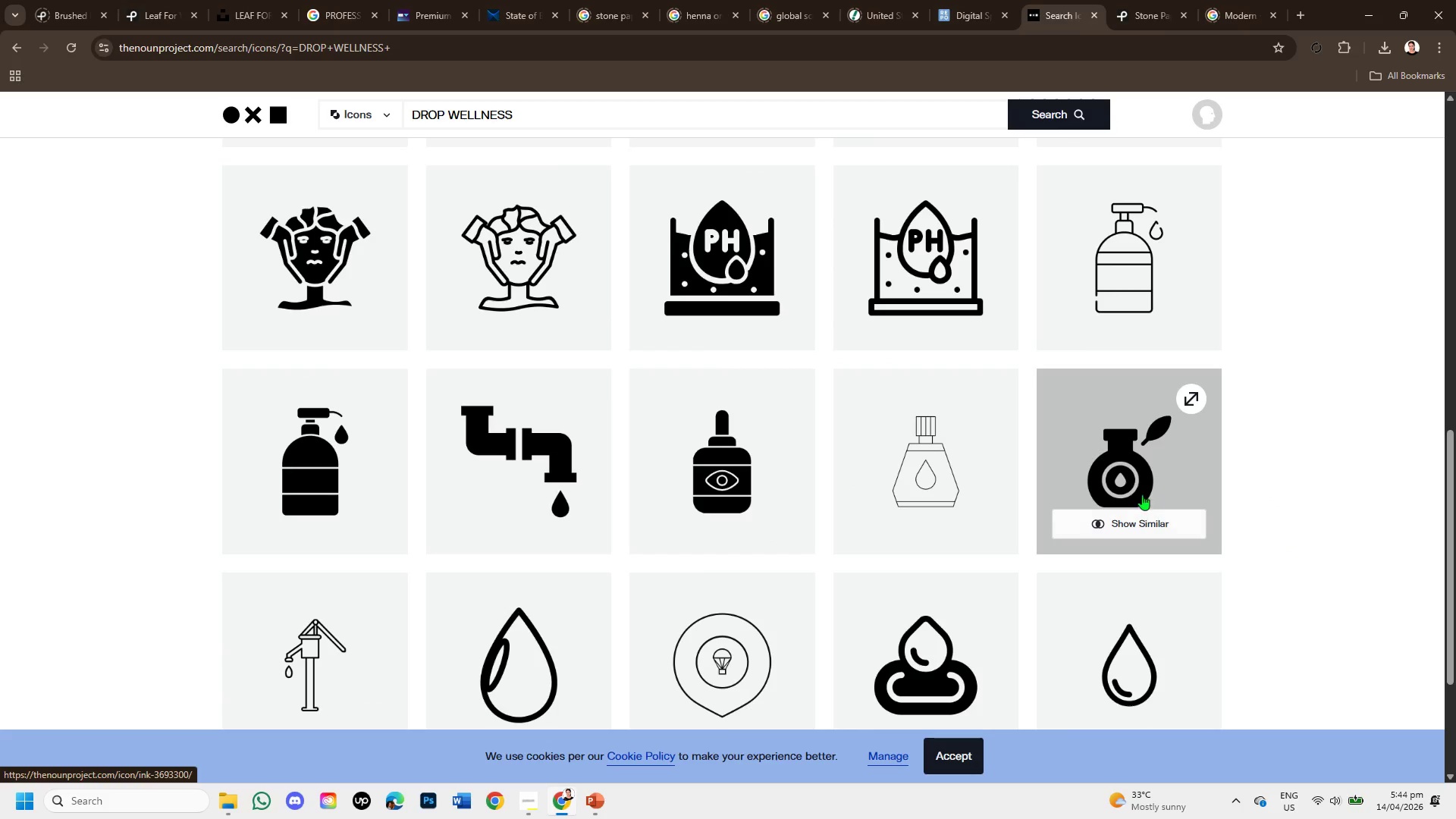 
left_click([1134, 469])
 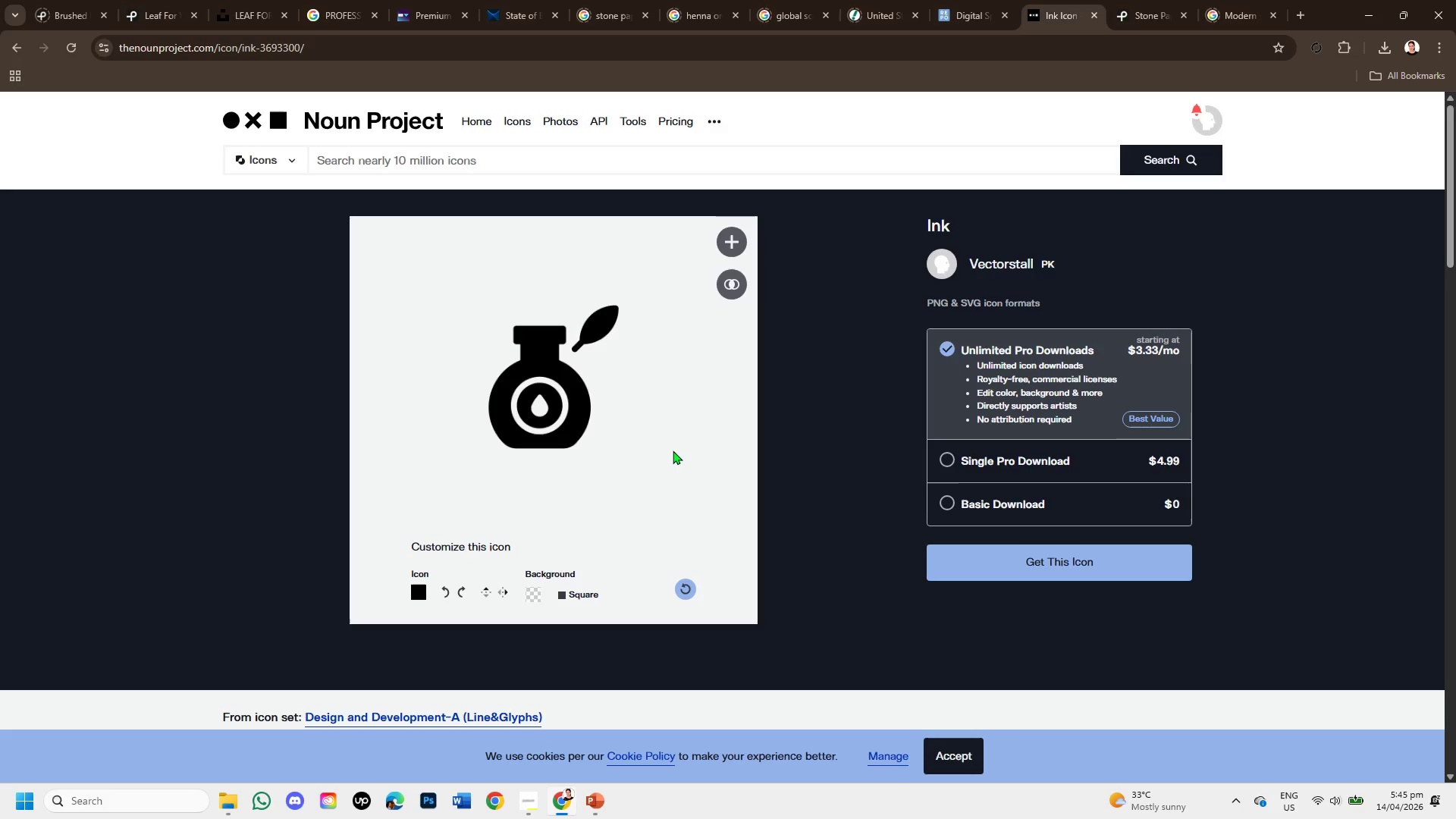 
scroll: coordinate [673, 451], scroll_direction: down, amount: 2.0
 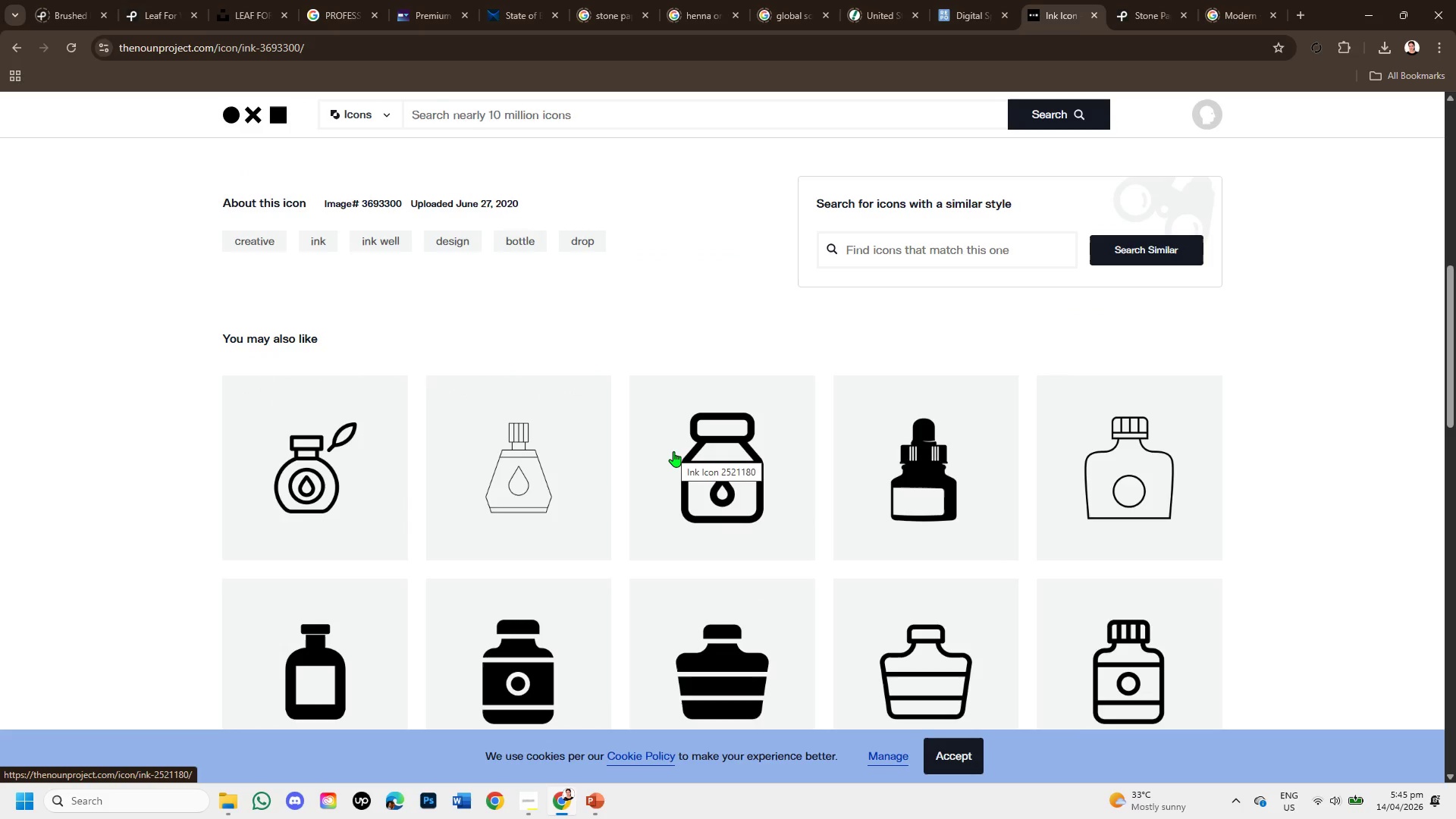 
wait(9.91)
 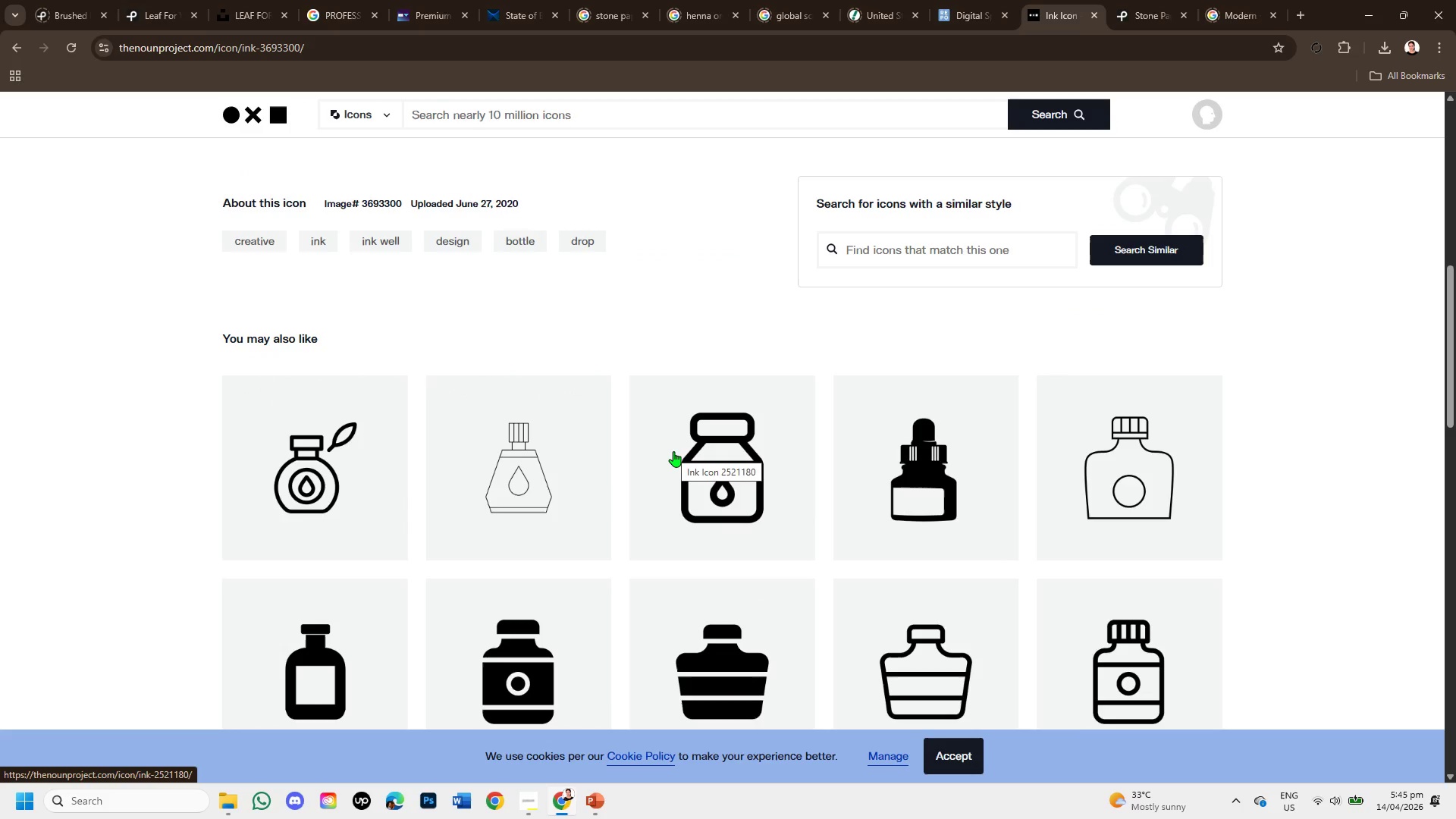 
scroll: coordinate [788, 461], scroll_direction: down, amount: 6.0
 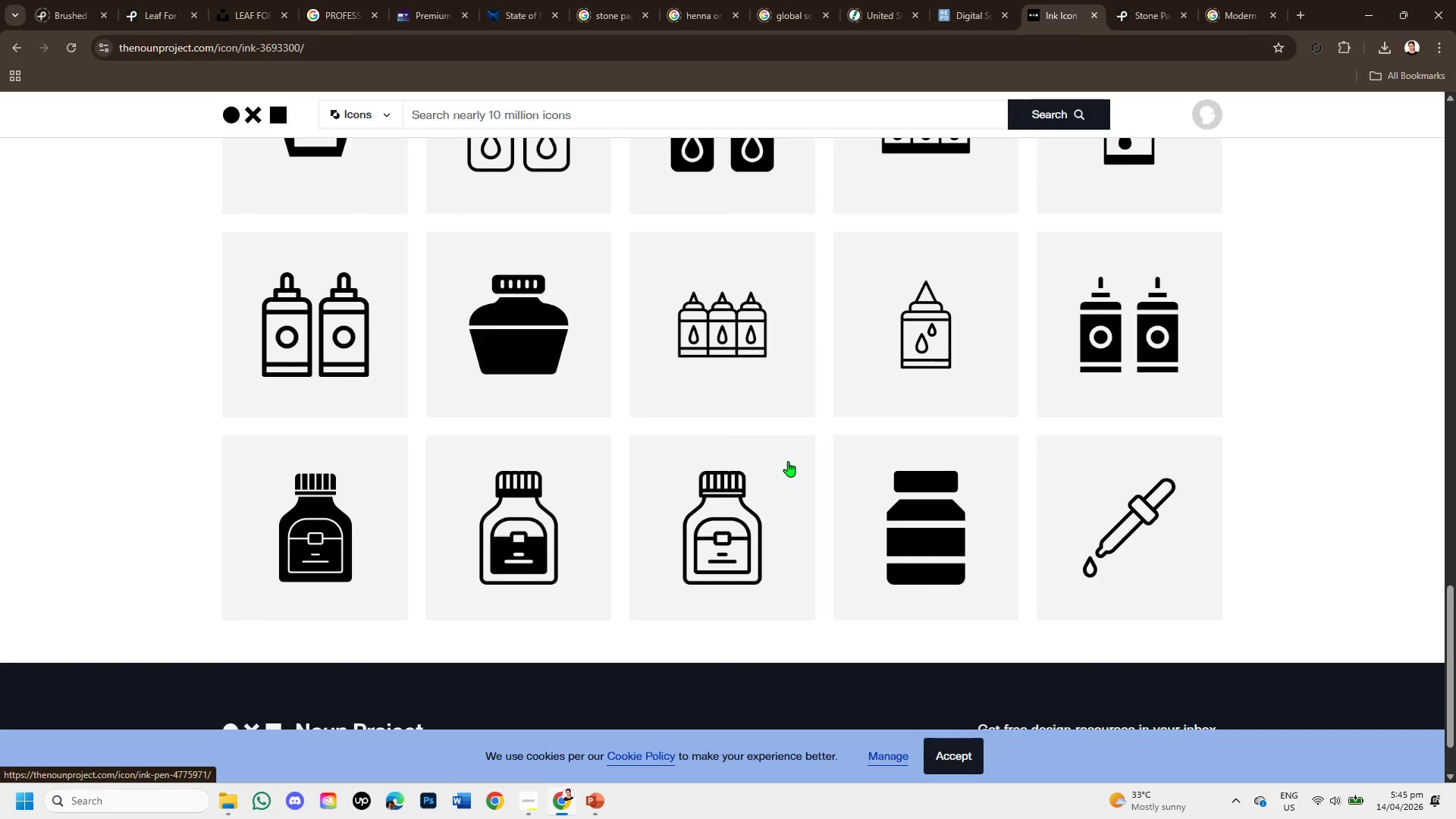 
scroll: coordinate [788, 461], scroll_direction: up, amount: 2.0
 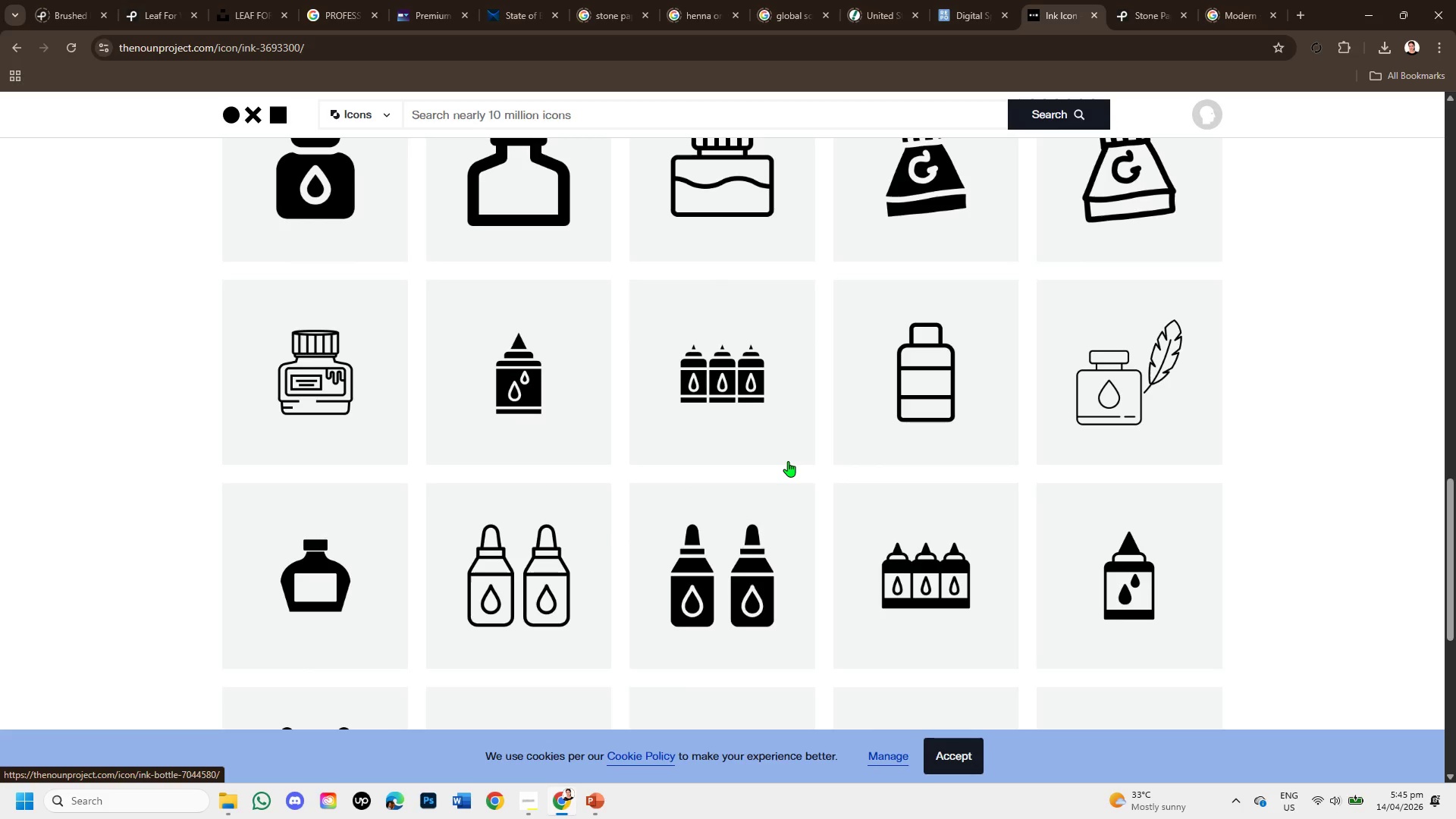 
scroll: coordinate [788, 461], scroll_direction: down, amount: 2.0
 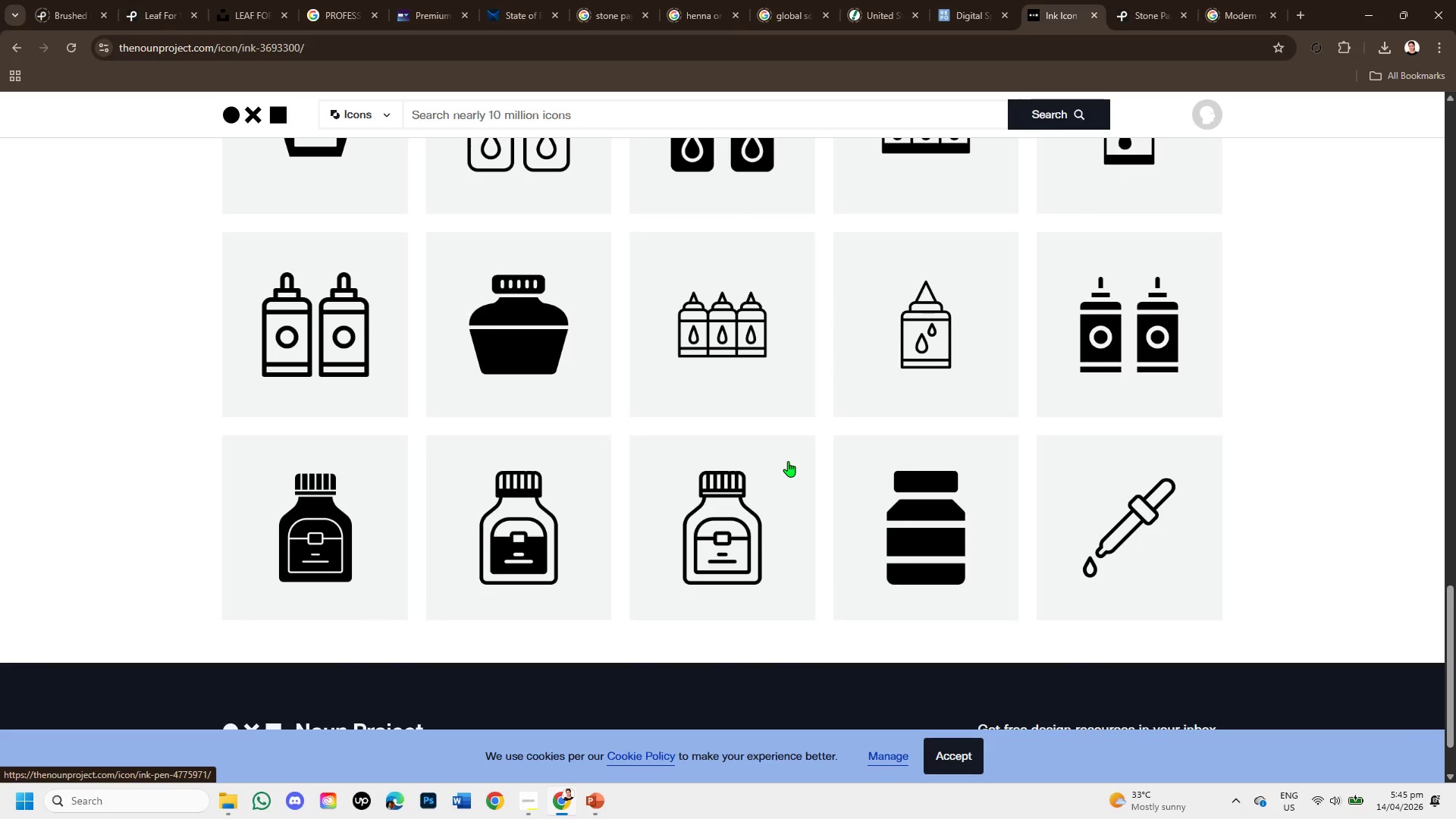 
scroll: coordinate [788, 461], scroll_direction: up, amount: 2.0
 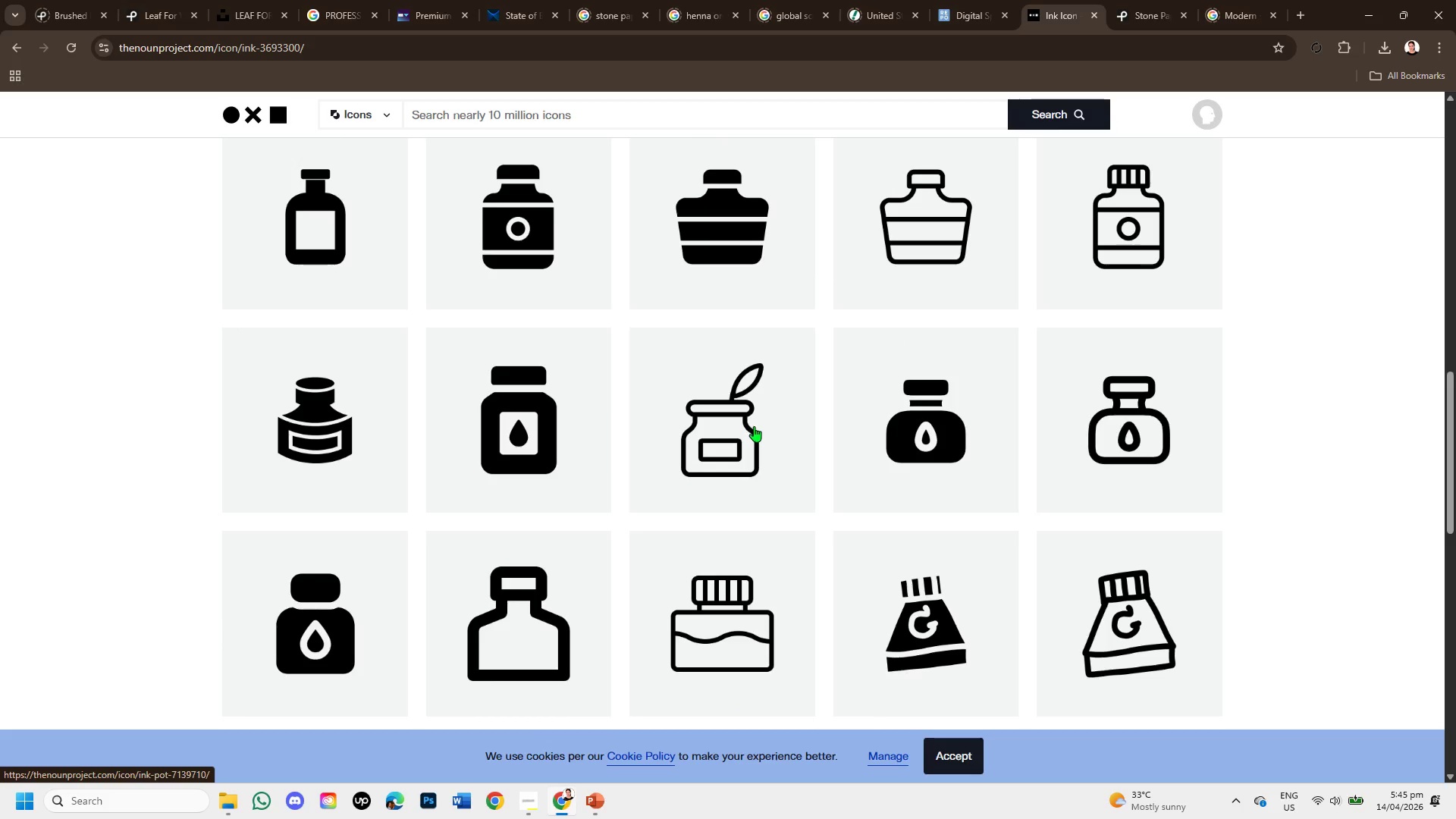 
left_click([745, 406])
 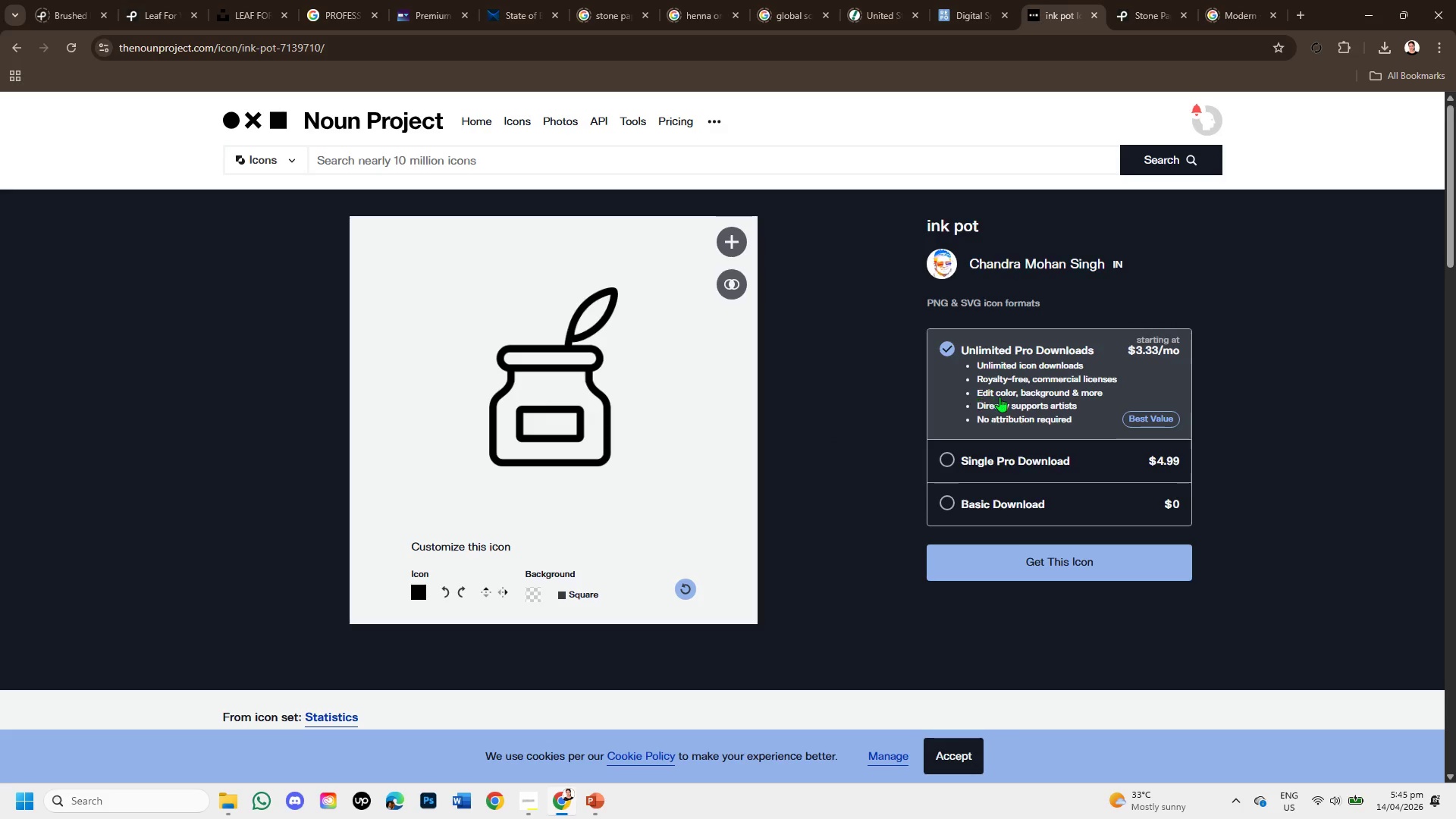 
scroll: coordinate [758, 481], scroll_direction: down, amount: 5.0
 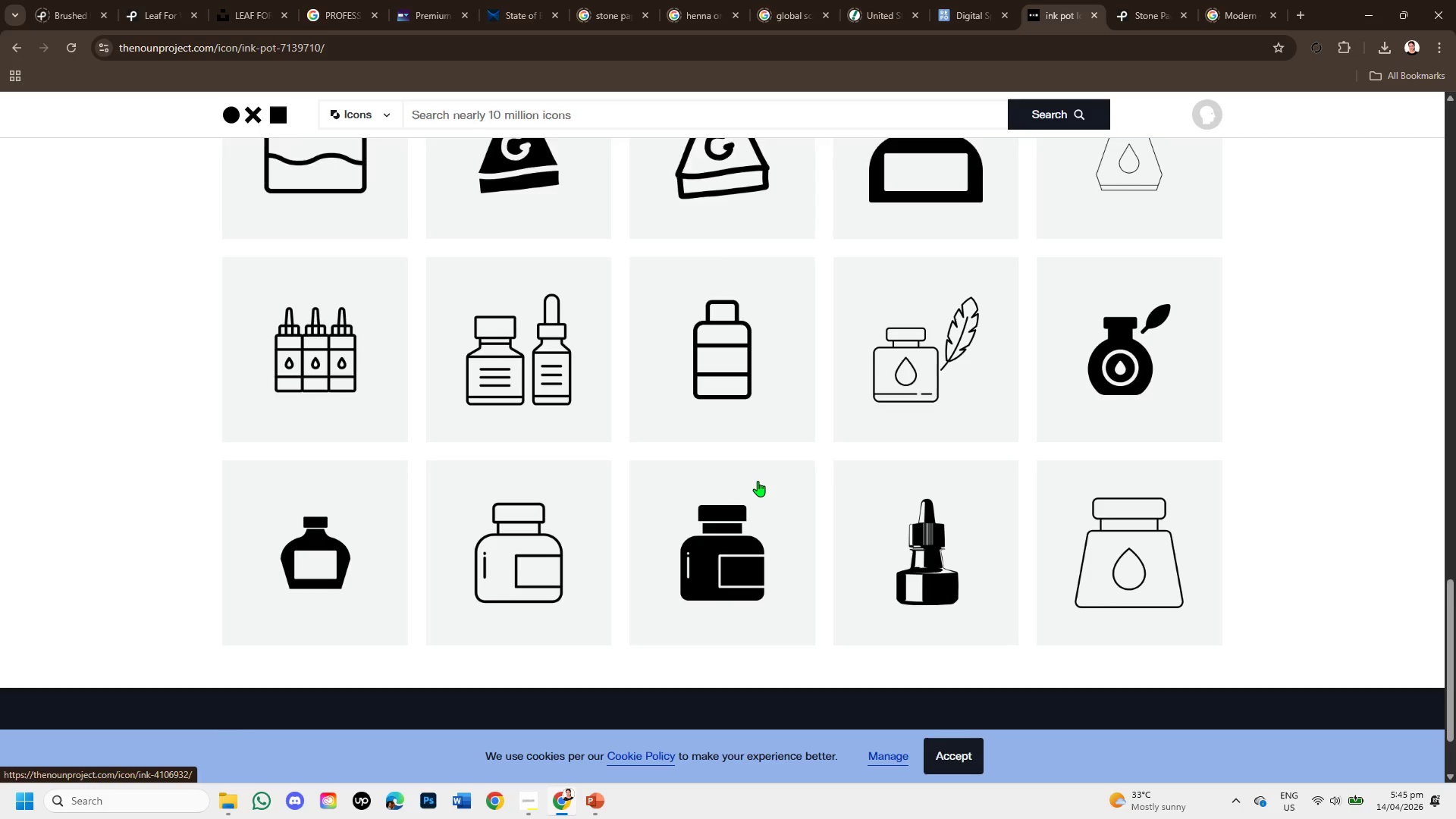 
scroll: coordinate [758, 482], scroll_direction: up, amount: 11.0
 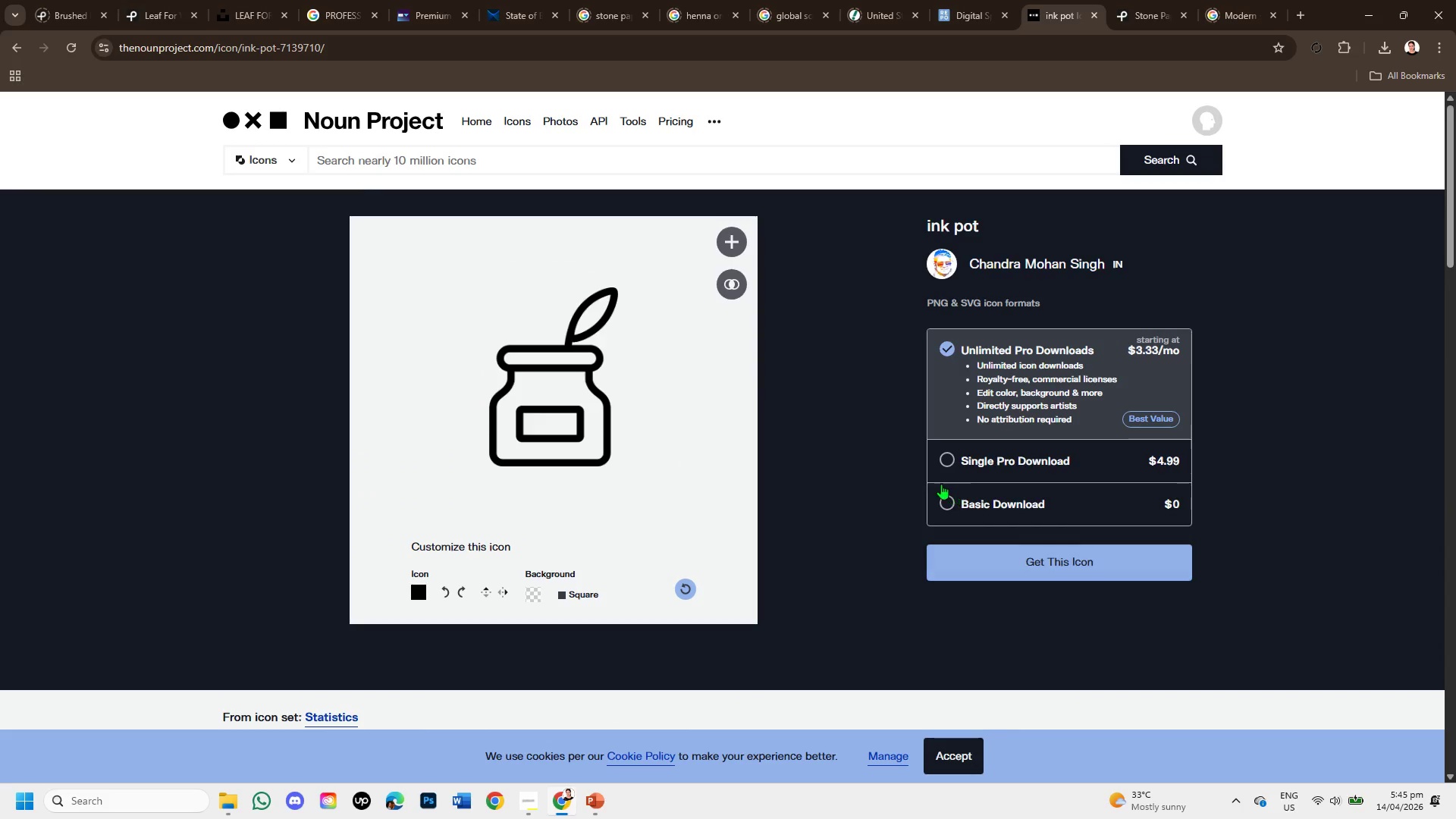 
left_click([944, 500])
 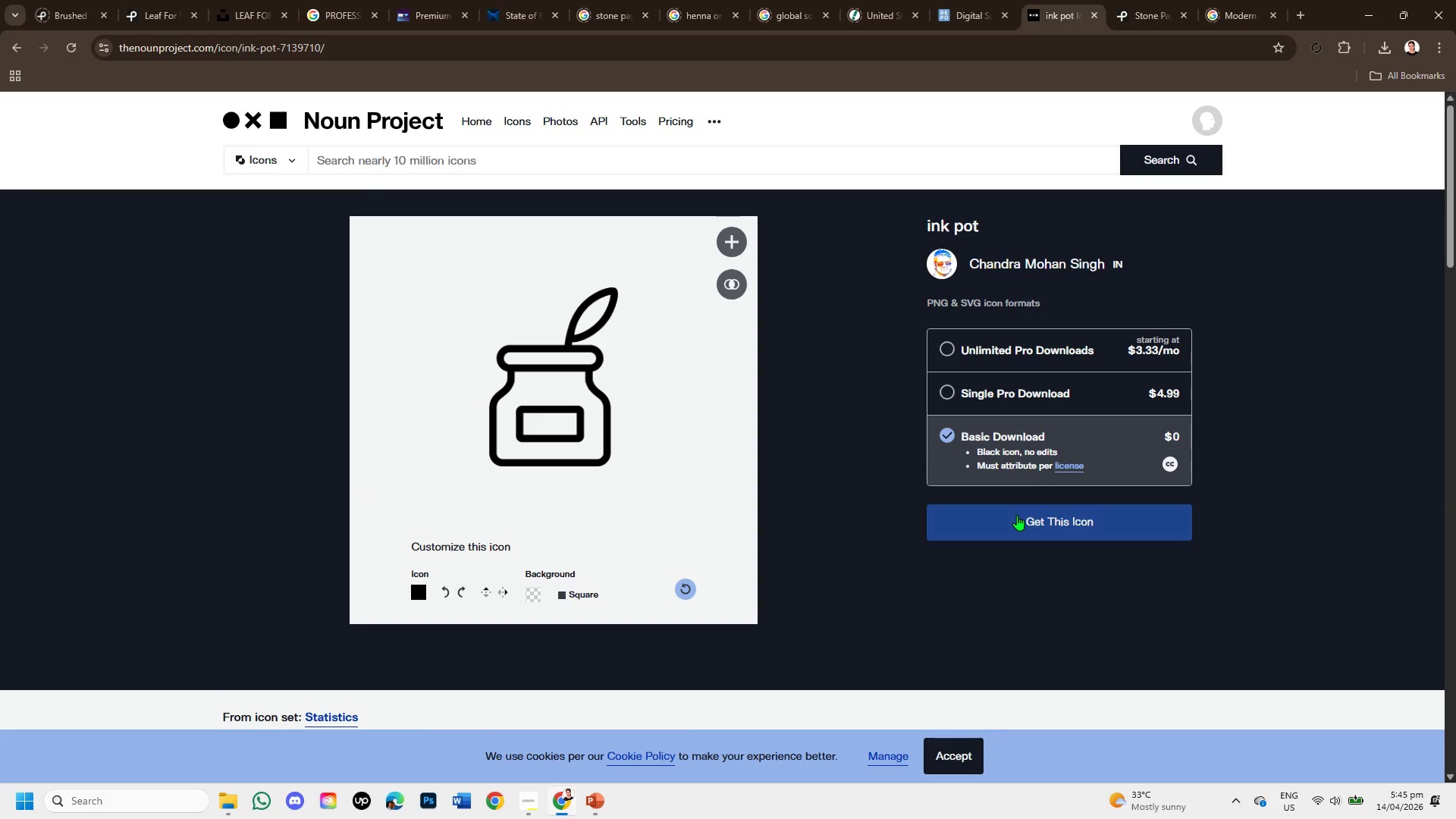 
left_click([1017, 515])
 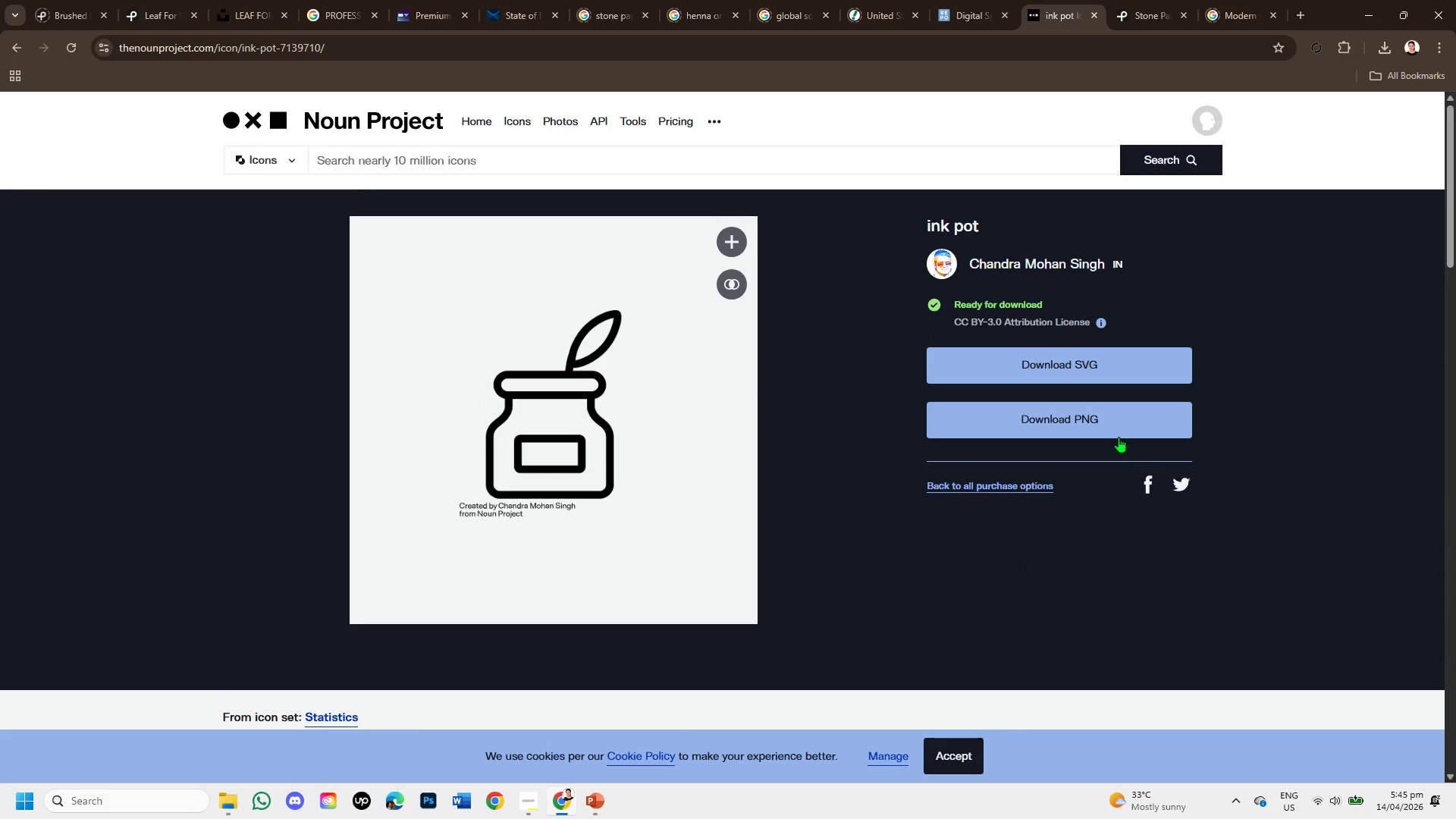 
left_click([1109, 365])
 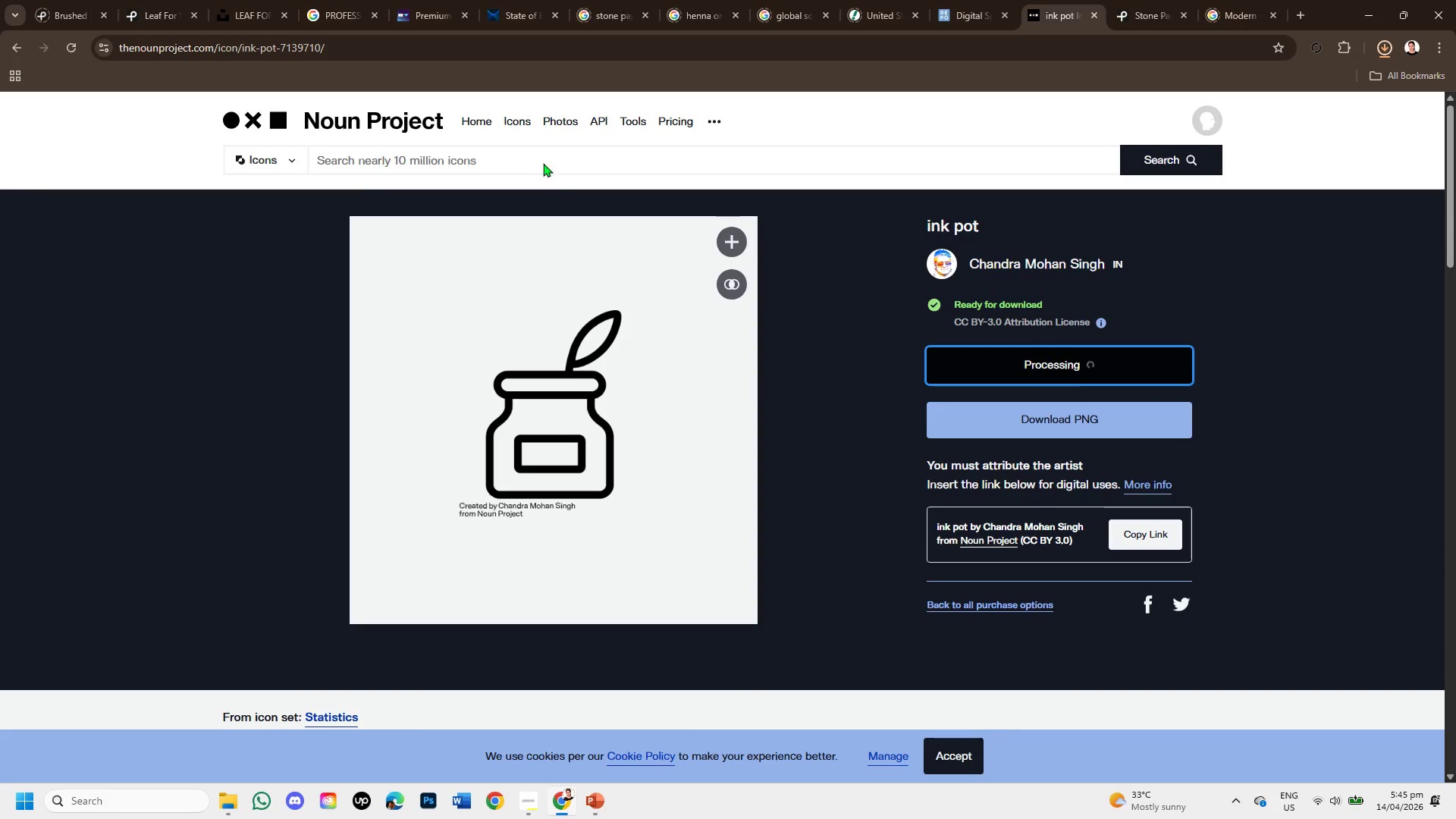 
left_click([525, 160])
 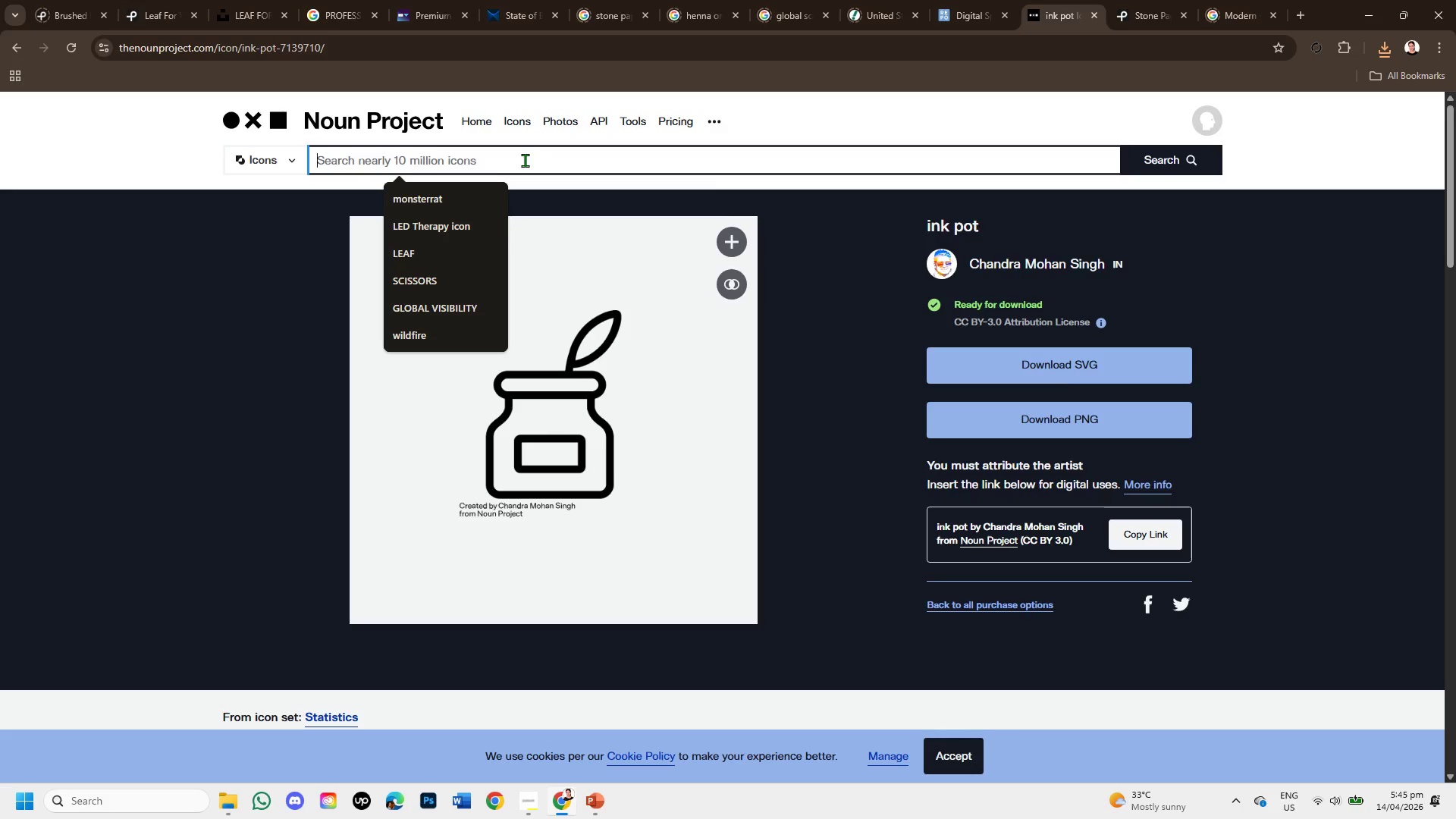 
type(BOTANICAL DROP)
 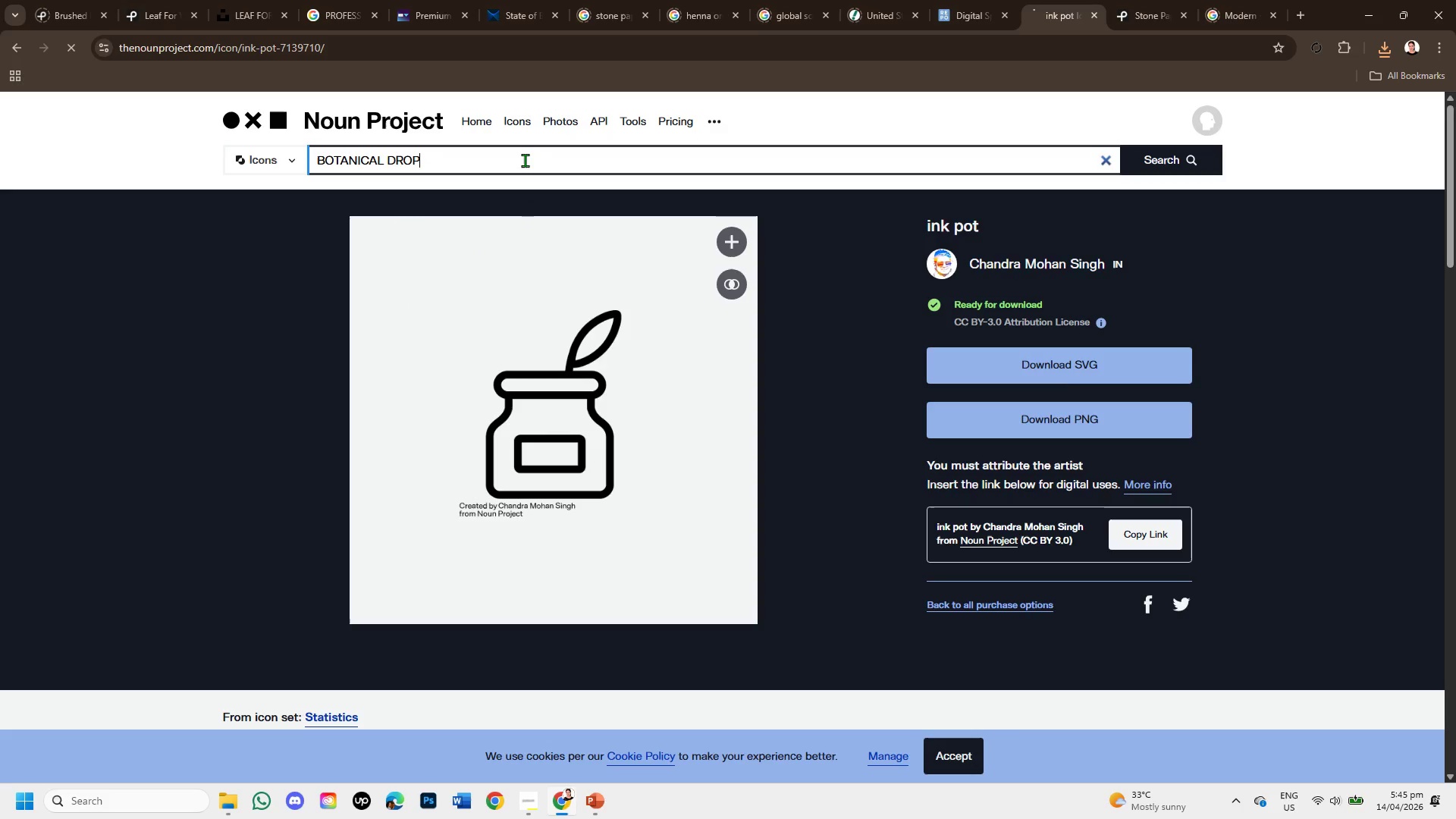 
key(Enter)
 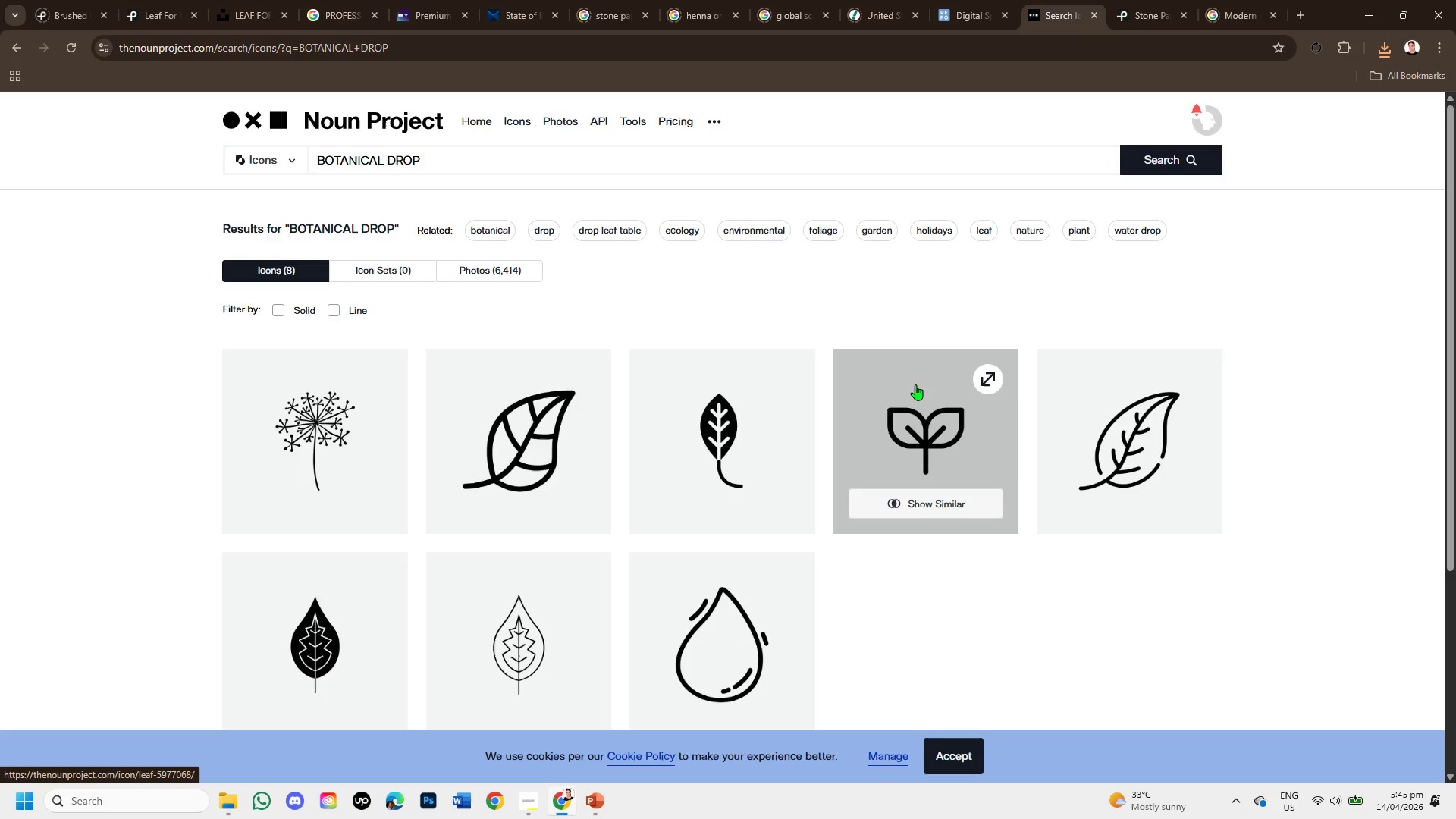 
scroll: coordinate [925, 570], scroll_direction: down, amount: 1.0
 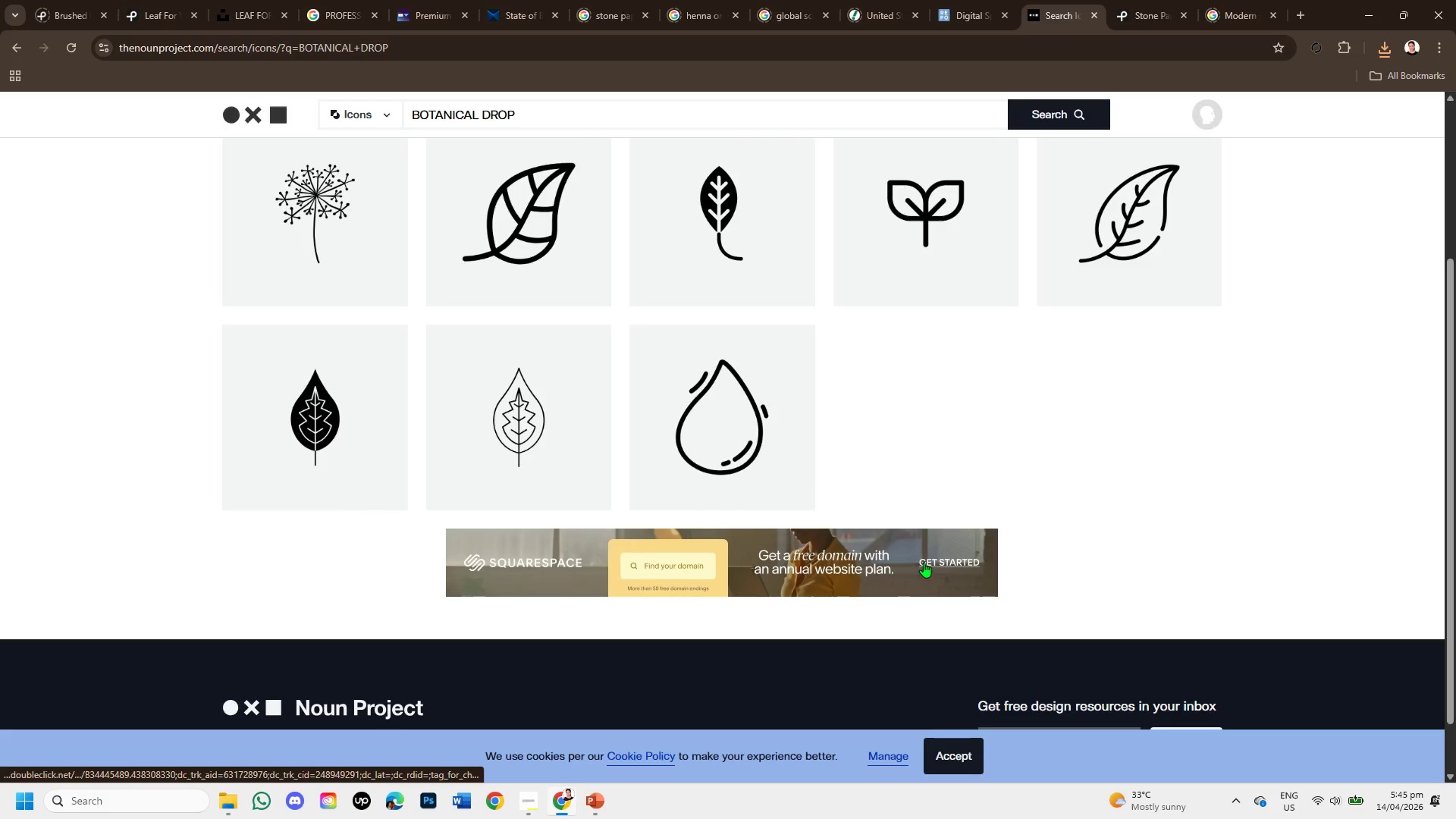 
scroll: coordinate [924, 562], scroll_direction: up, amount: 1.0
 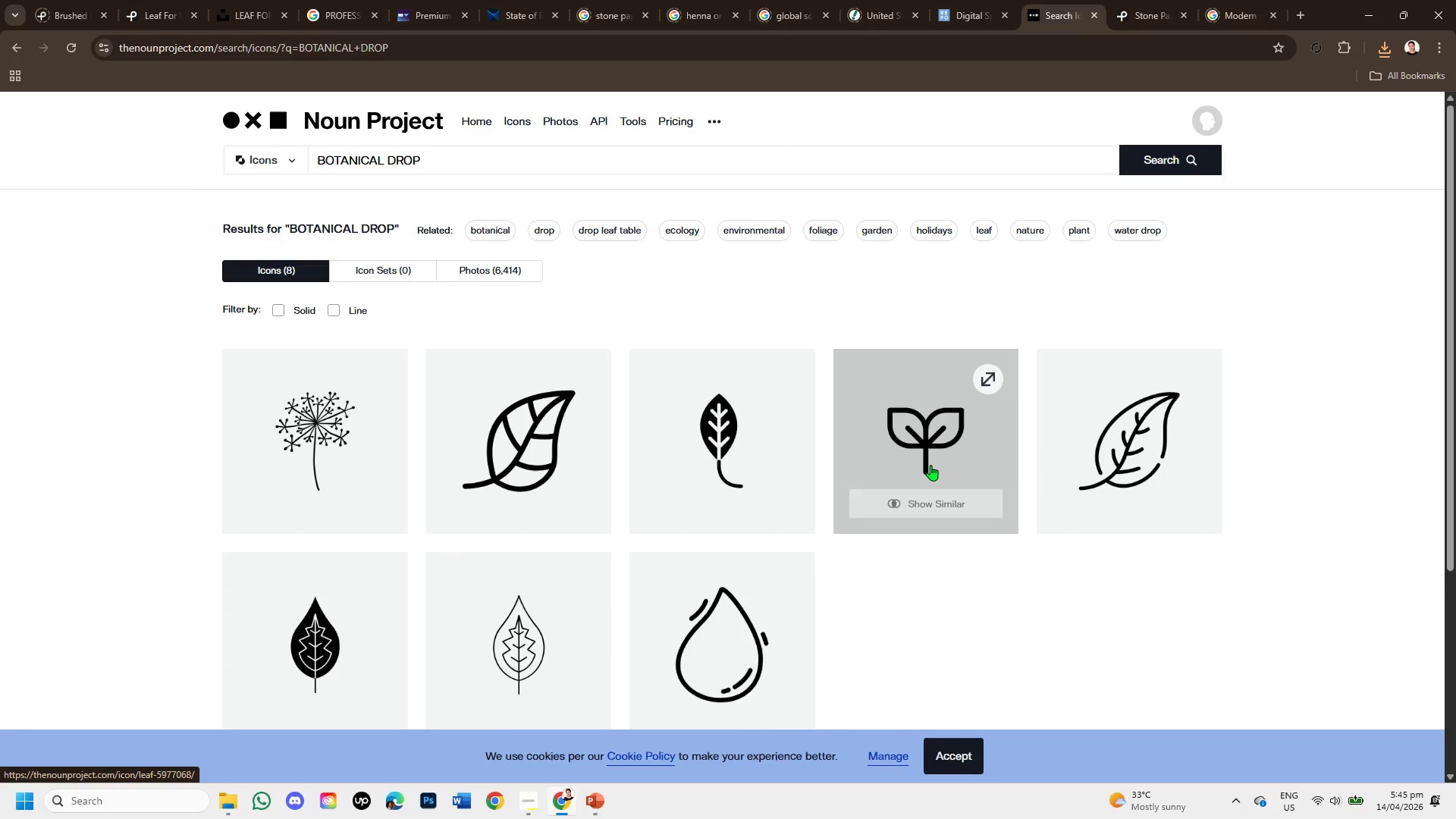 
left_click([930, 465])
 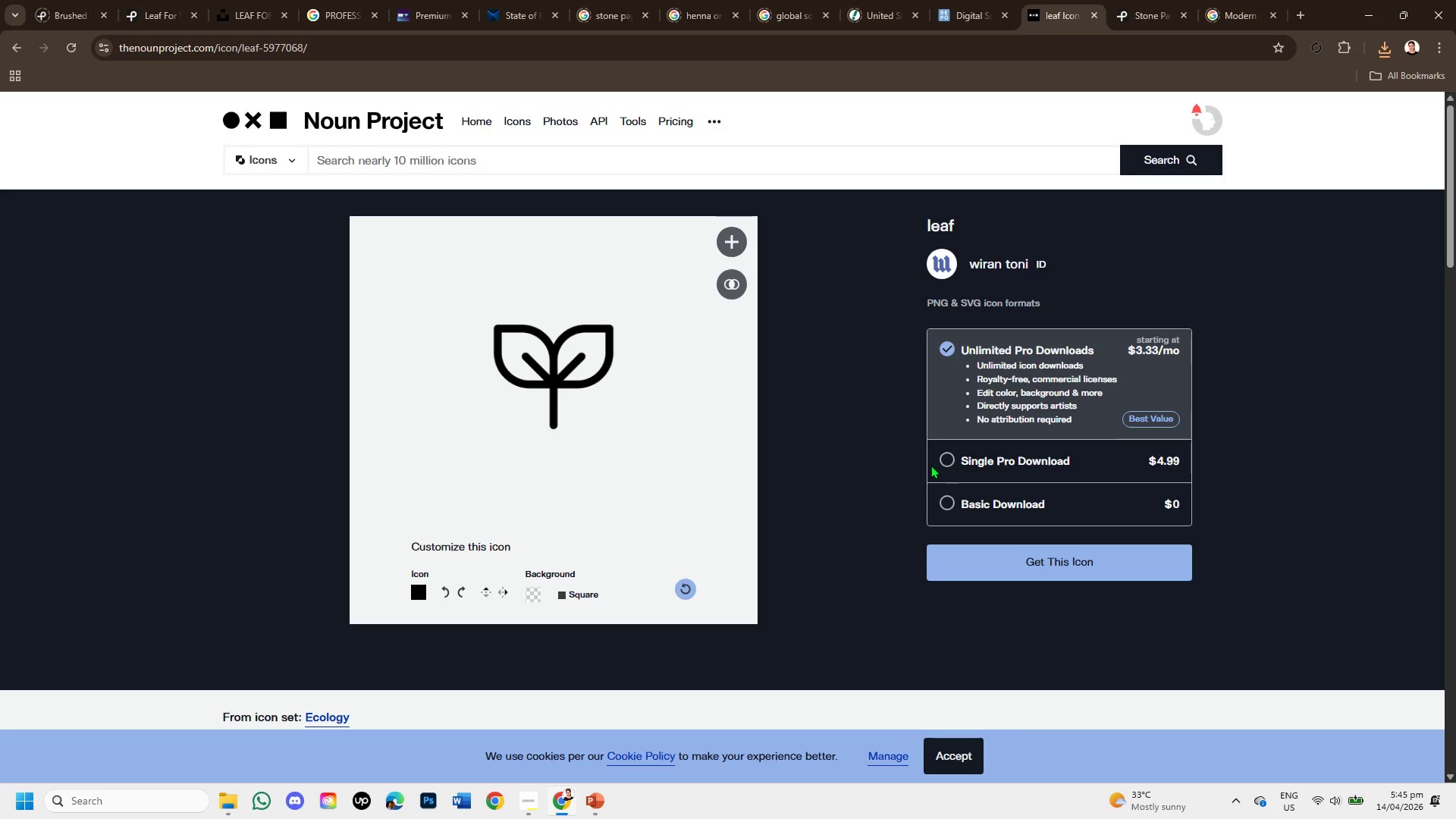 
scroll: coordinate [610, 469], scroll_direction: down, amount: 6.0
 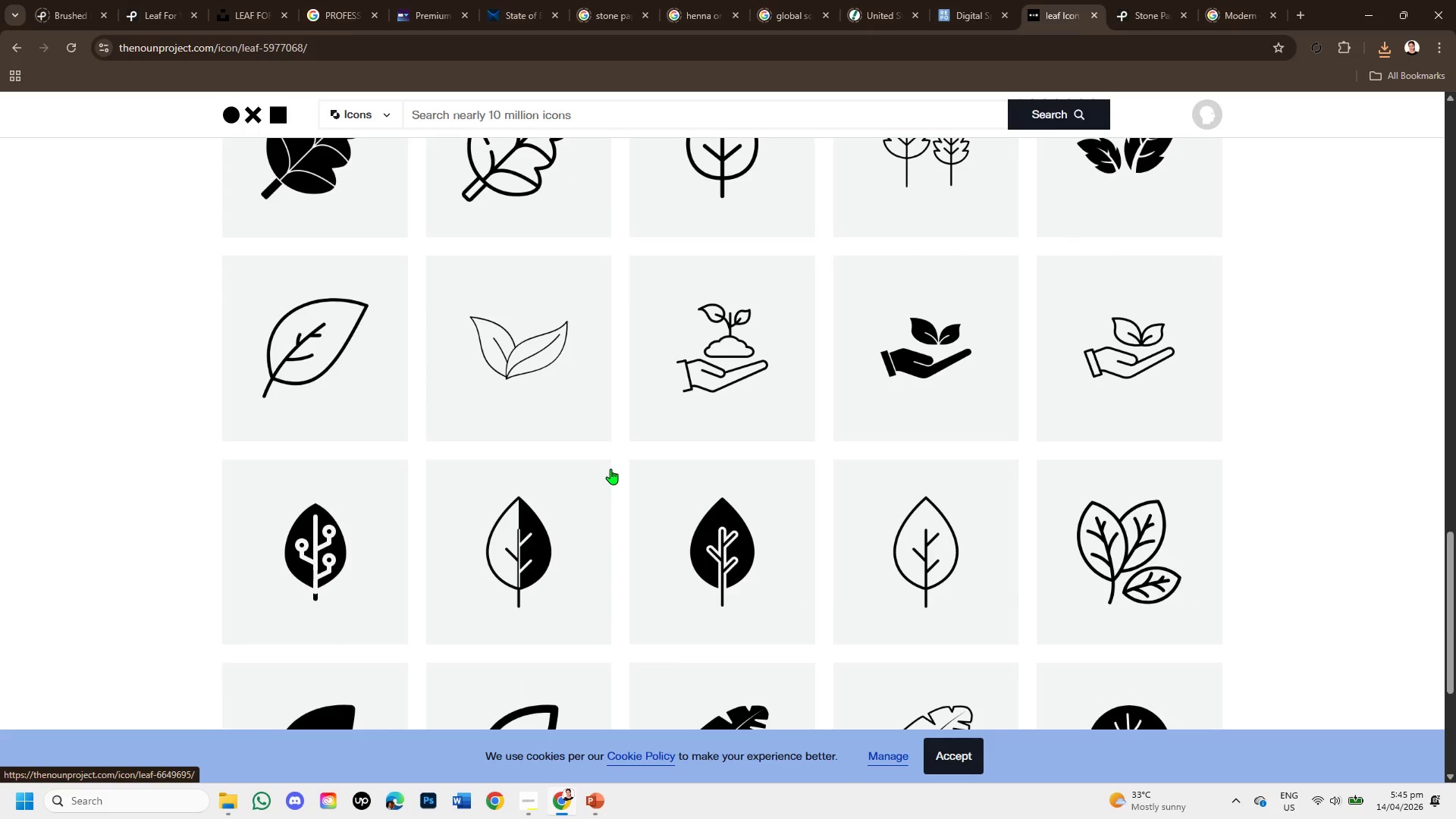 
scroll: coordinate [613, 469], scroll_direction: none, amount: 0.0
 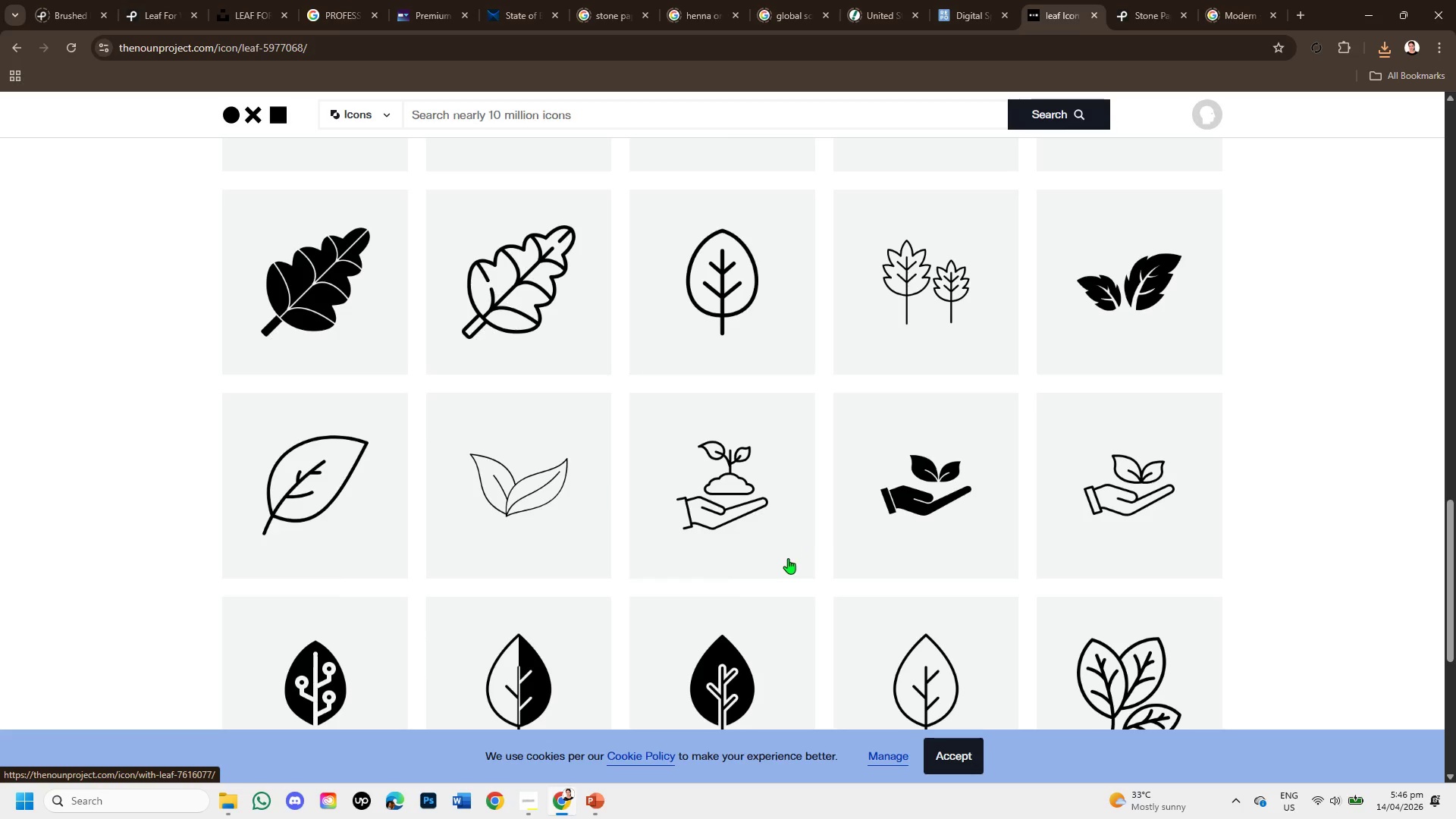 
mouse_move([765, 538])
 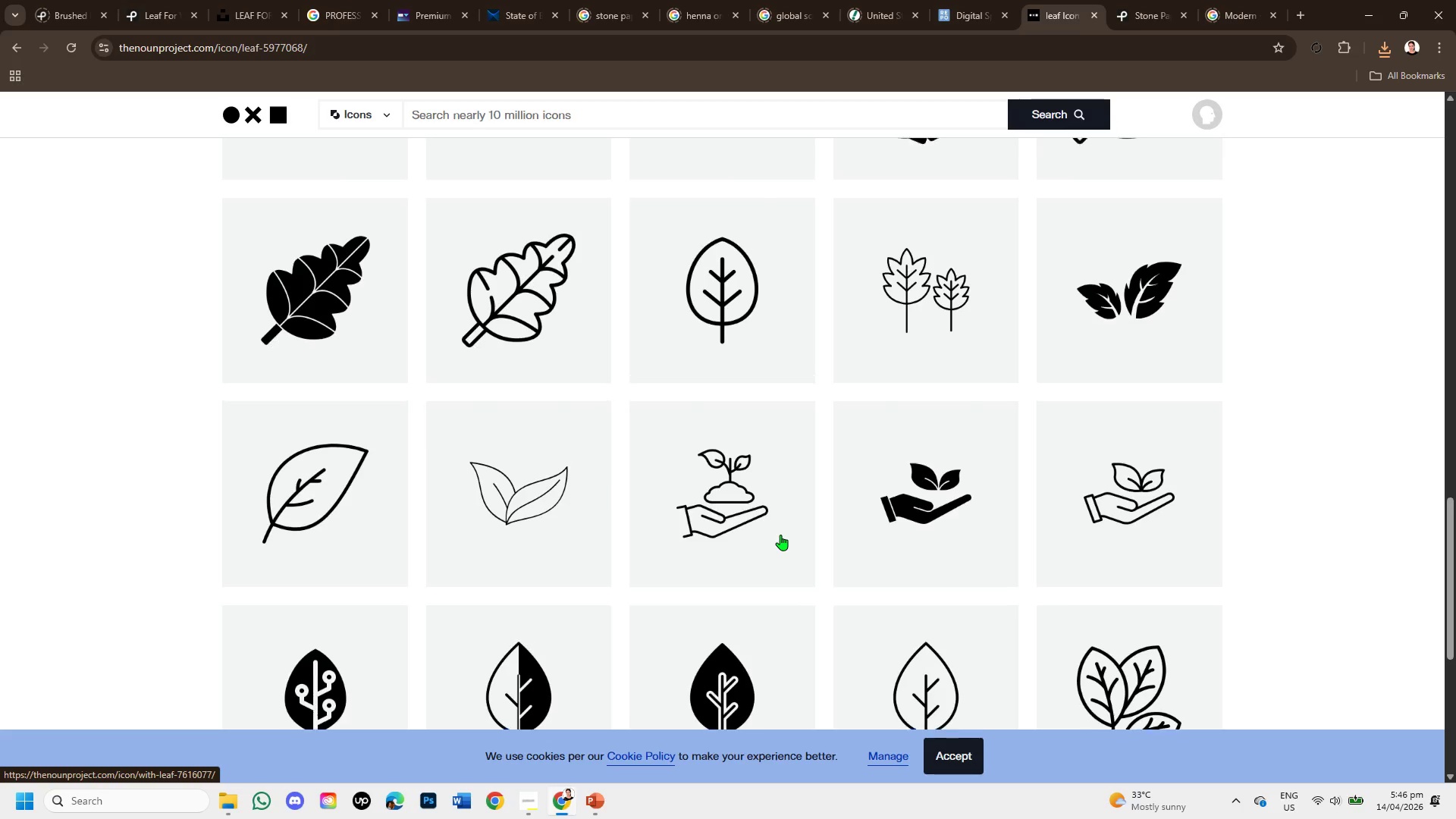 
scroll: coordinate [790, 524], scroll_direction: up, amount: 8.0
 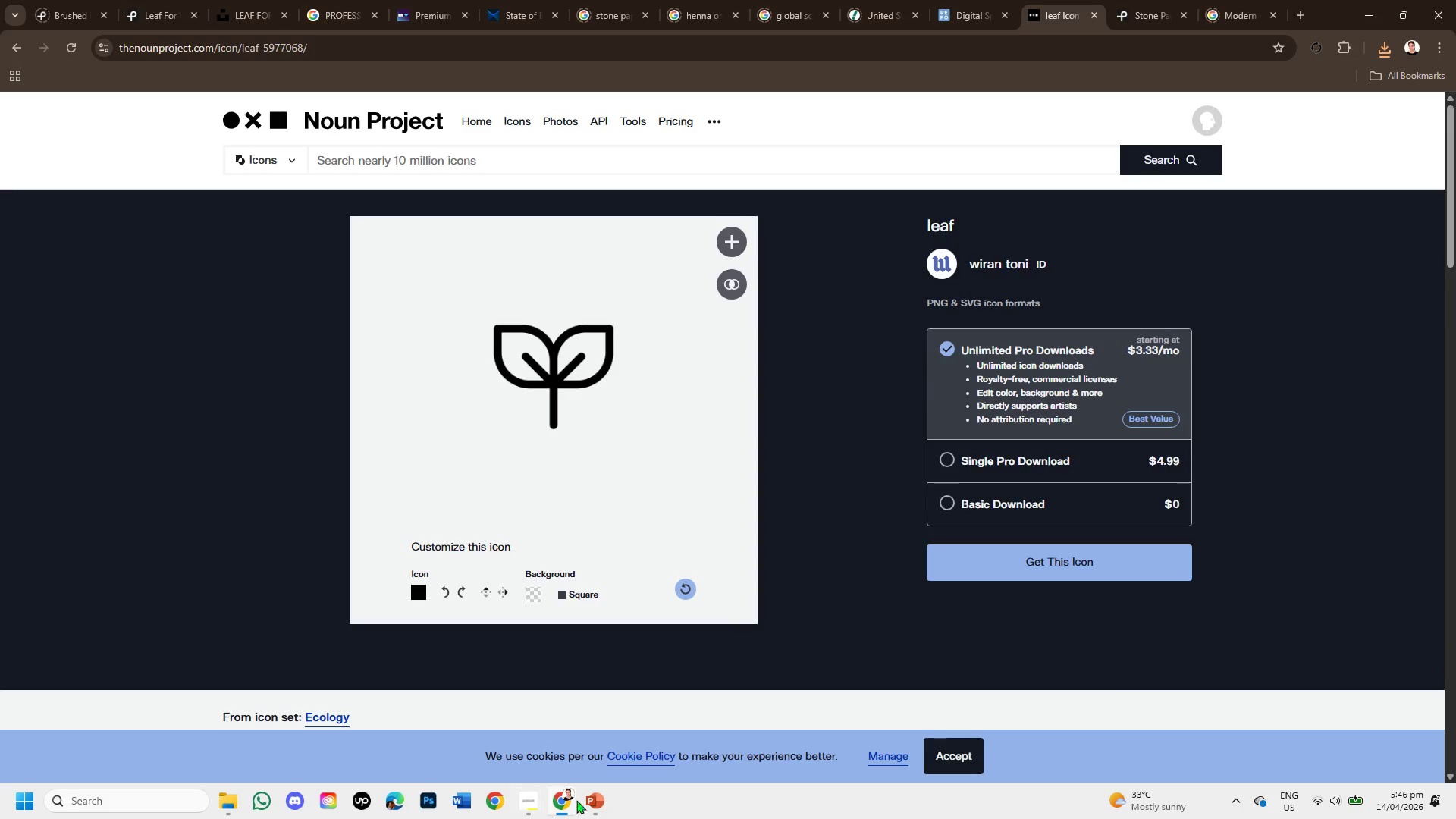 
left_click([588, 794])
 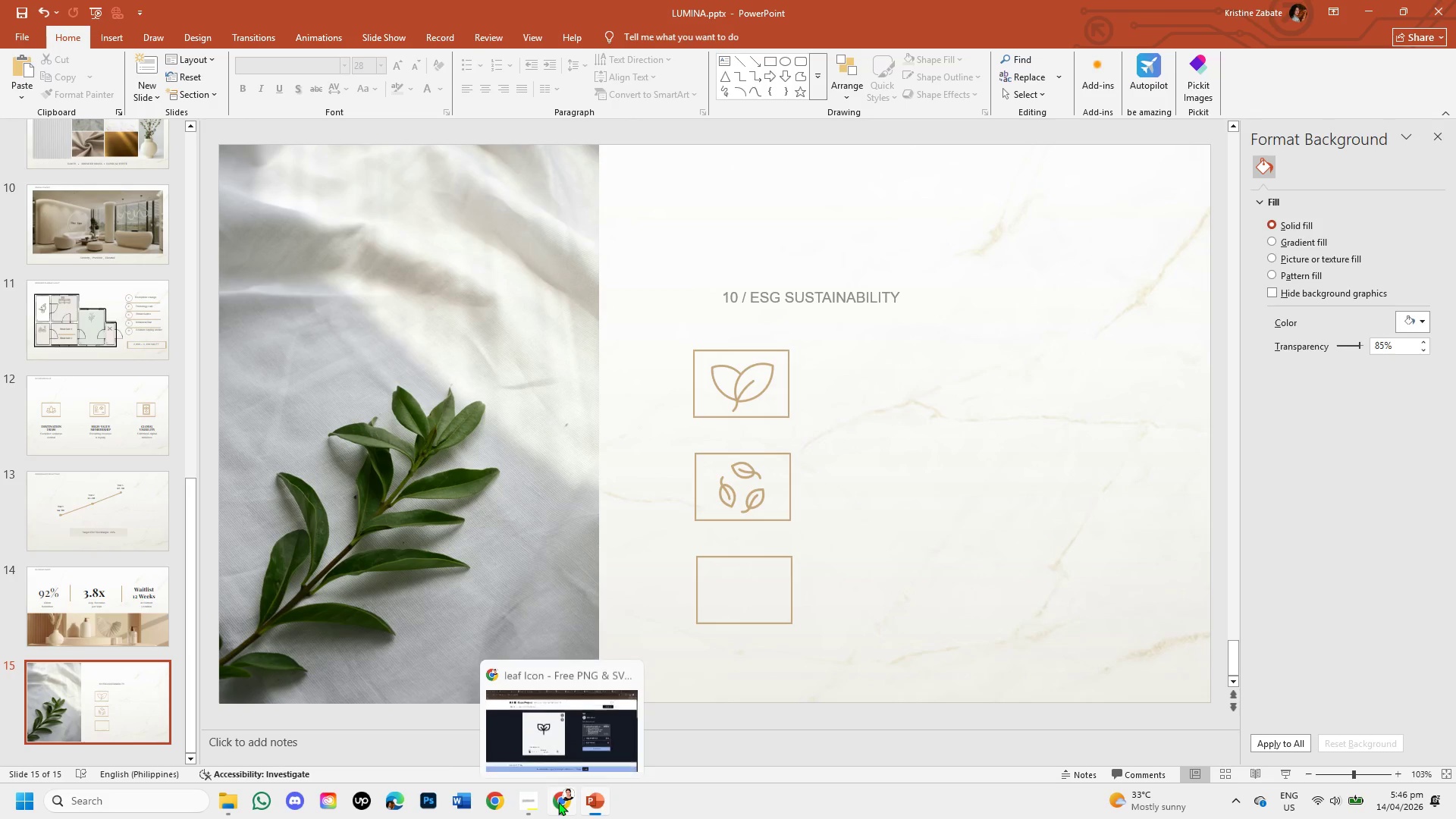 
left_click([558, 802])
 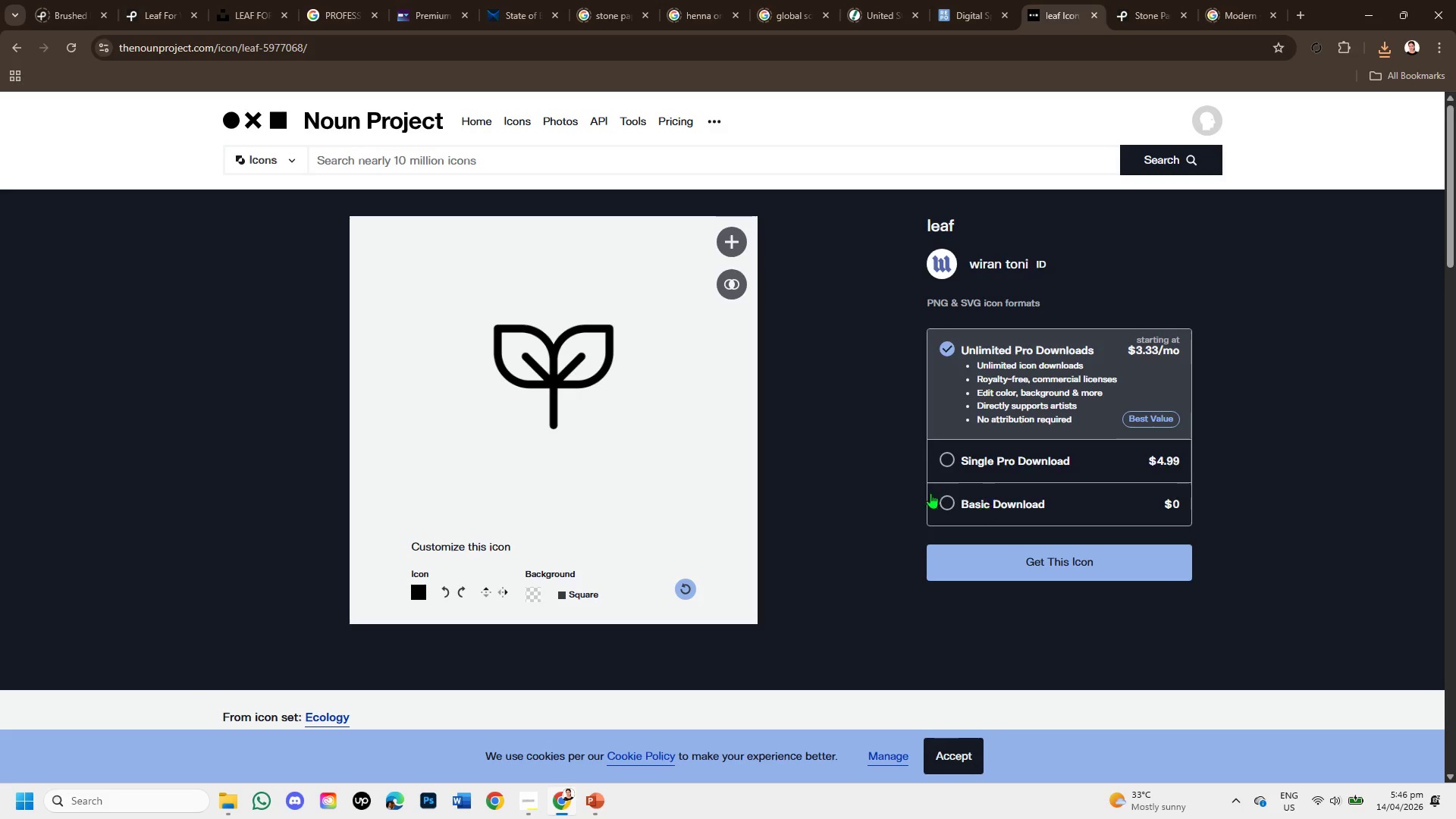 
left_click([946, 503])
 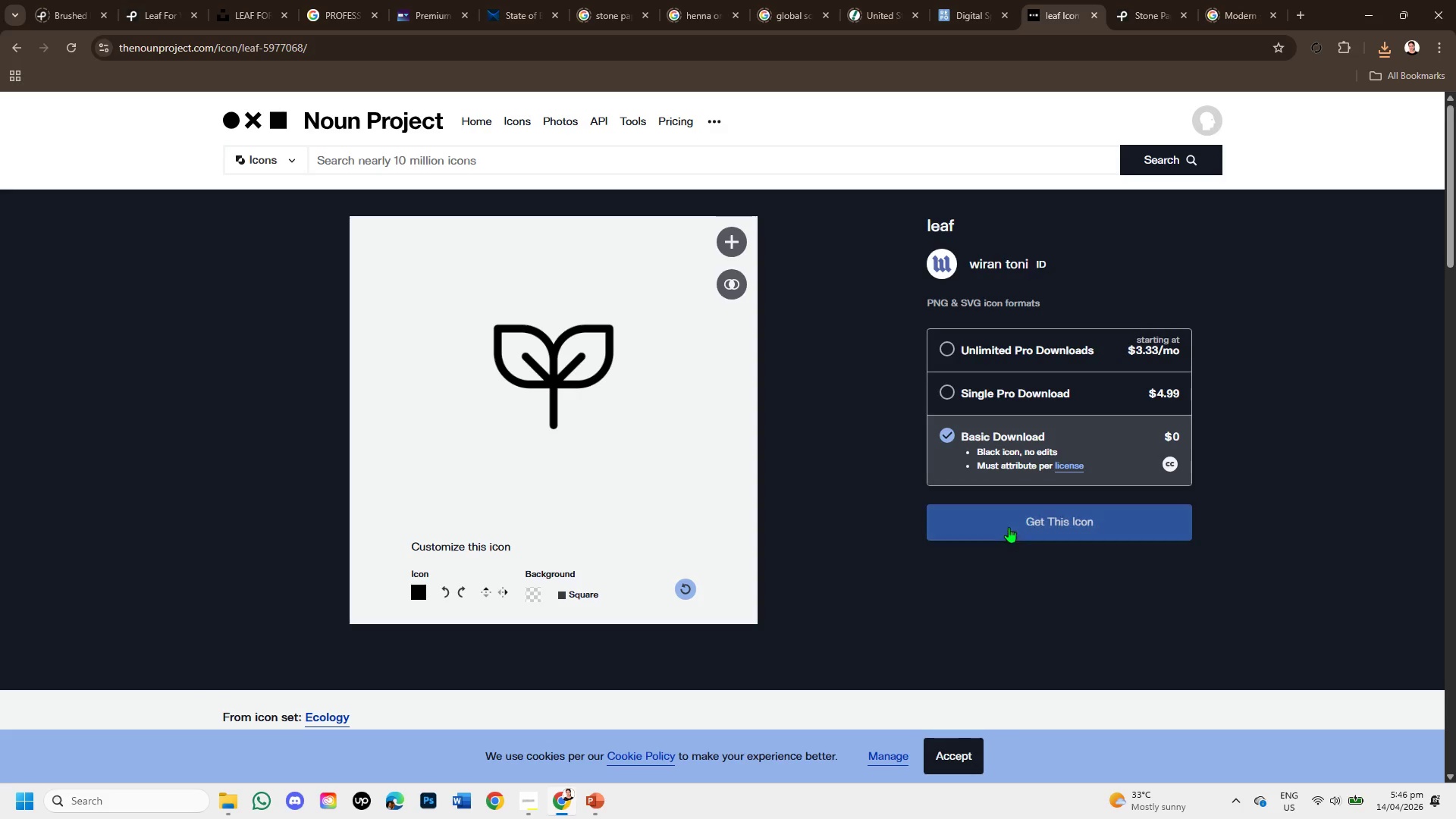 
left_click([1009, 527])
 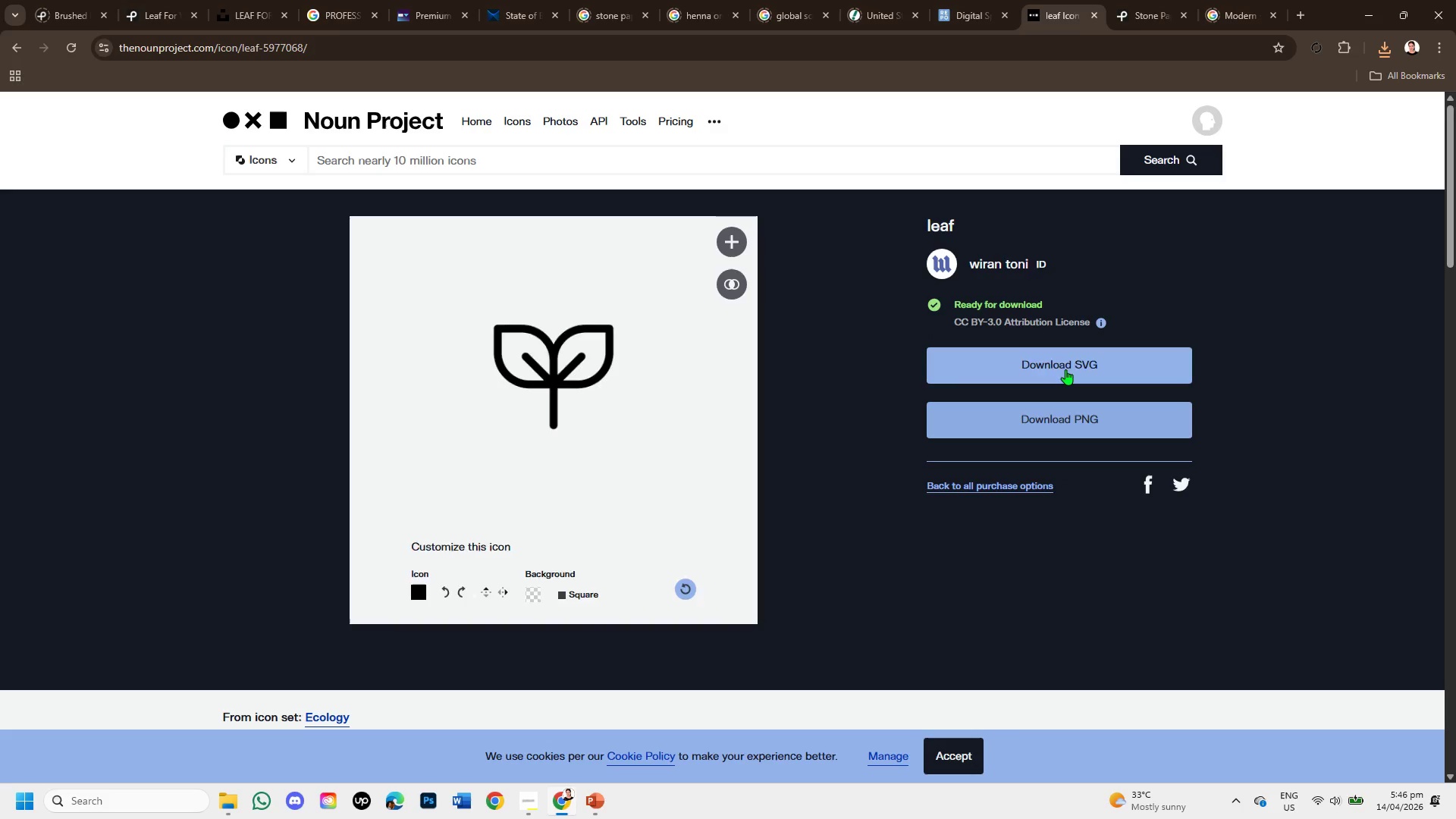 
left_click([1071, 351])
 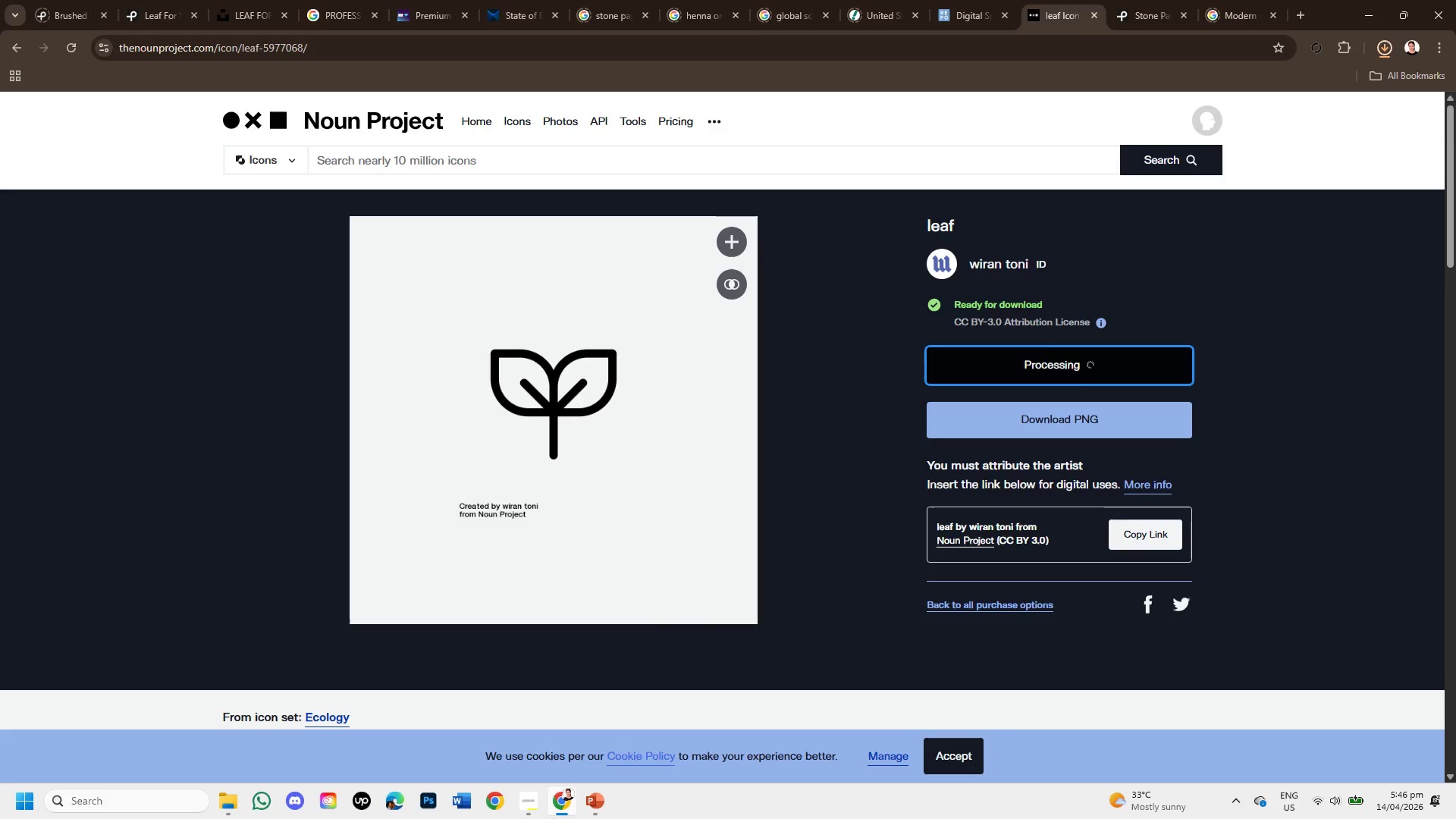 
left_click([595, 794])
 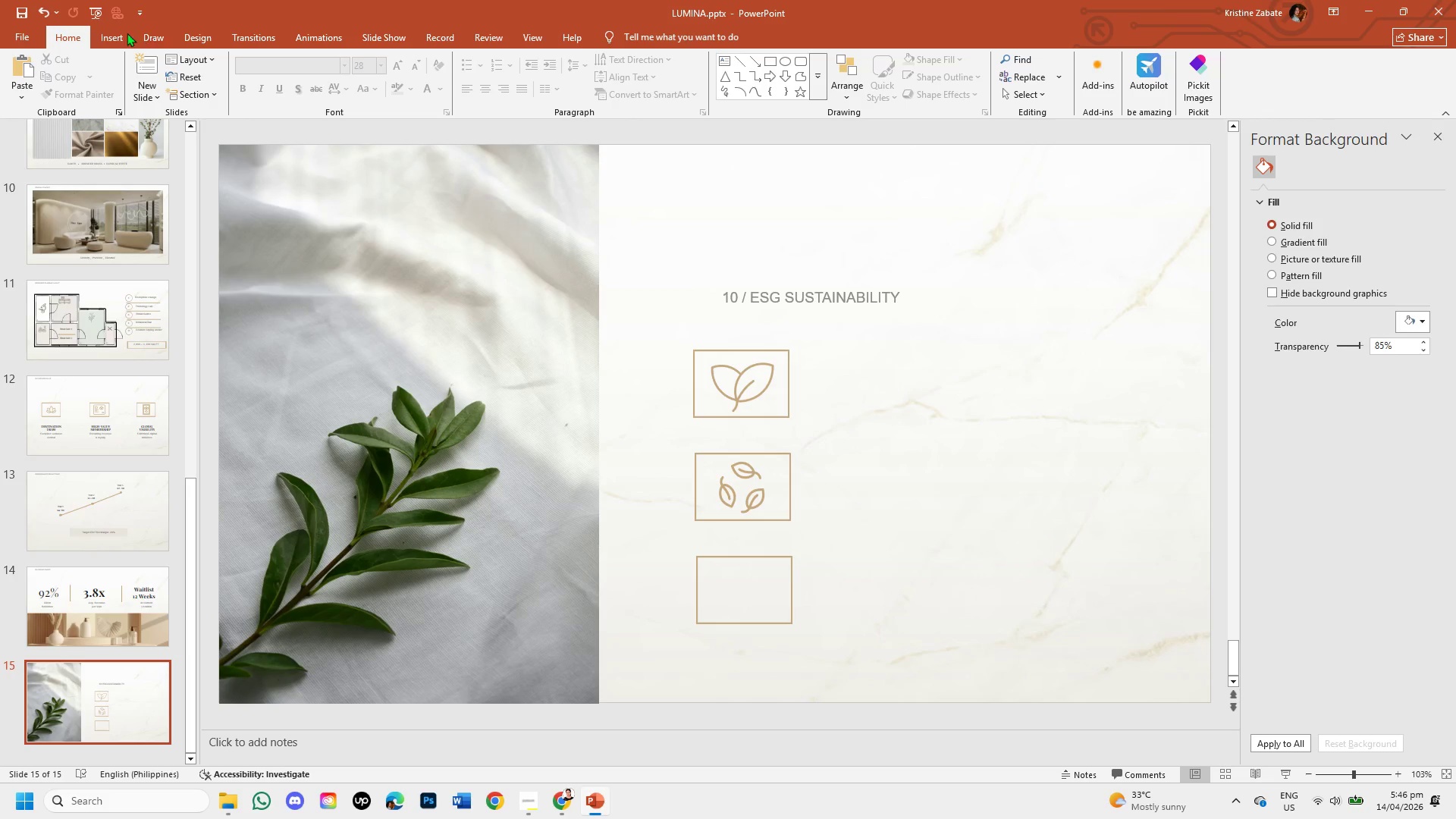 
left_click([115, 33])
 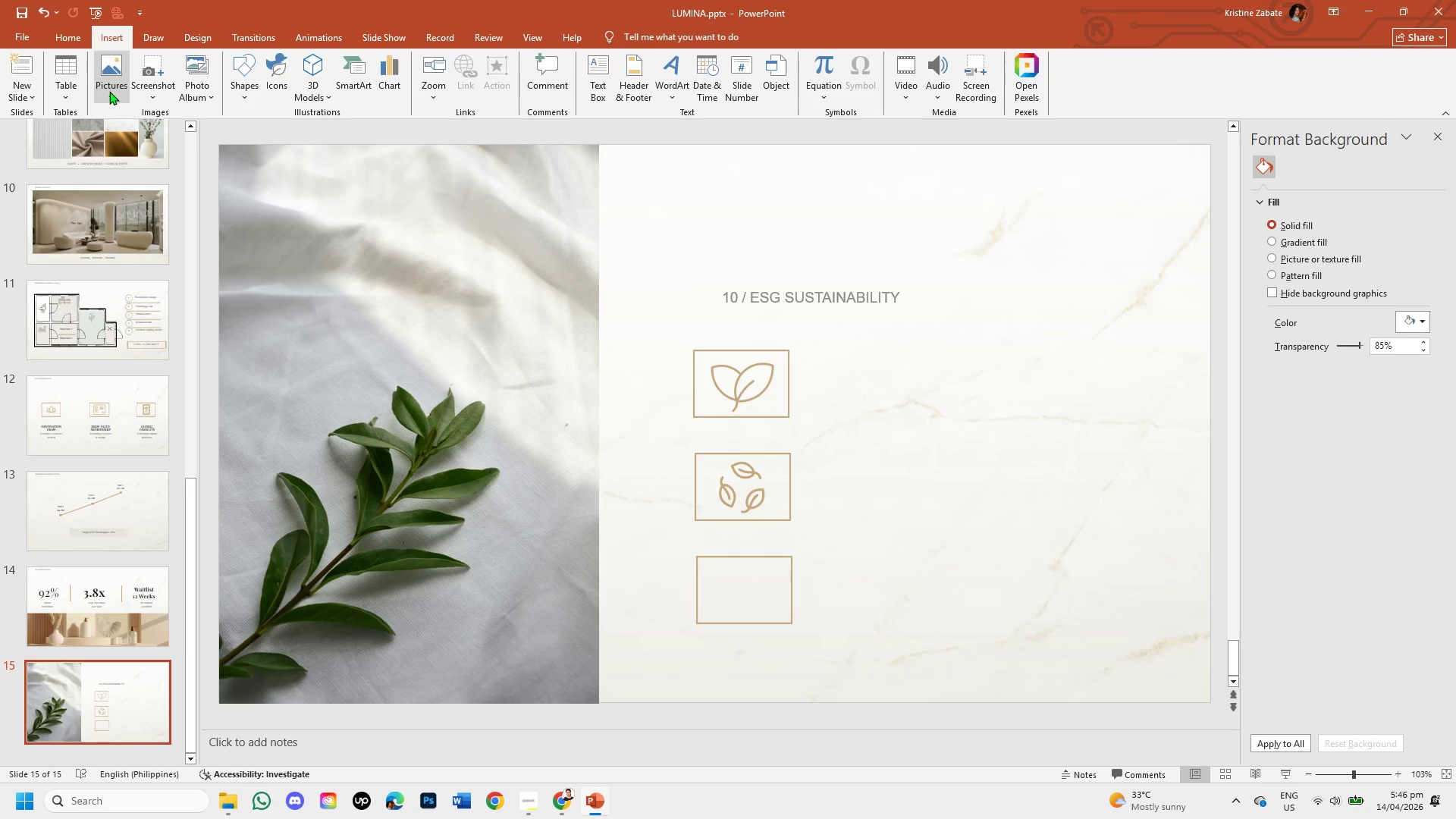 
left_click([109, 91])
 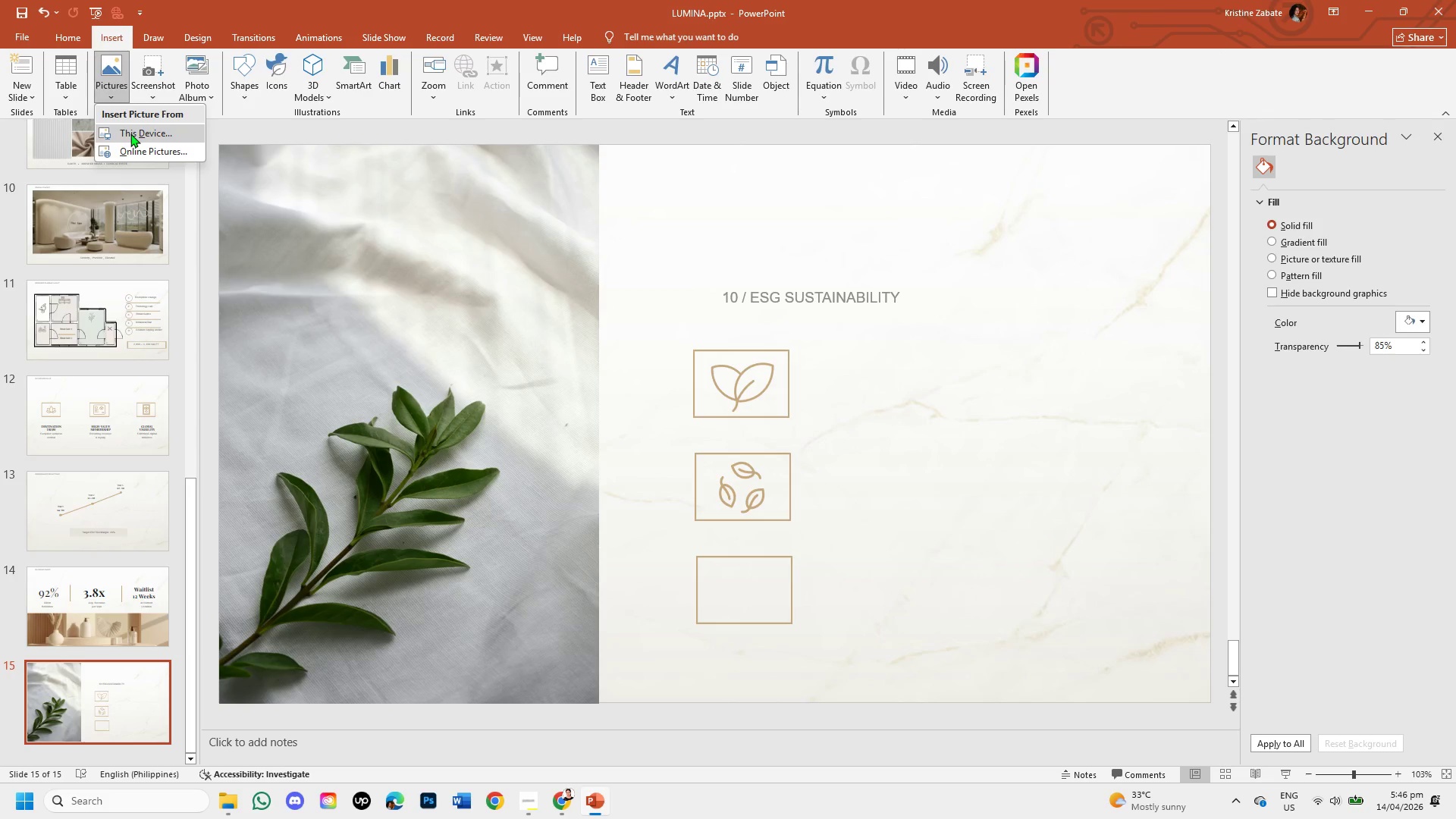 
left_click([130, 133])
 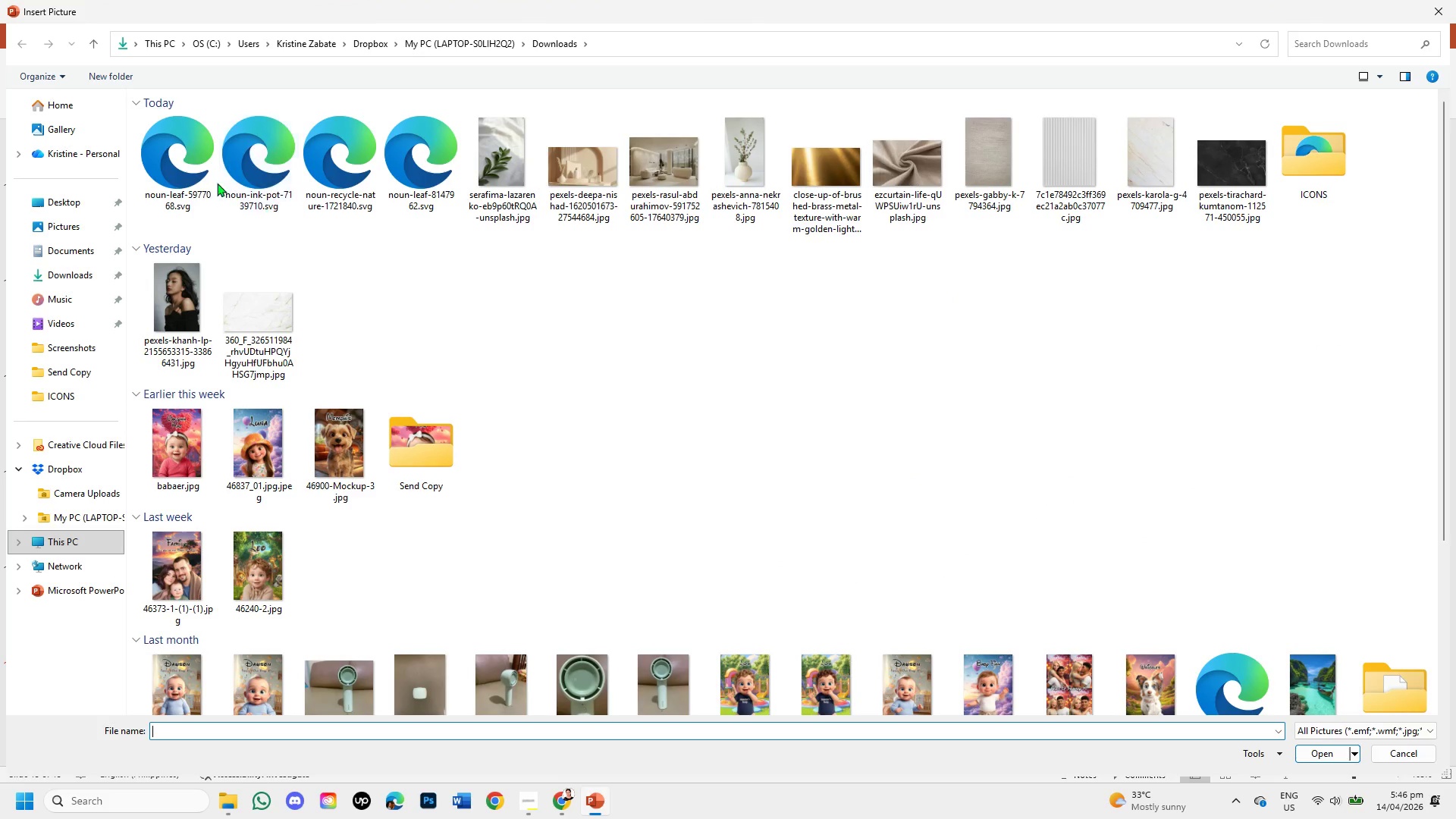 
double_click([187, 165])
 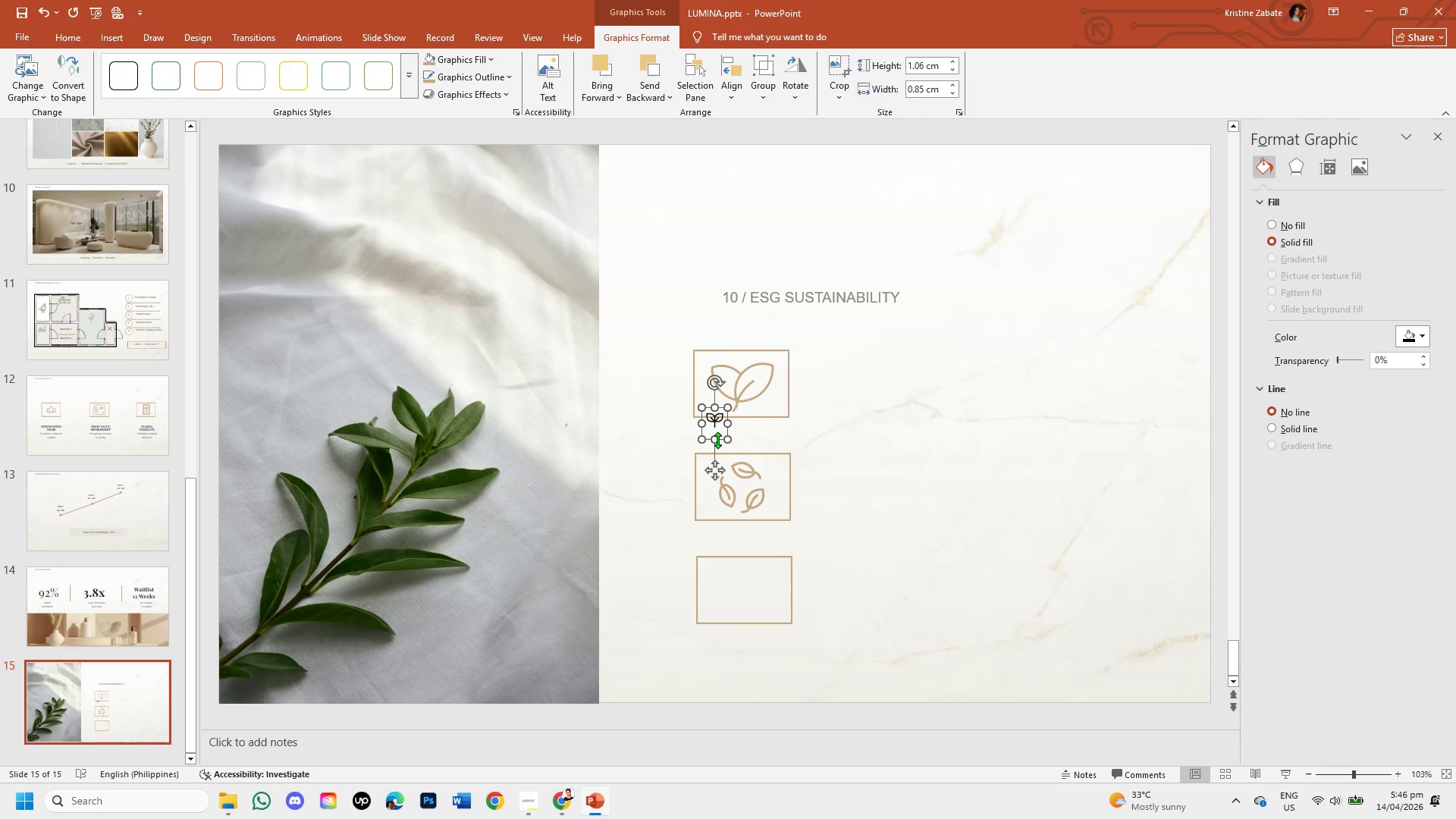 
left_click_drag(start_coordinate=[720, 440], to_coordinate=[912, 538])
 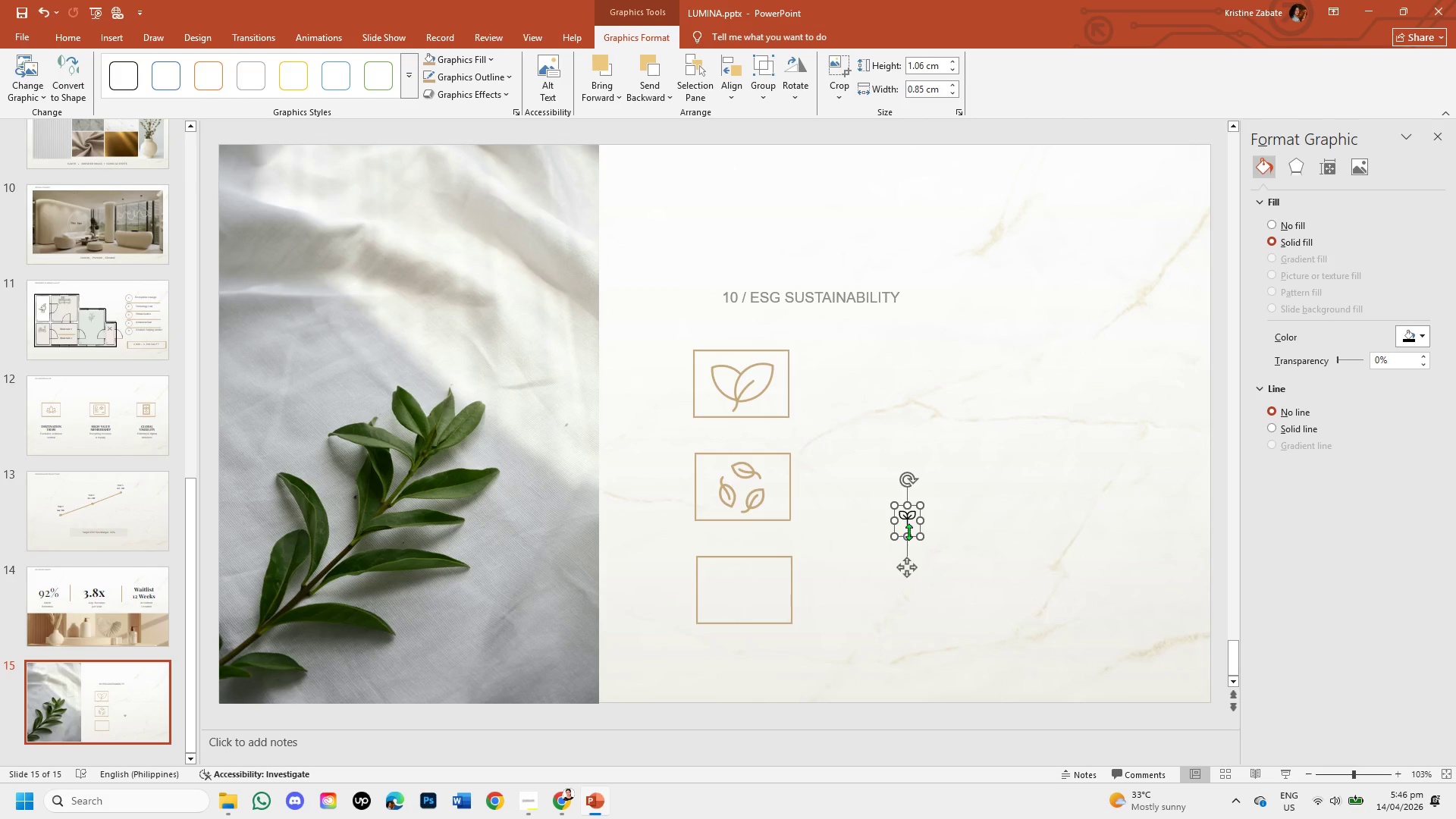 
left_click_drag(start_coordinate=[920, 538], to_coordinate=[964, 574])
 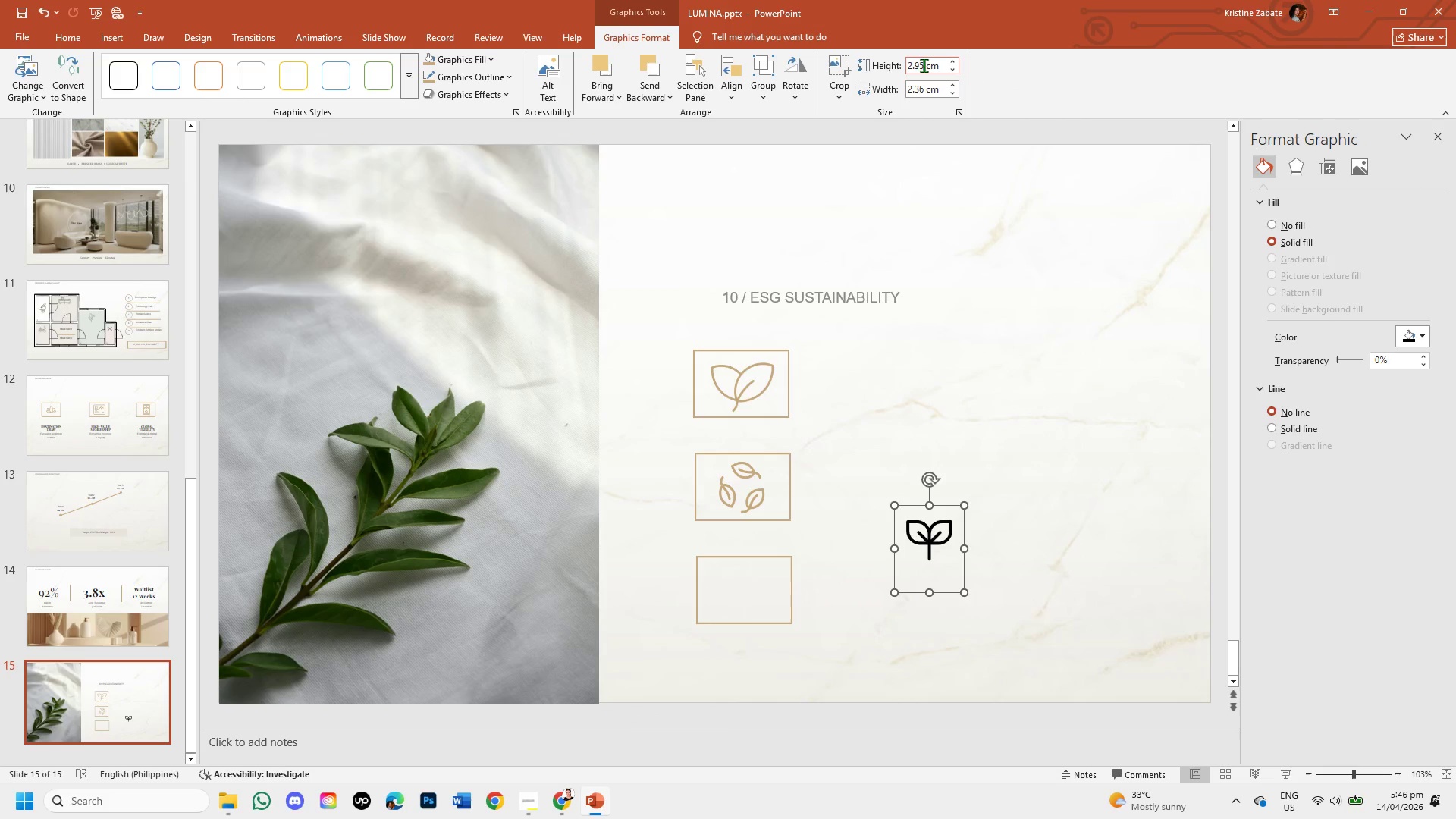 
double_click([924, 65])
 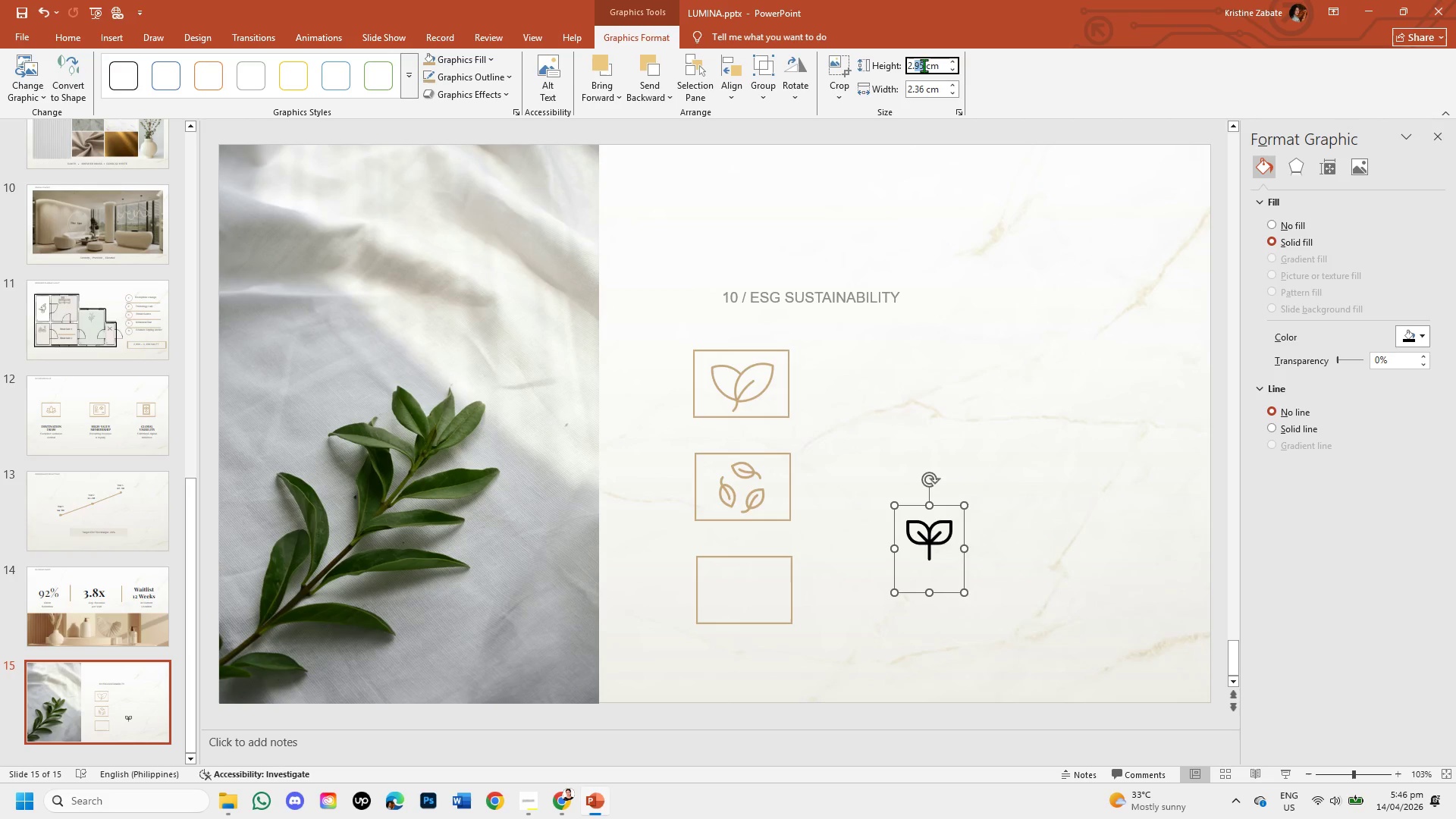 
key(Backspace)
 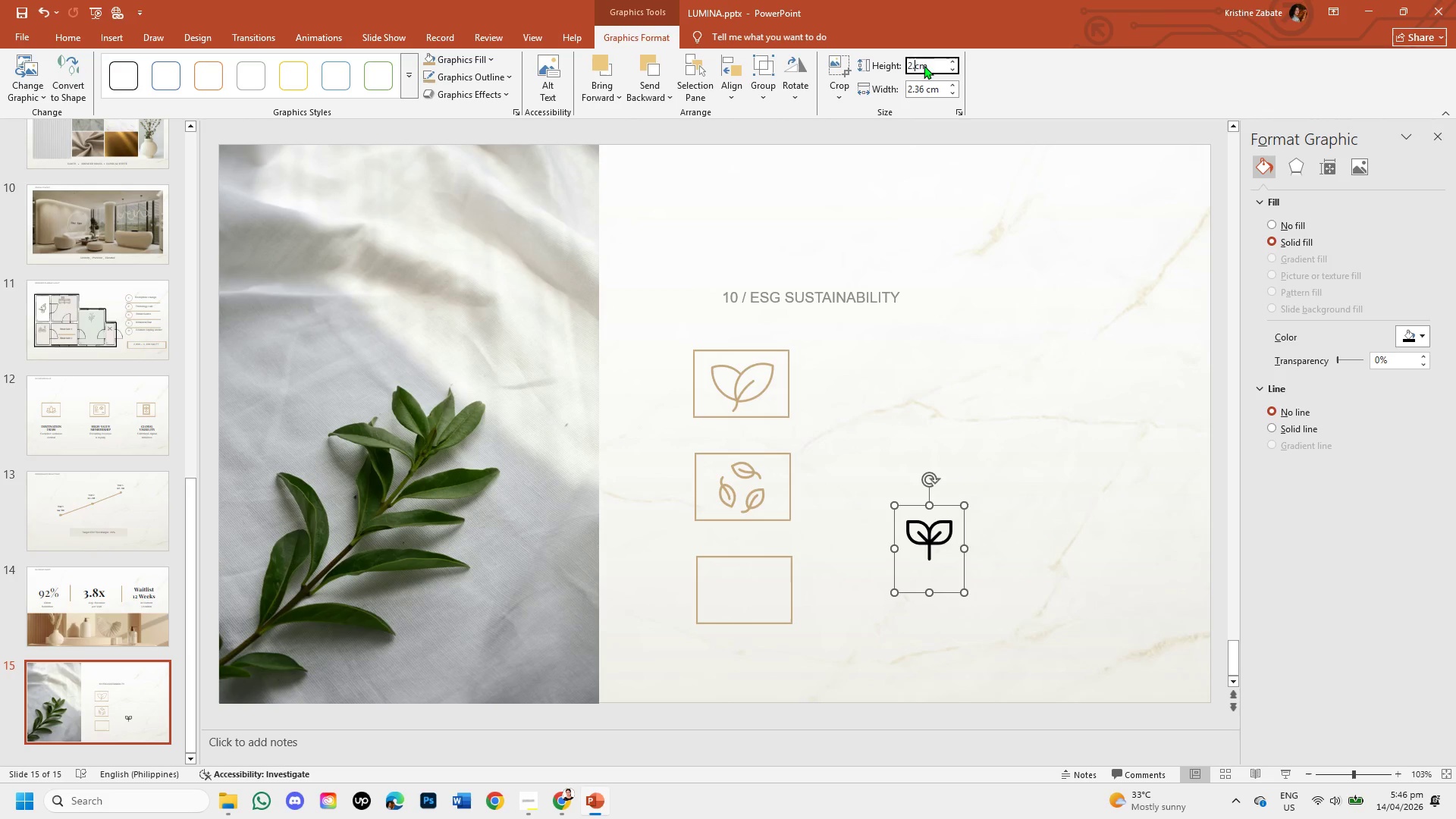 
key(Numpad7)
 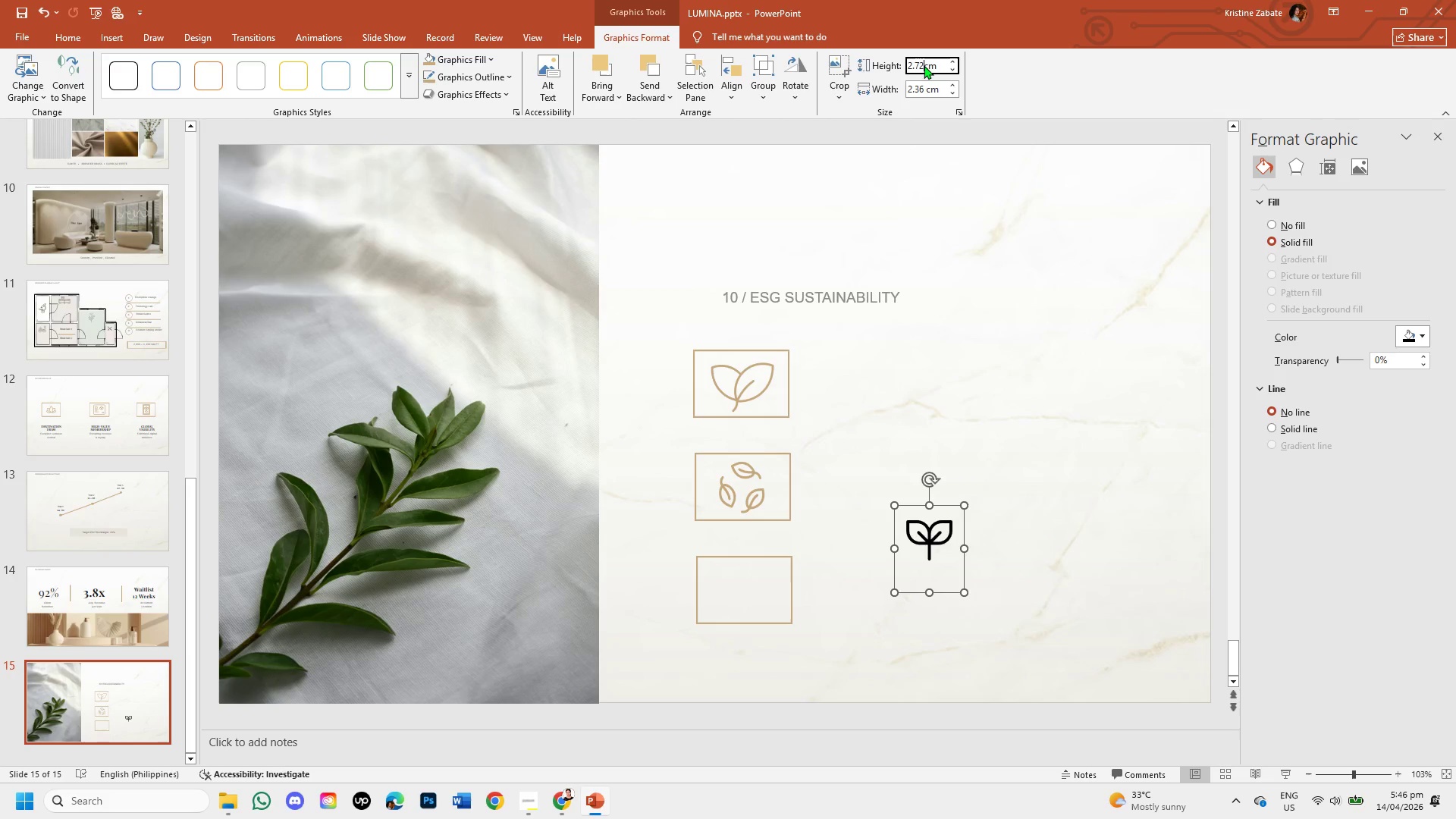 
key(Numpad2)
 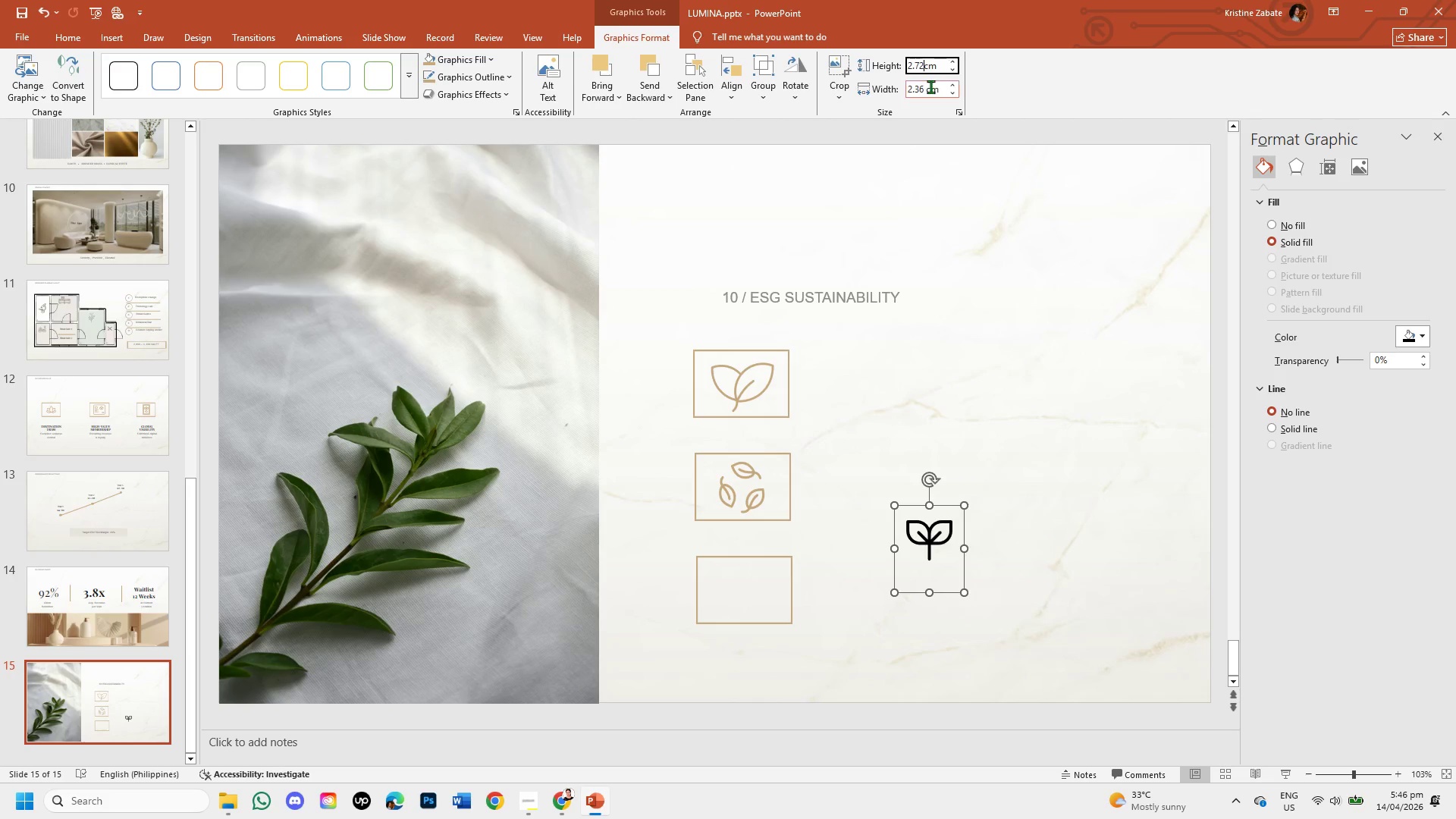 
left_click([930, 88])
 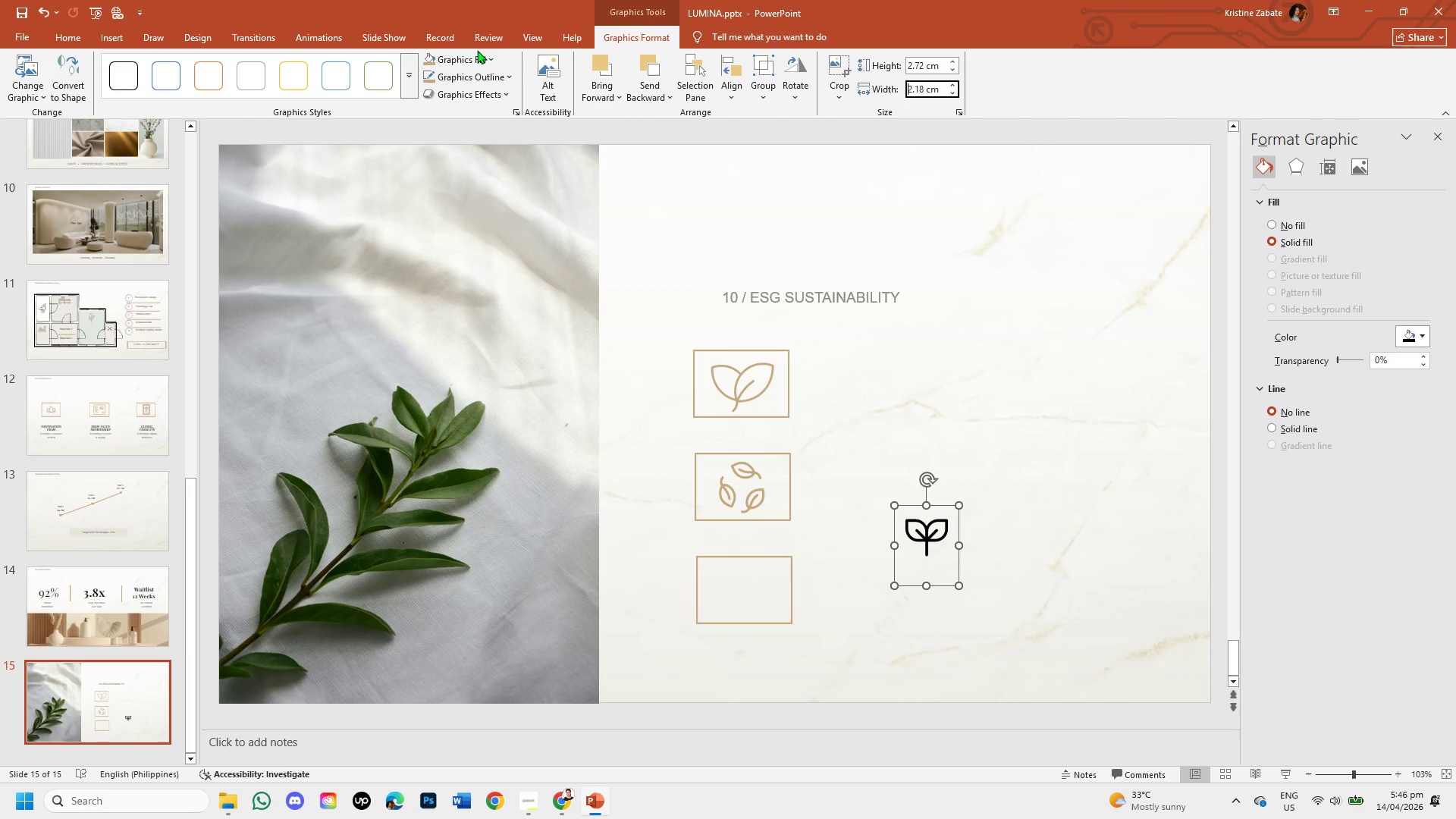 
left_click([467, 55])
 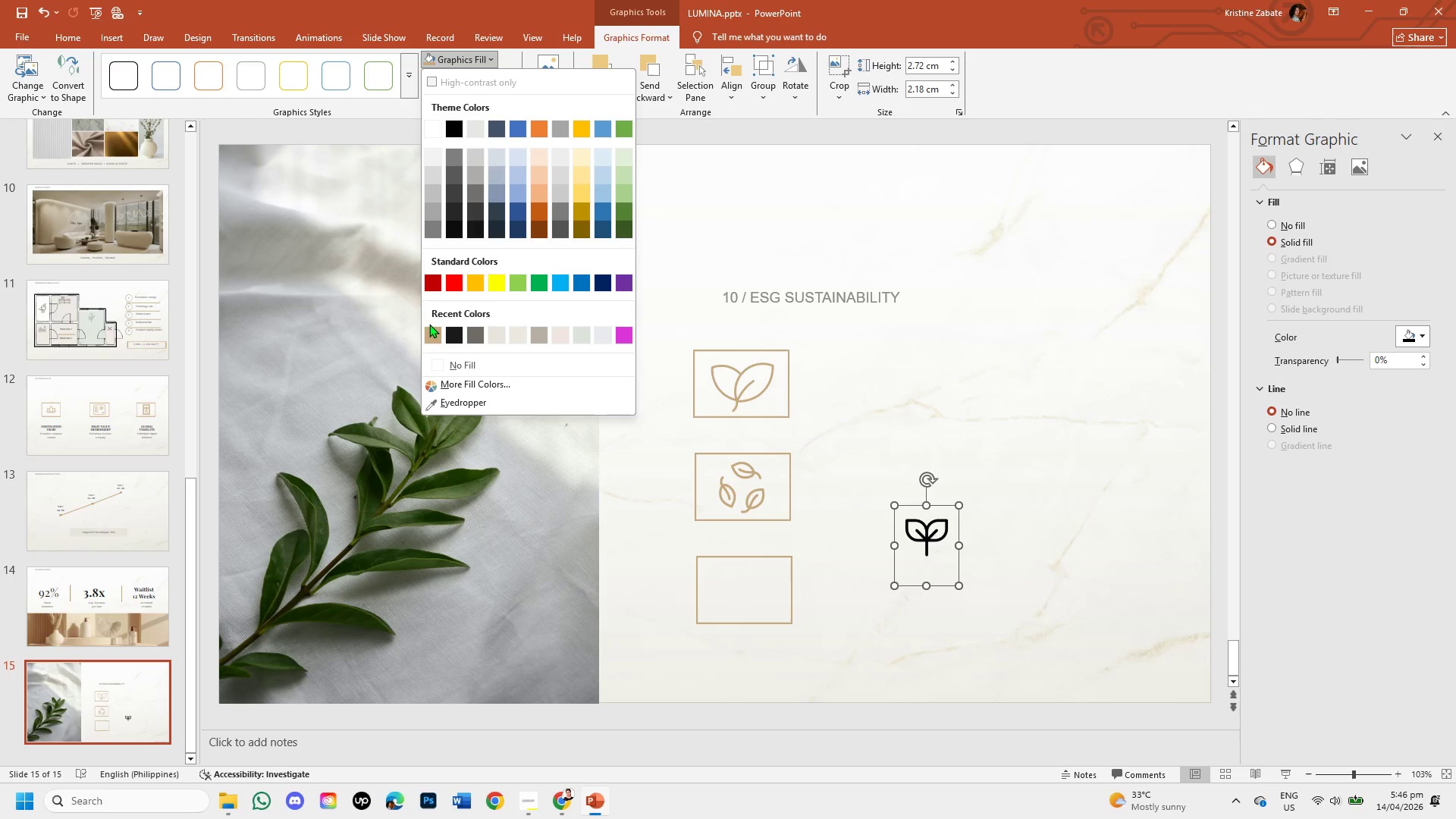 
left_click([431, 331])
 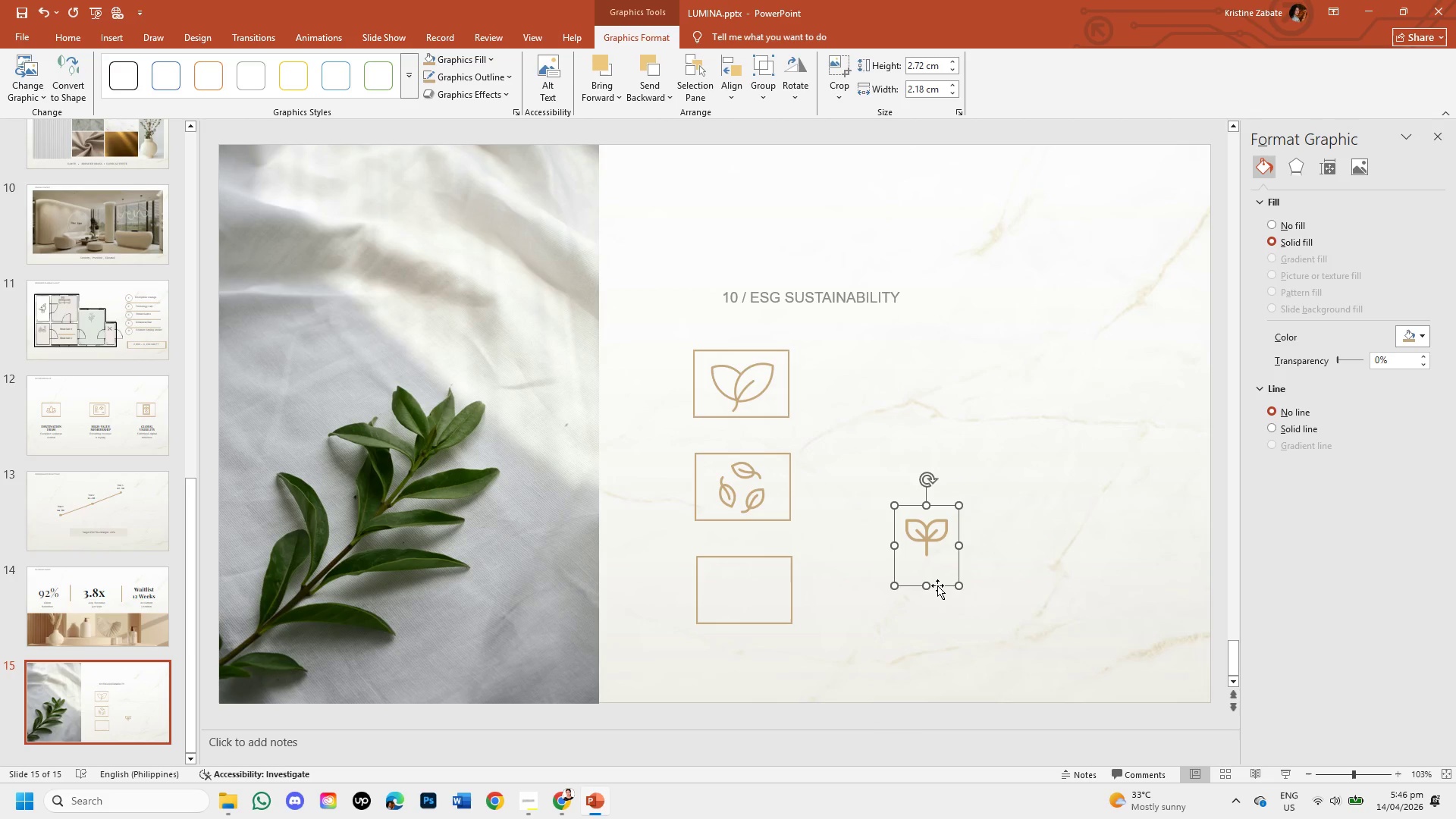 
left_click_drag(start_coordinate=[937, 585], to_coordinate=[752, 643])
 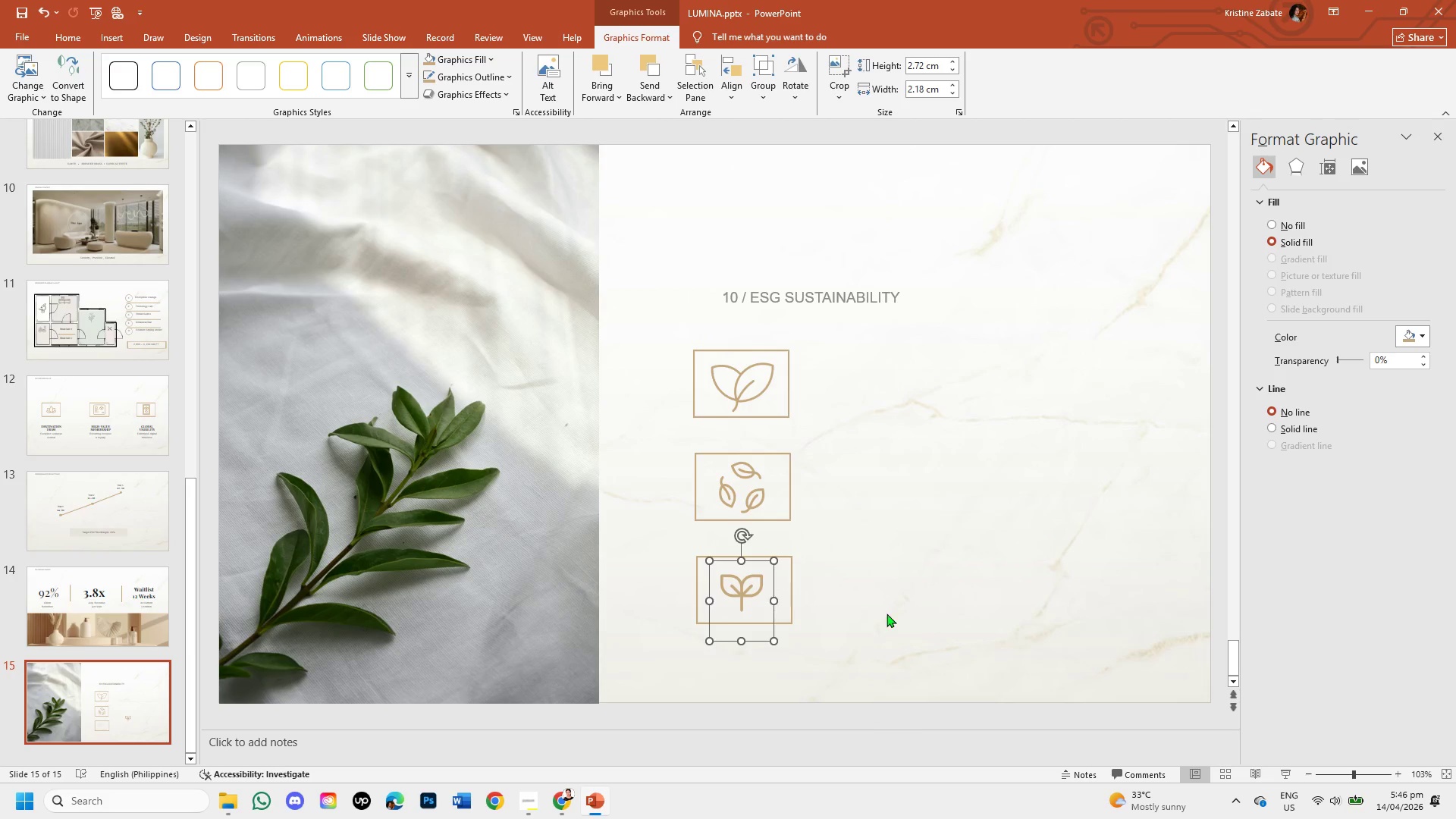 
left_click([886, 613])
 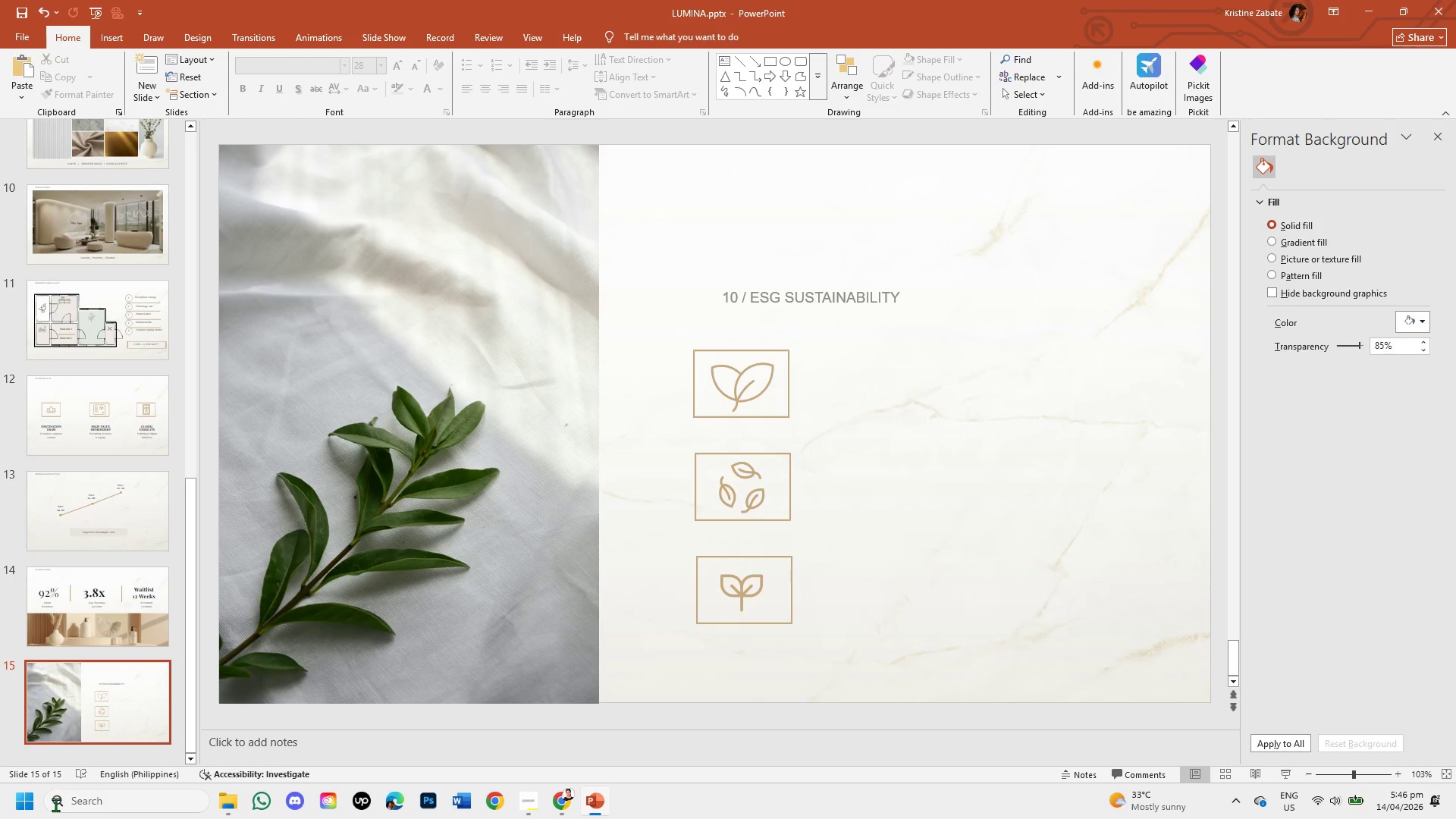 
left_click([237, 807])
 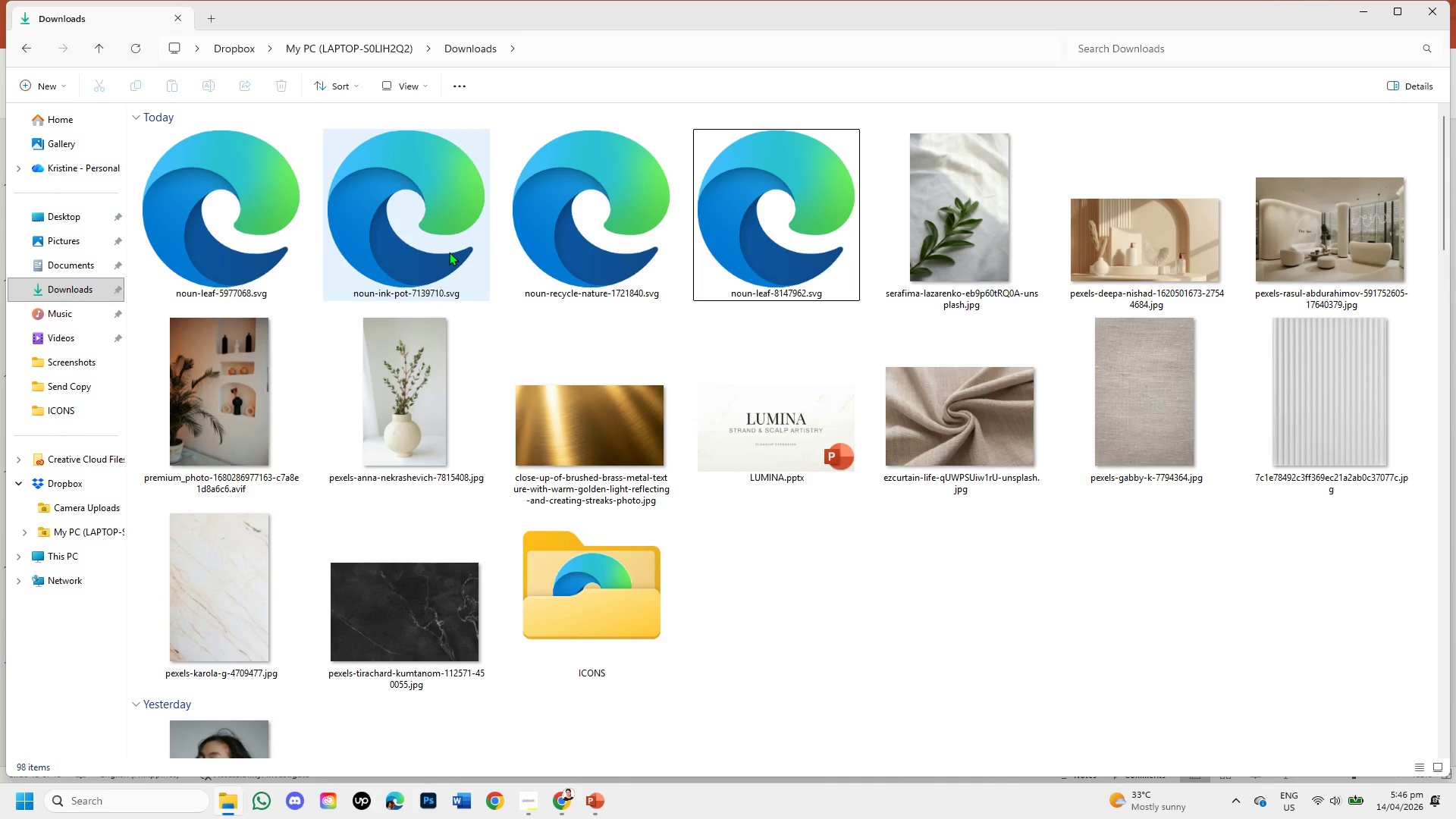 
left_click([449, 252])
 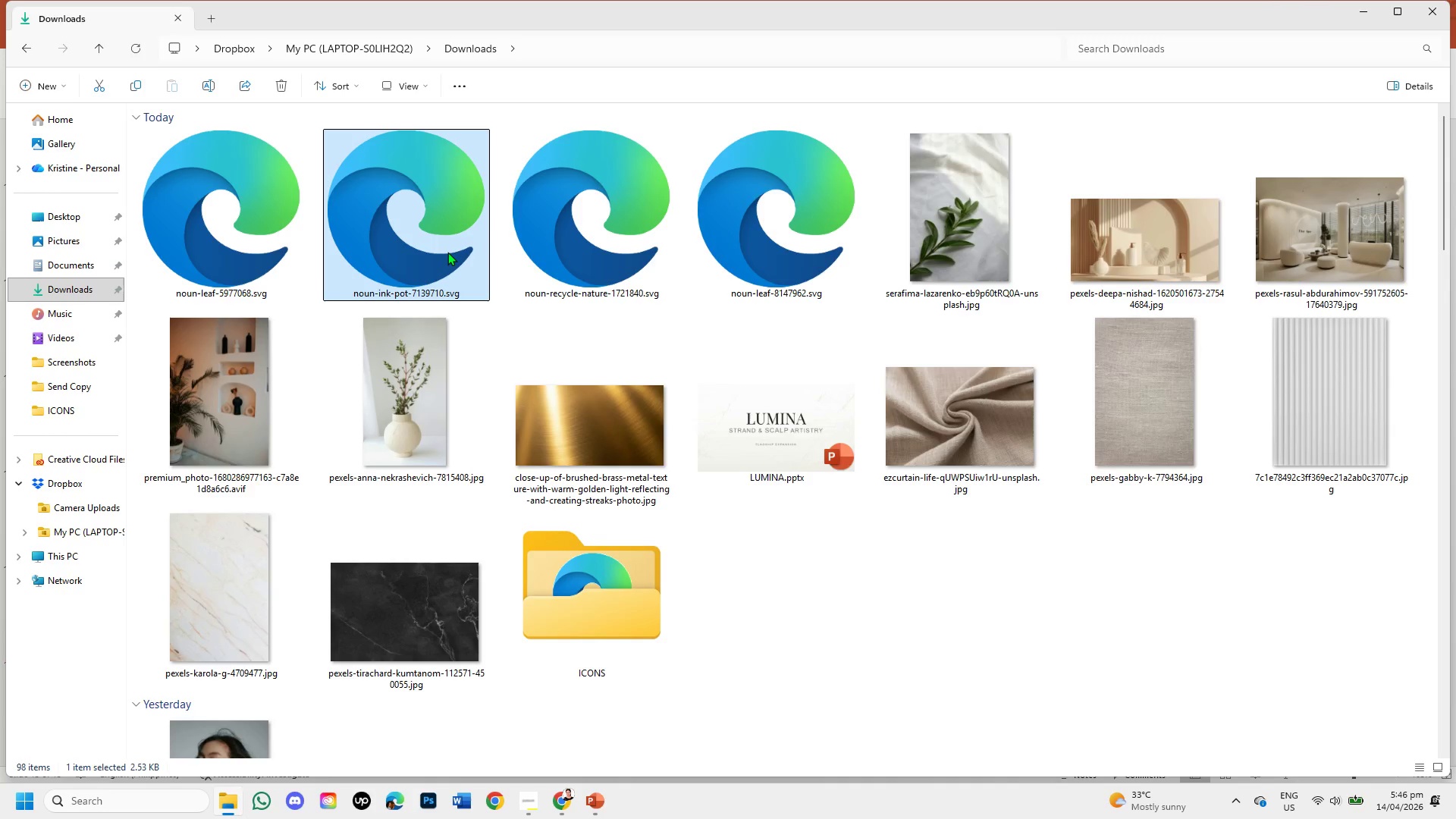 
right_click([447, 252])
 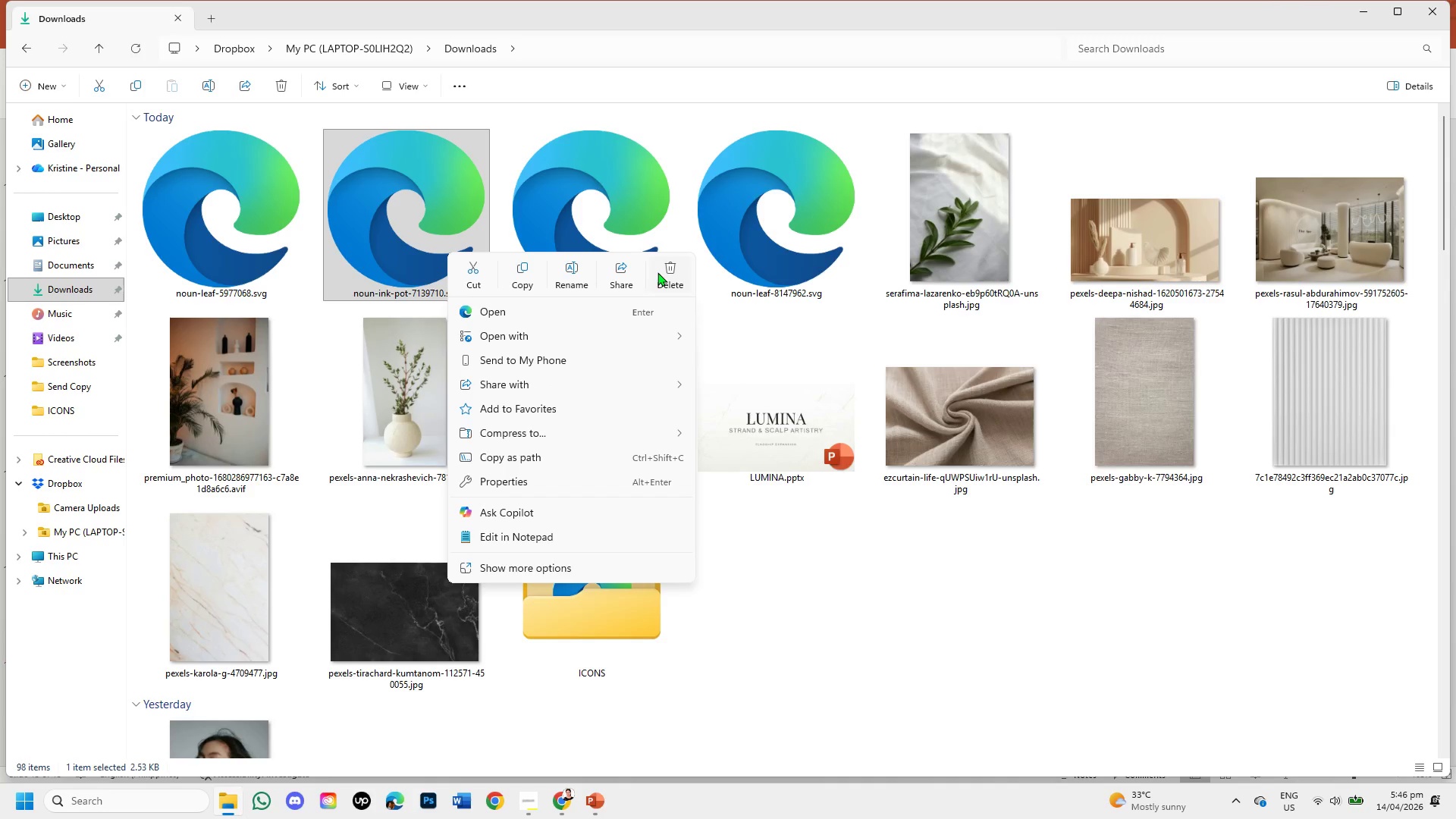 
left_click([662, 277])
 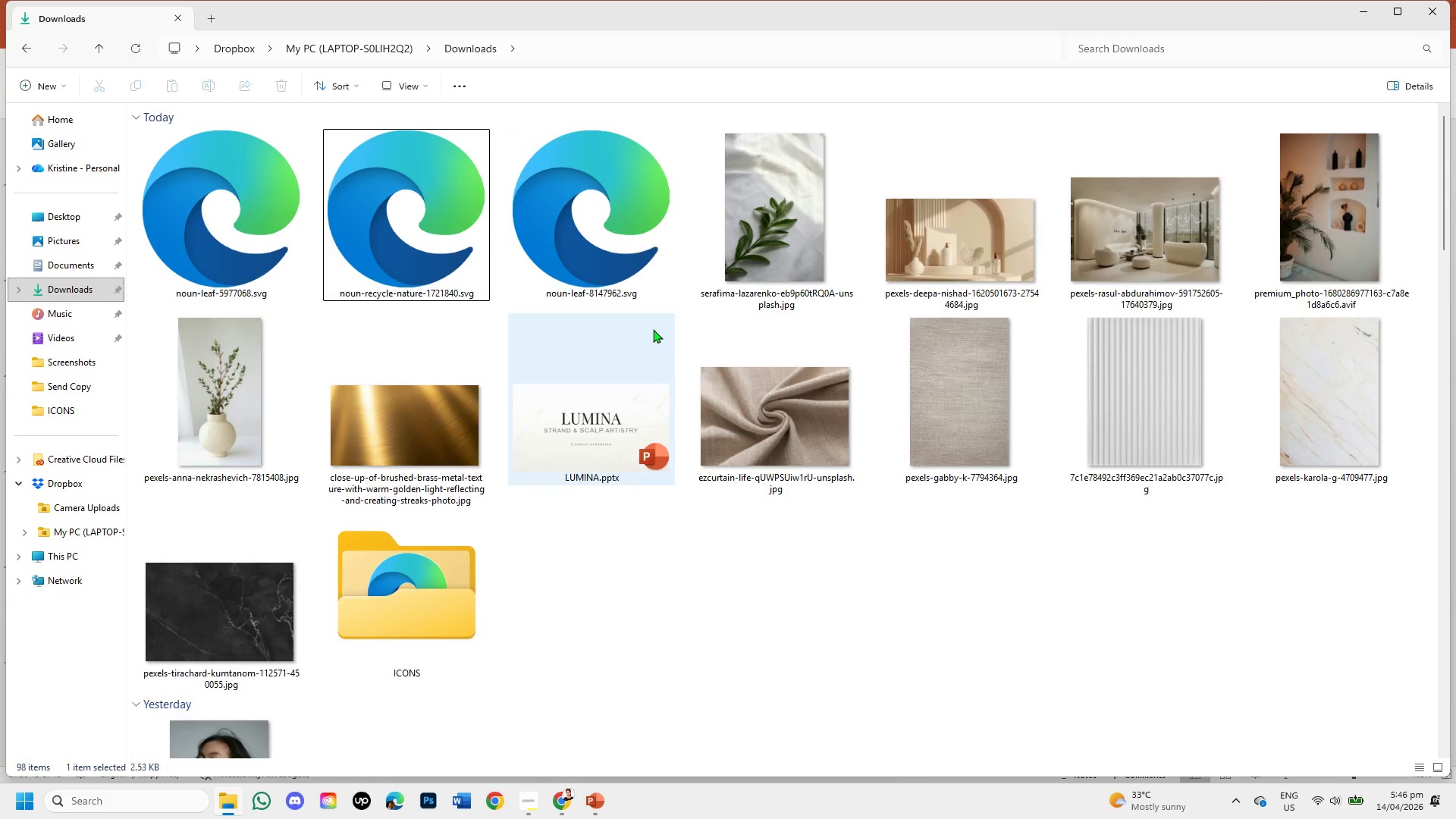 
left_click([686, 317])
 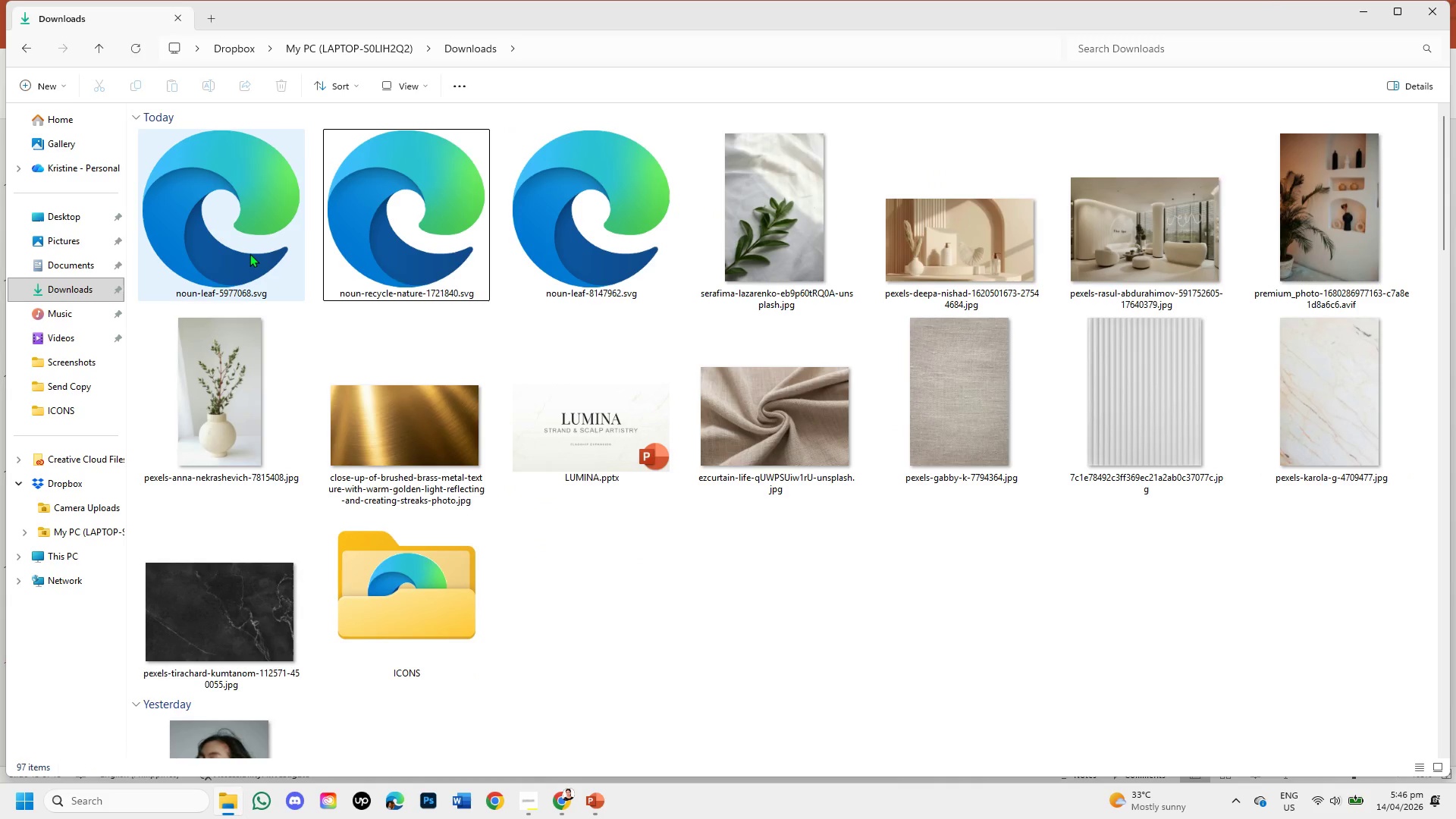 
left_click([249, 253])
 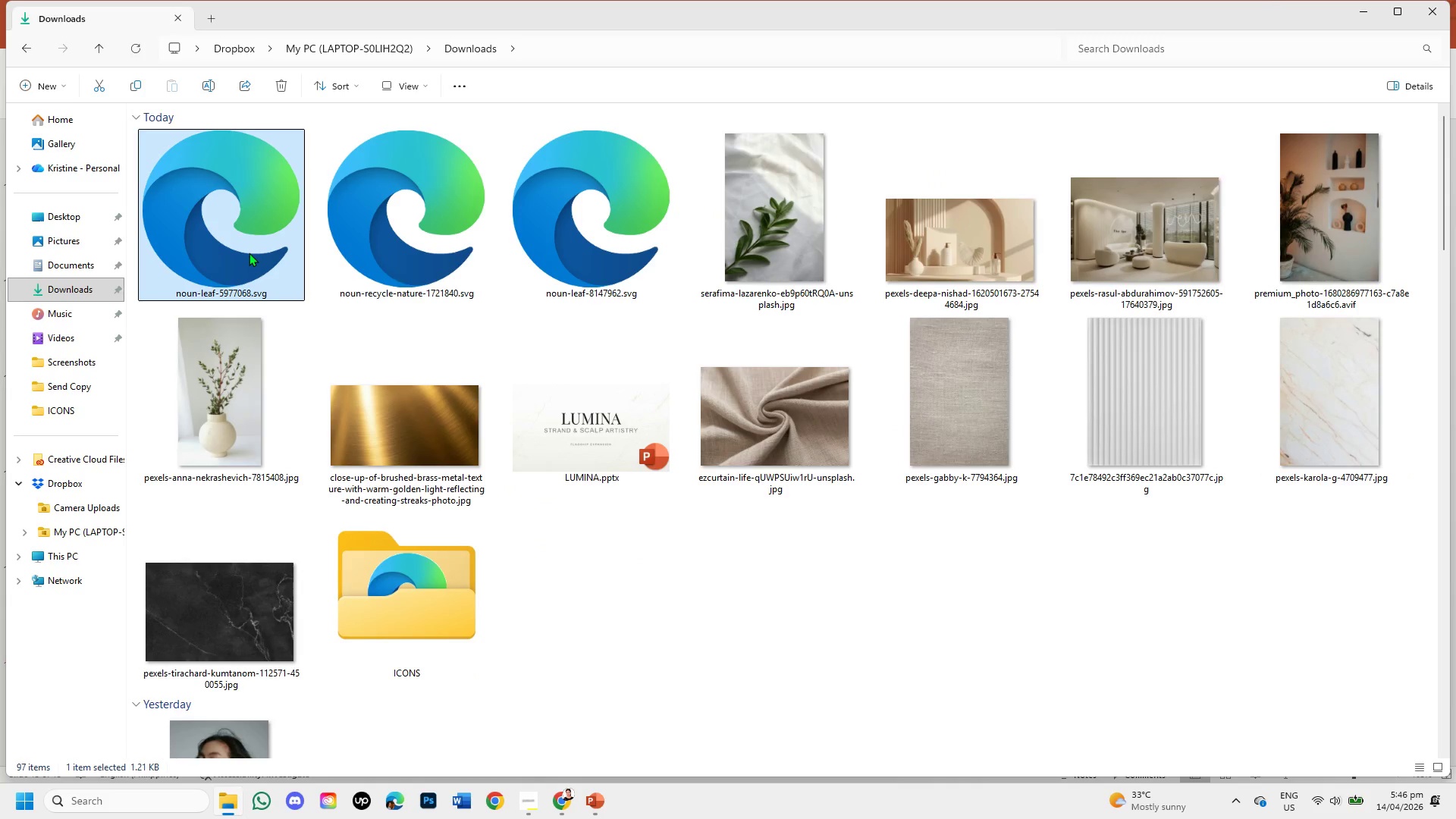 
hold_key(key=ShiftLeft, duration=1.38)
double_click([615, 243])
 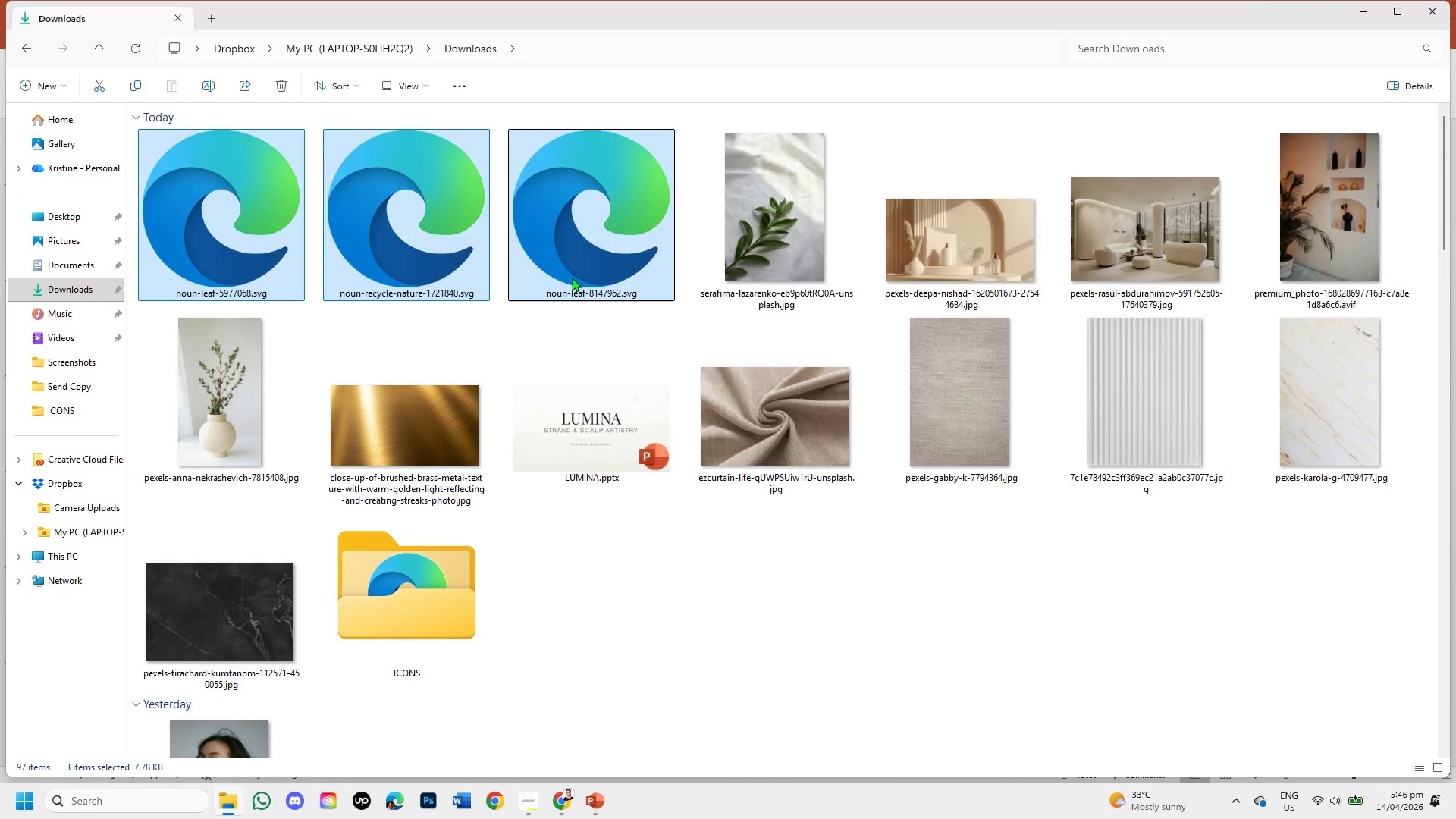 
left_click_drag(start_coordinate=[572, 278], to_coordinate=[436, 593])
 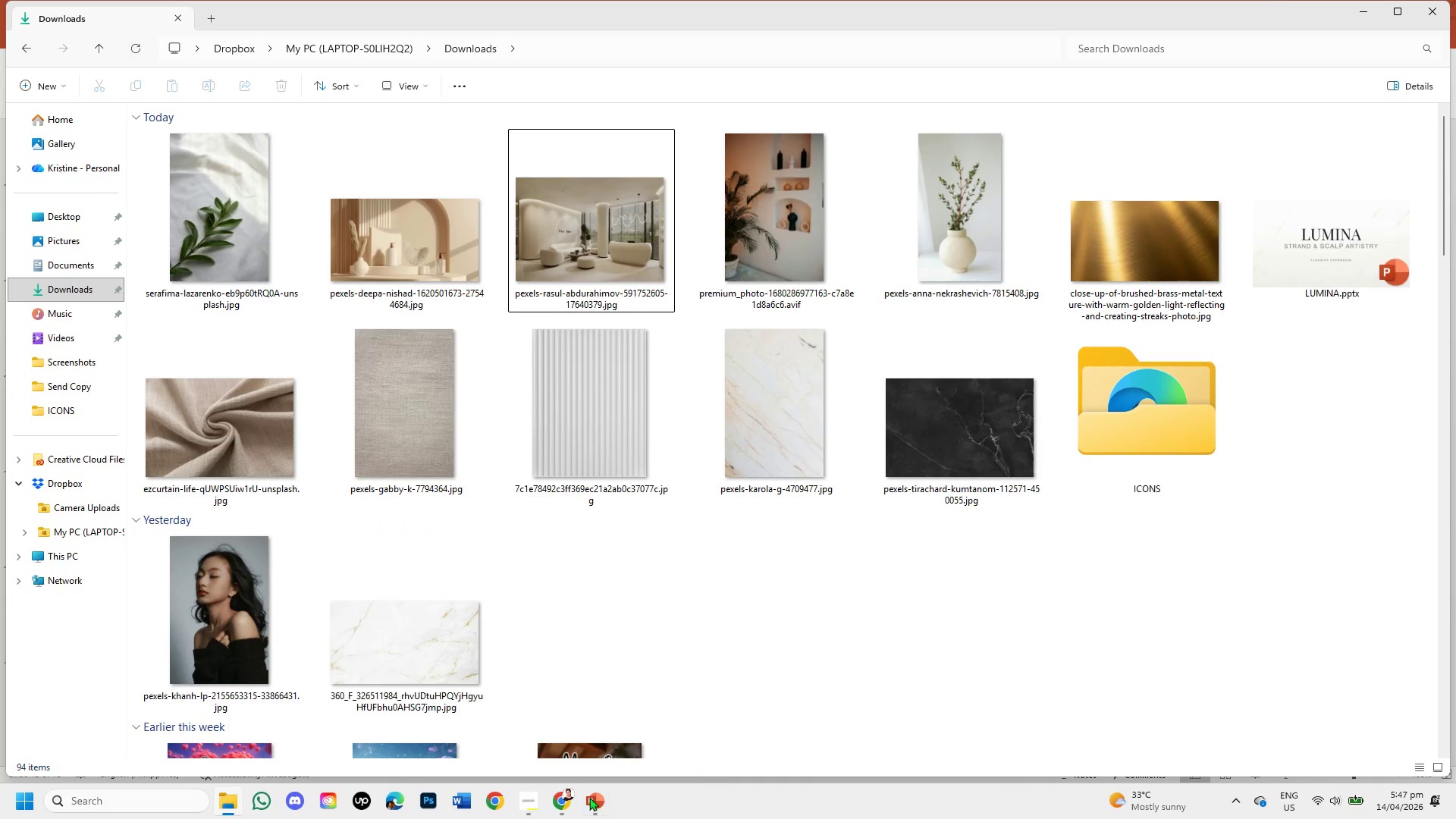 
left_click([563, 793])
 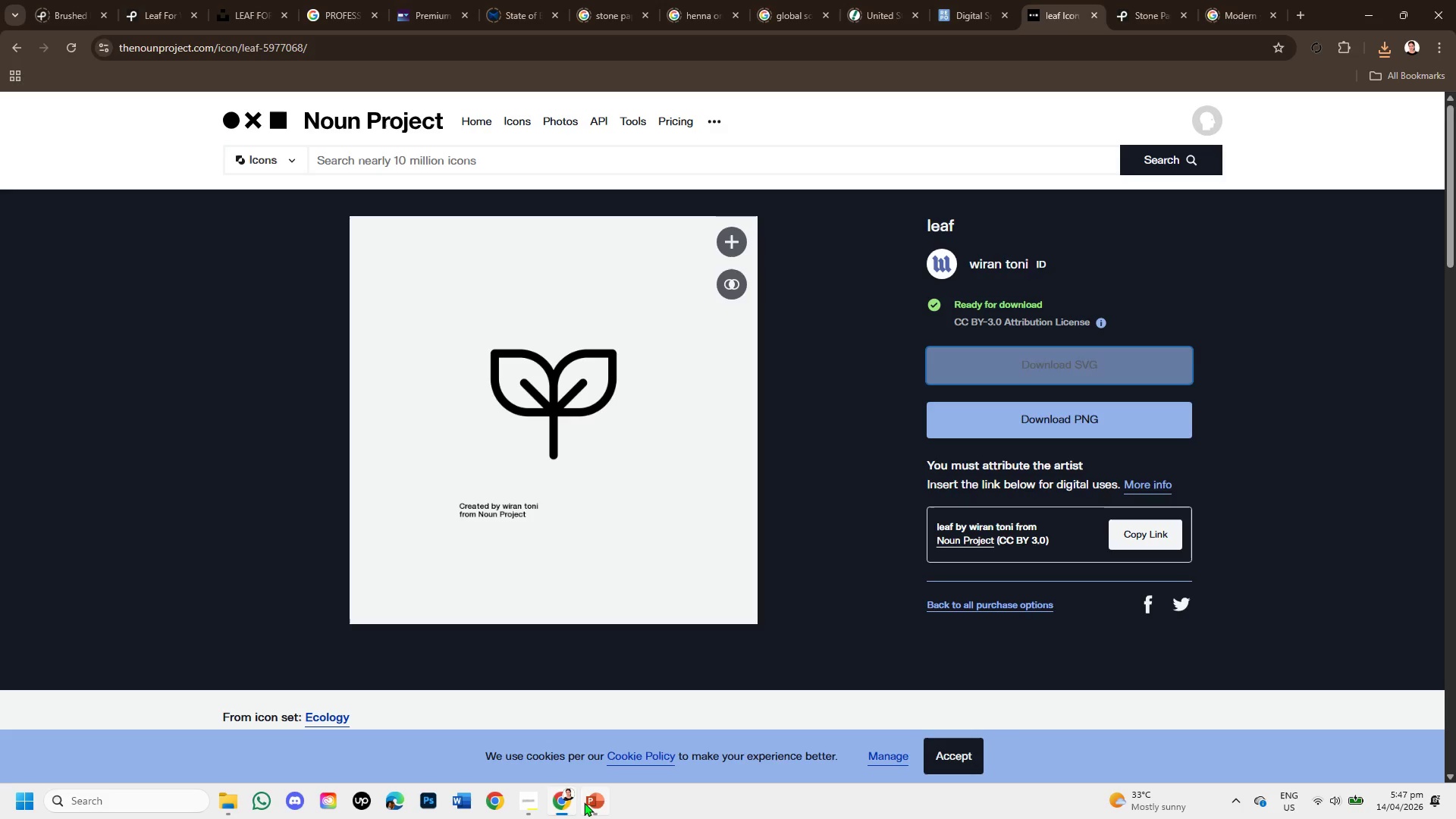 
left_click([584, 802])
 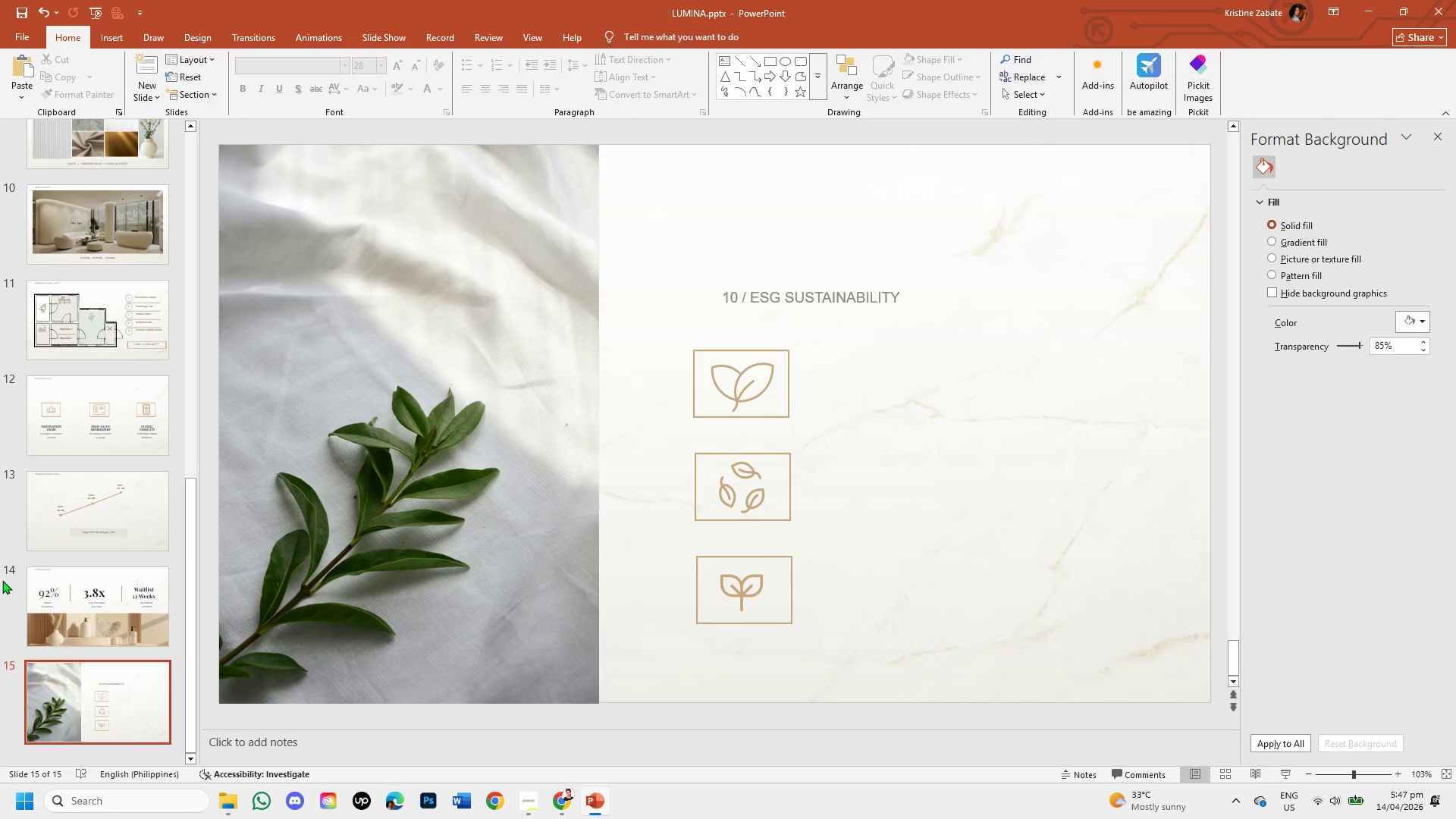 
left_click([117, 434])
 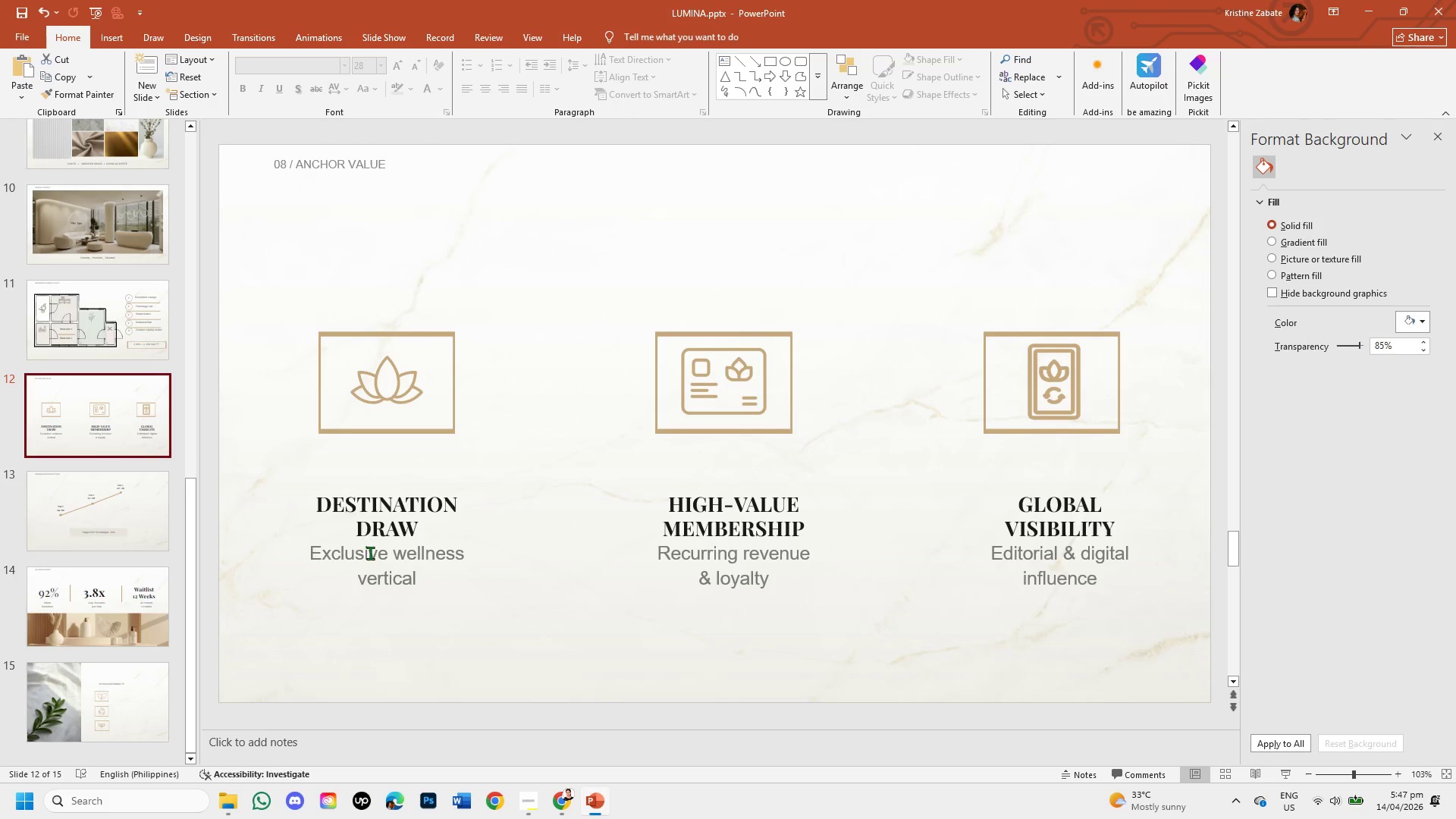 
left_click([370, 553])
 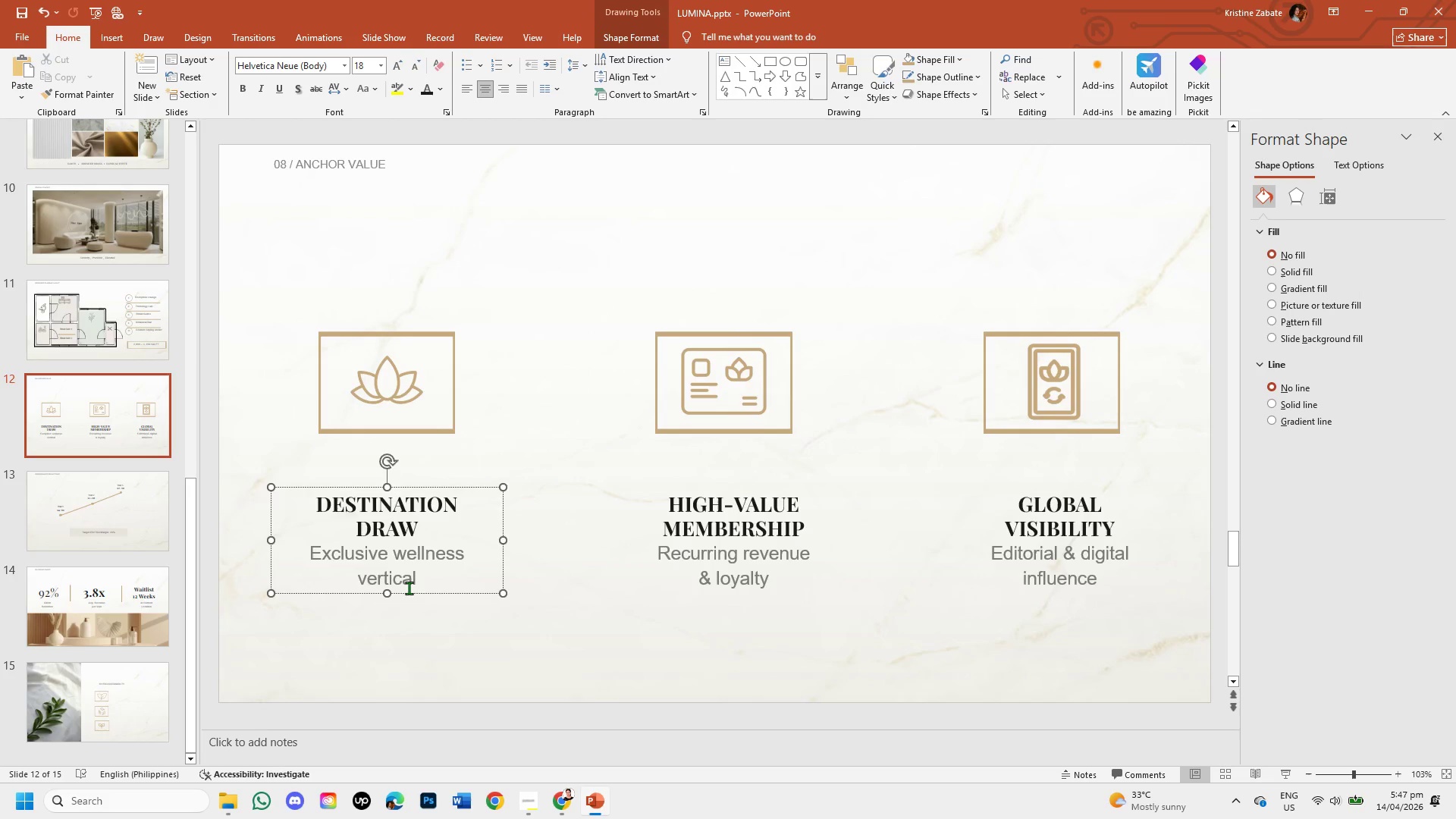 
left_click([411, 589])
 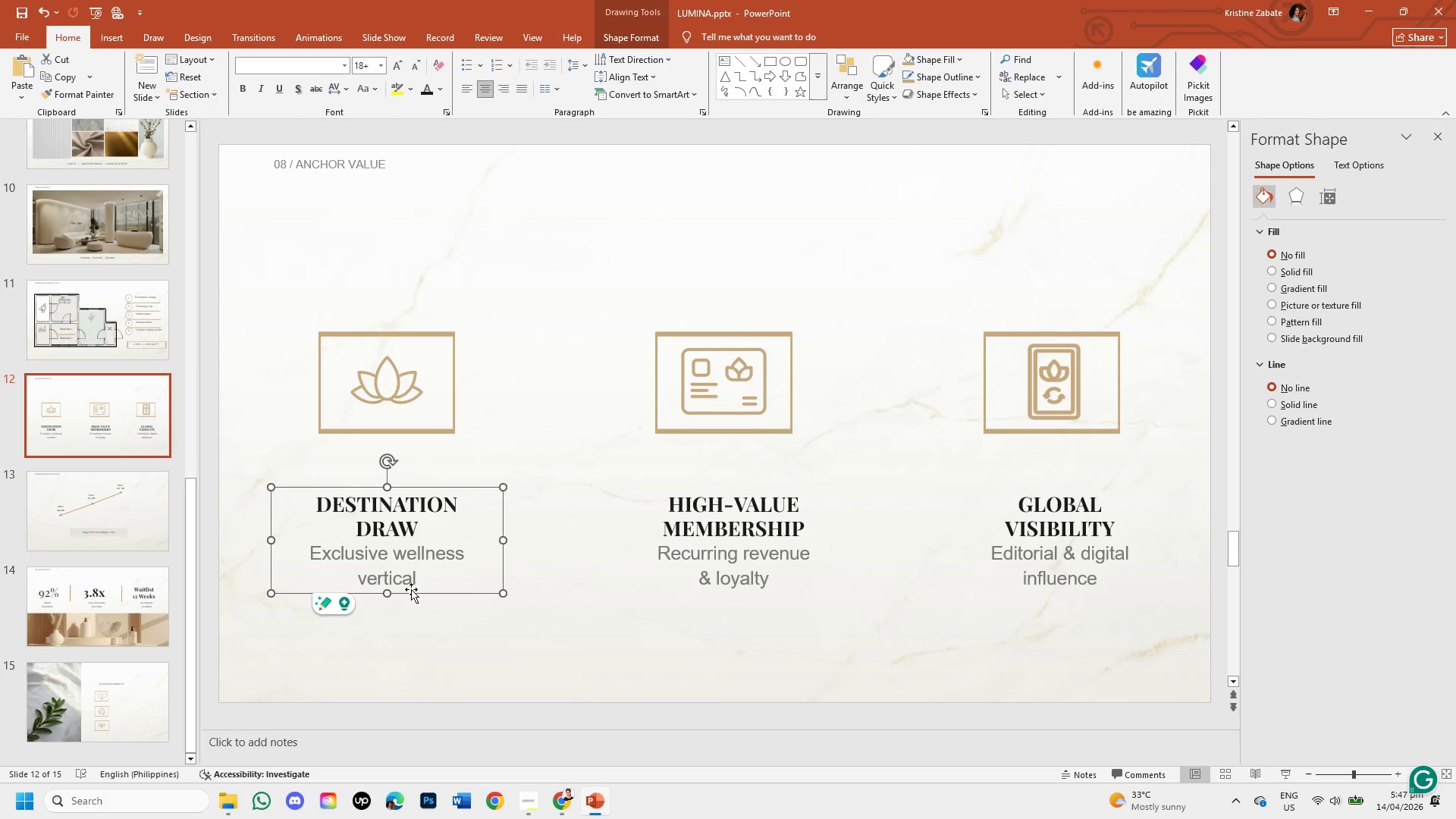 
key(Control+C)
 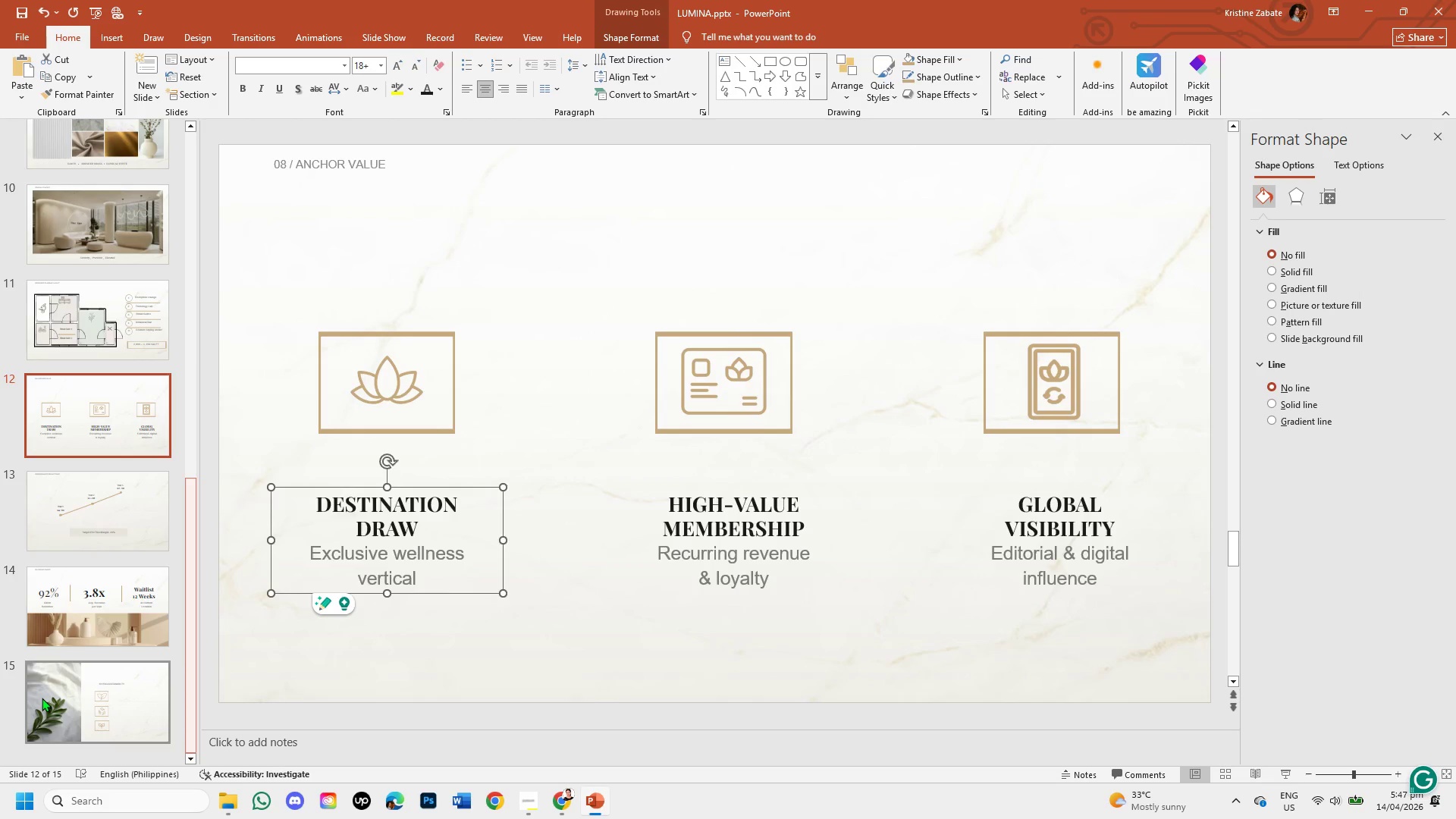 
left_click([40, 698])
 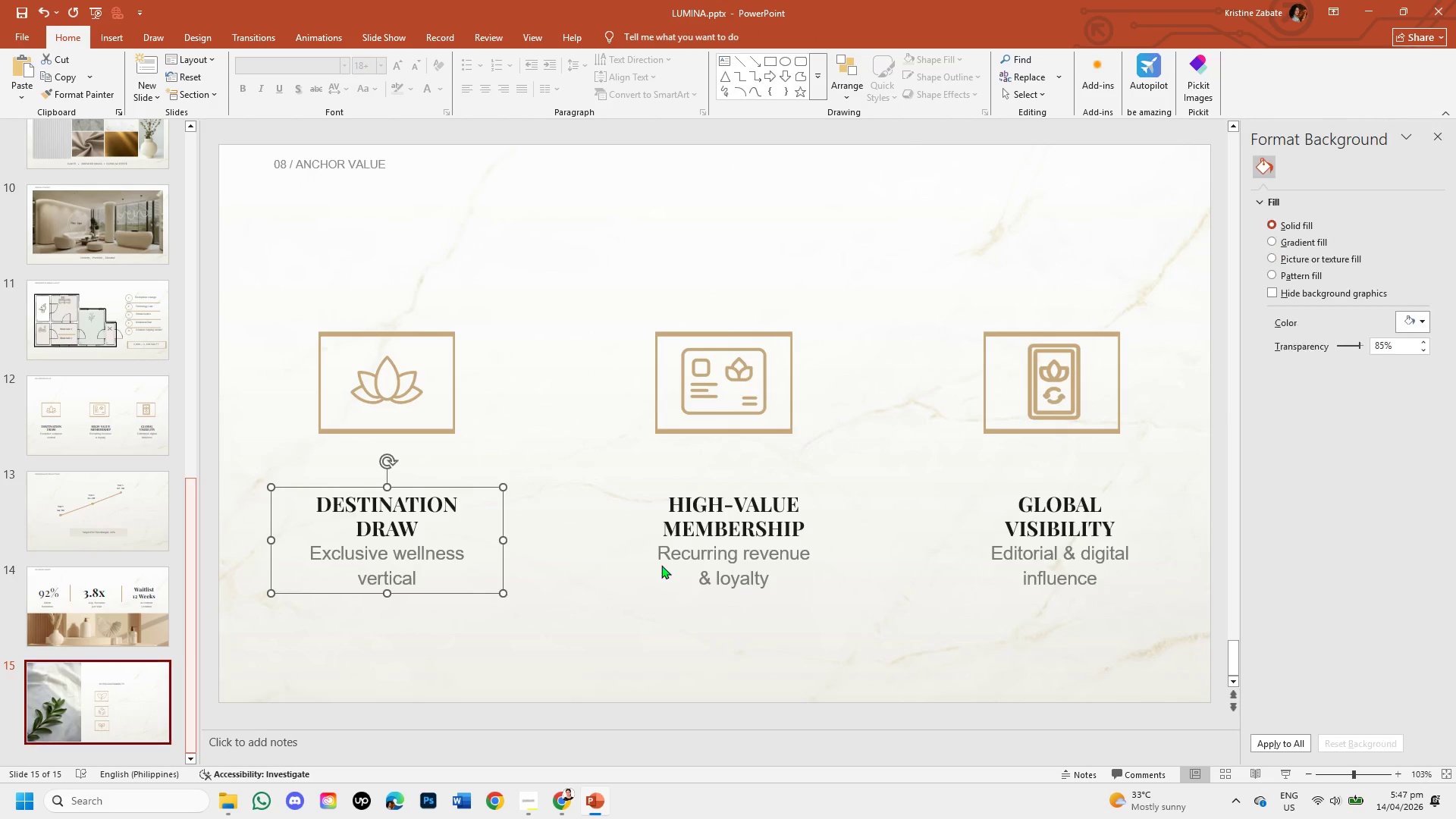 
key(Control+V)
 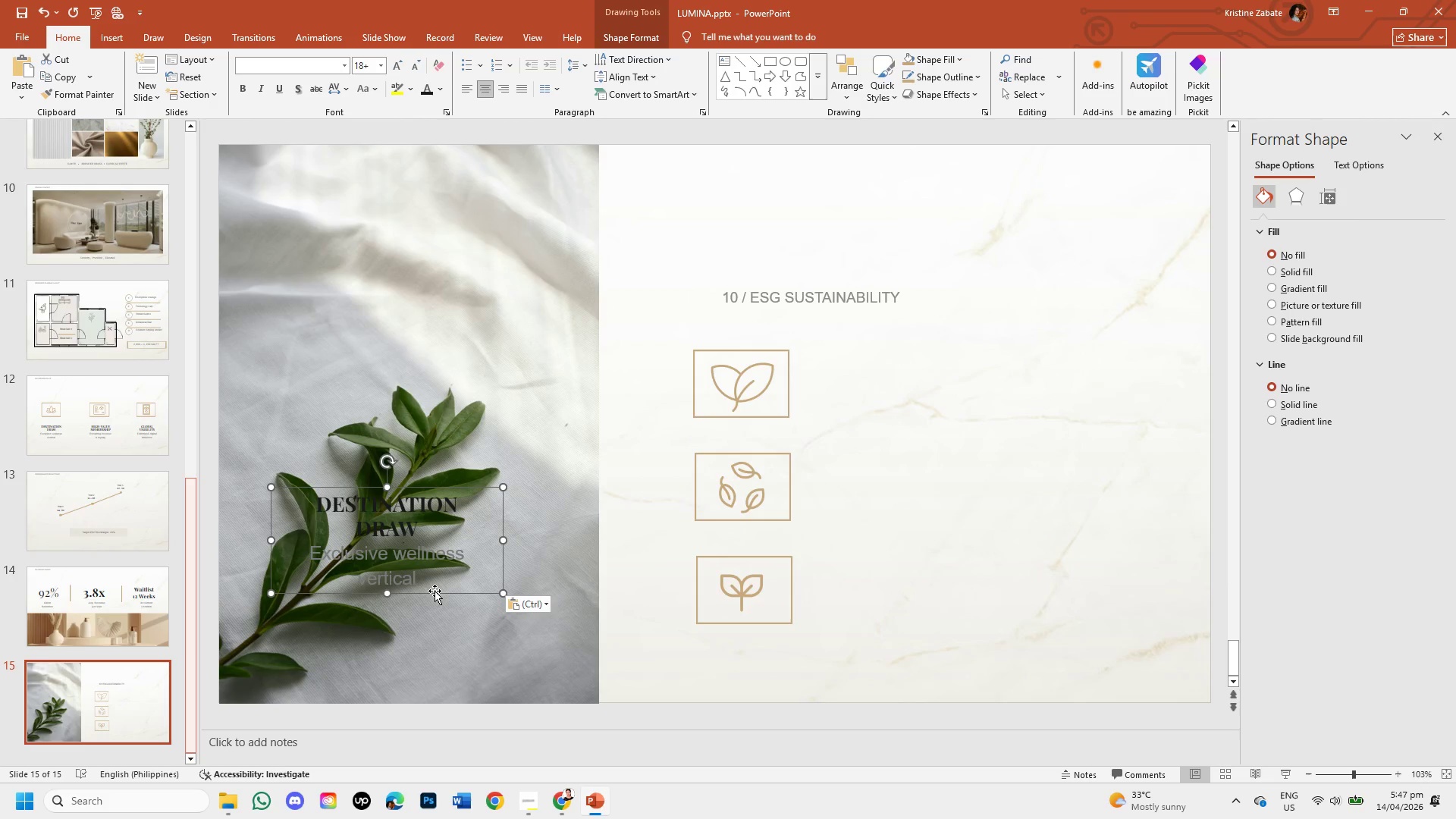 
left_click_drag(start_coordinate=[435, 591], to_coordinate=[970, 455])
 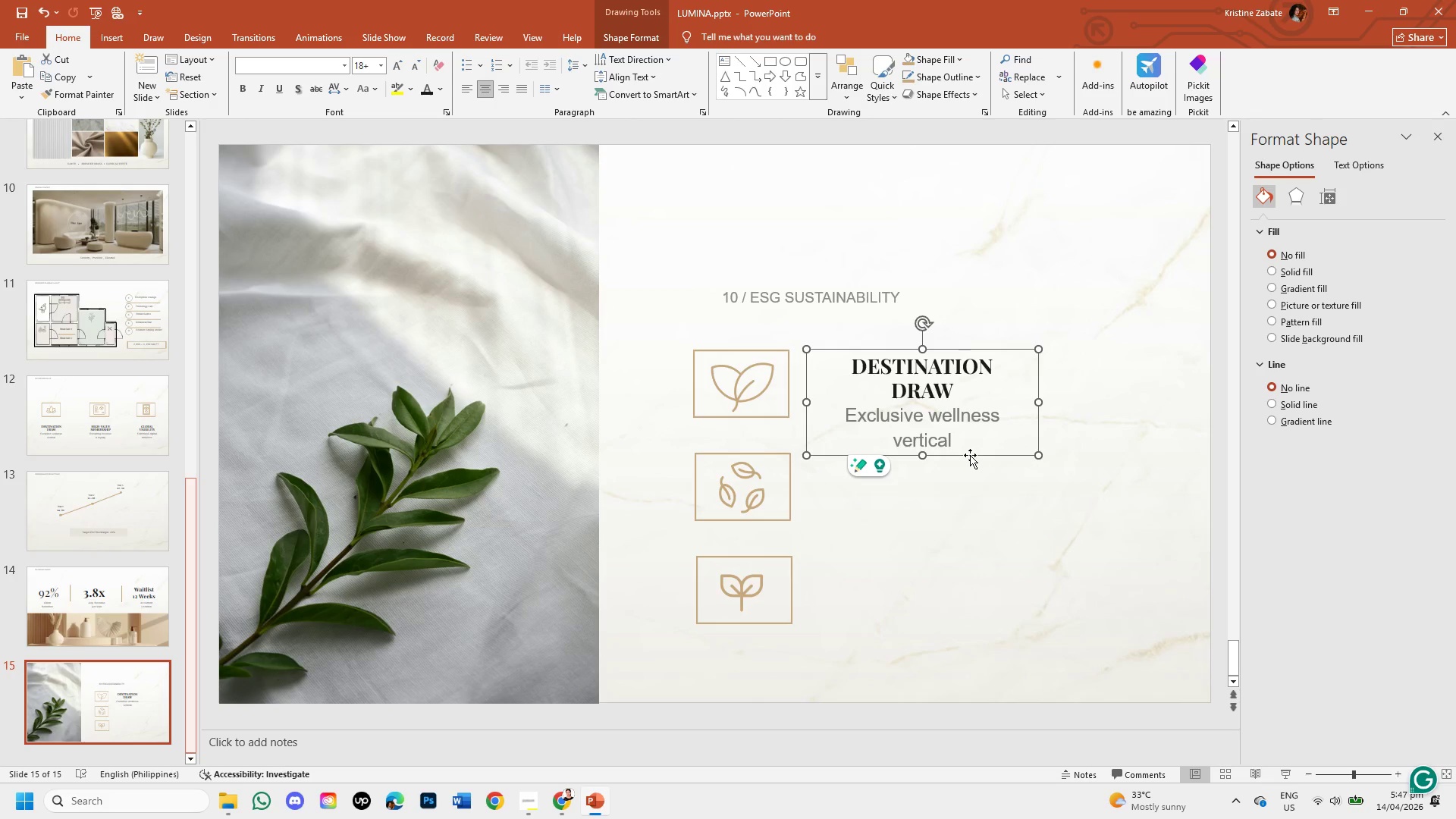 
left_click([969, 444])
 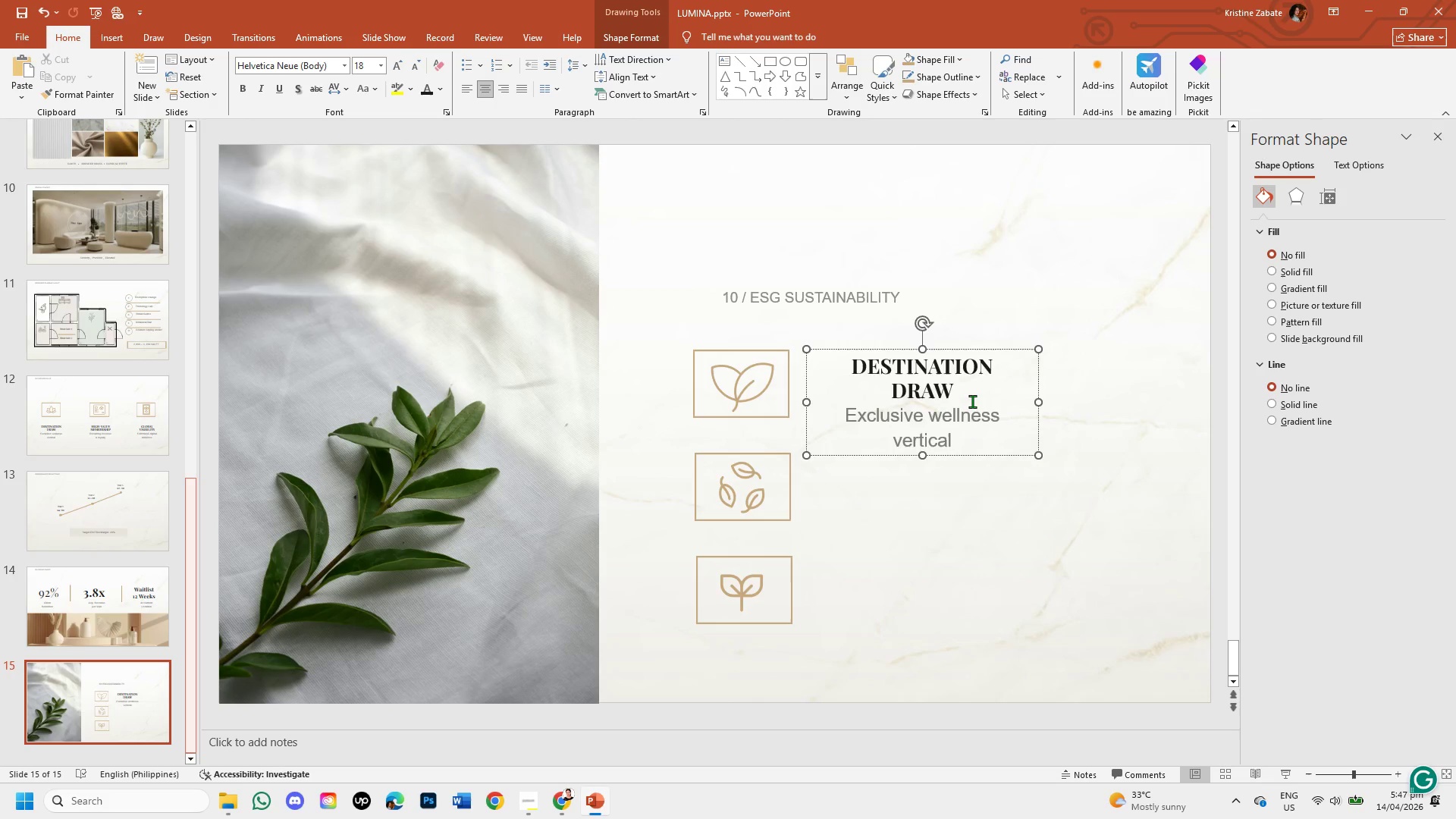 
left_click([972, 401])
 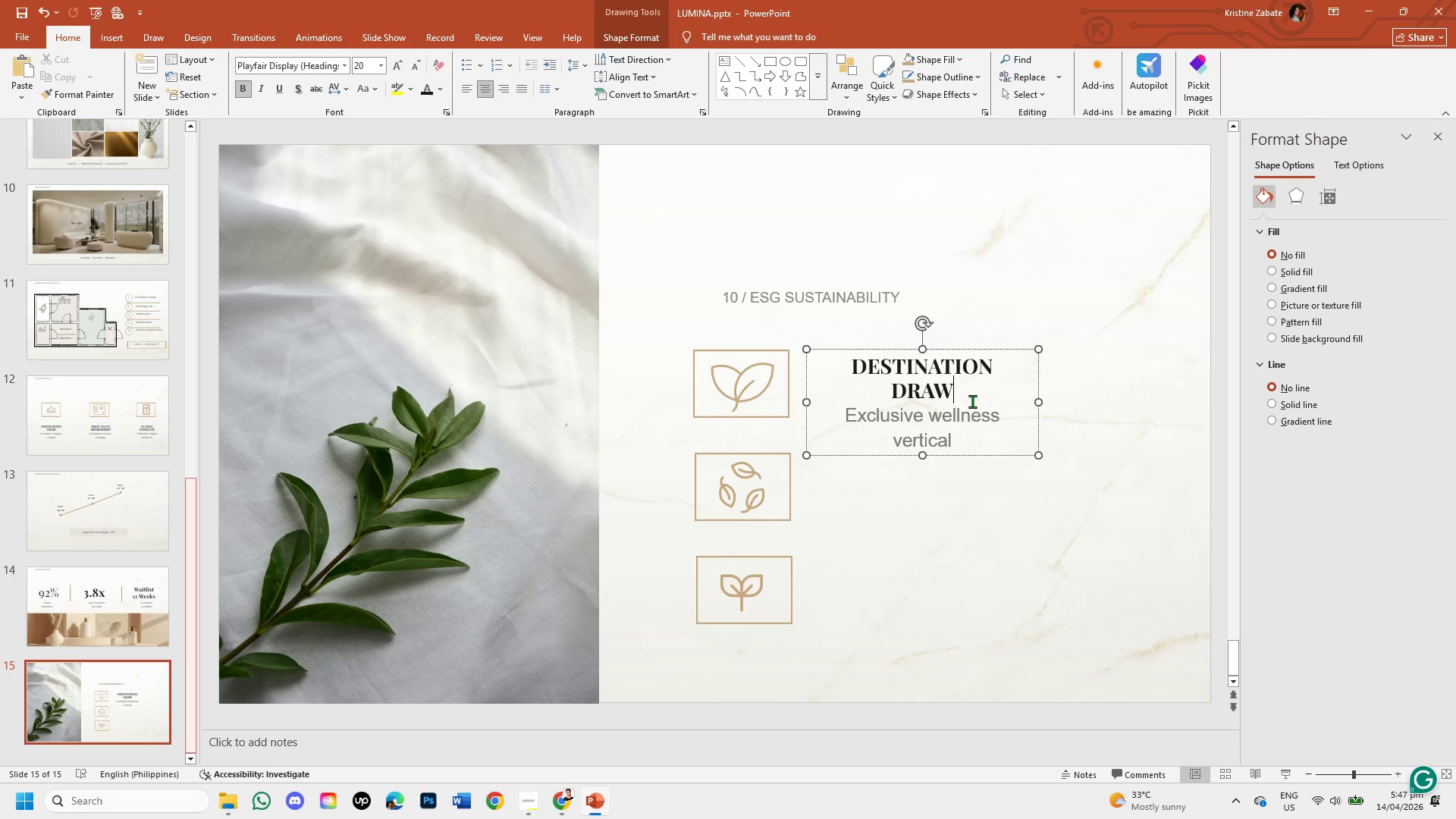 
left_click_drag(start_coordinate=[972, 401], to_coordinate=[880, 369])
 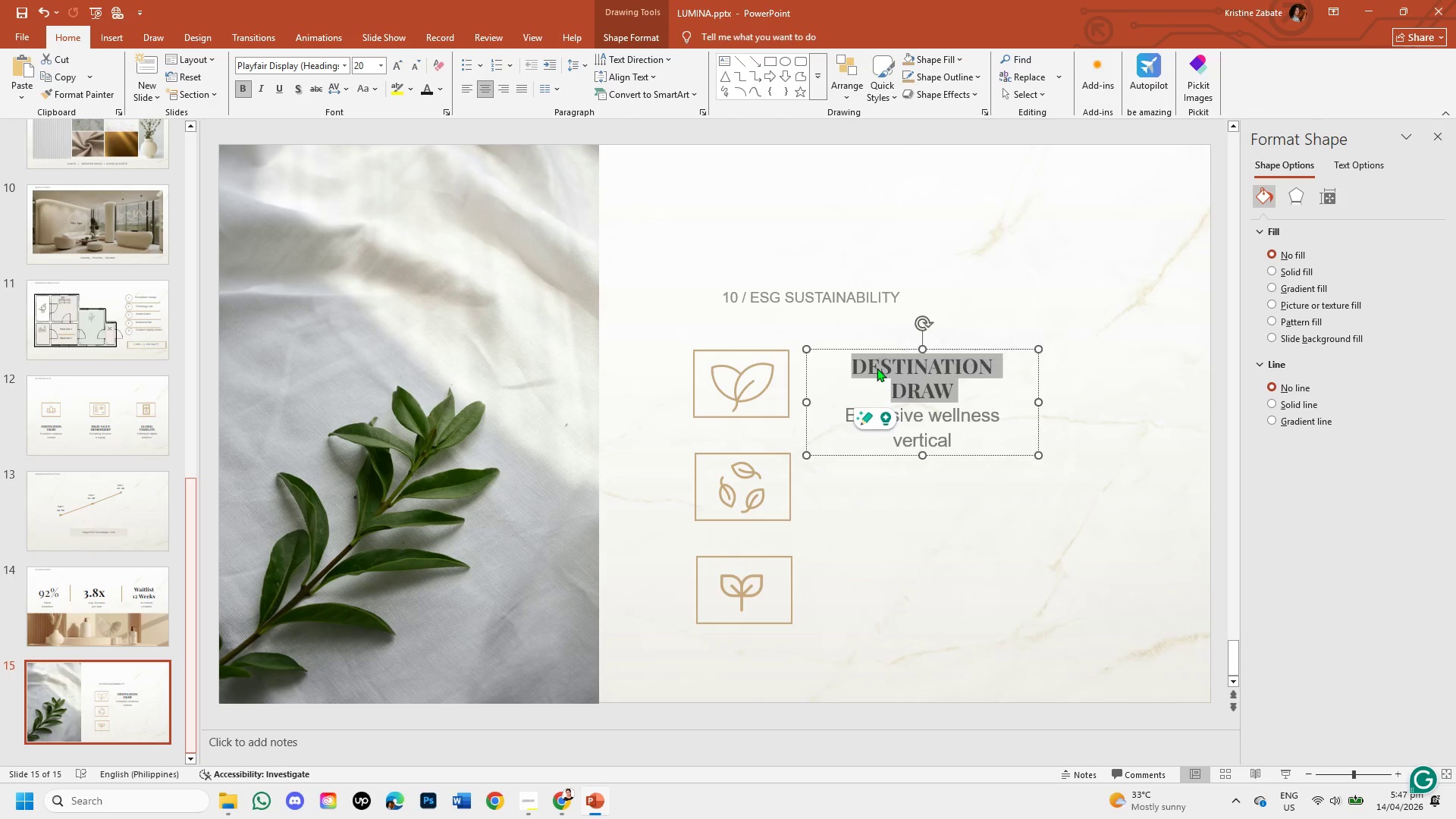 
key(Backspace)
 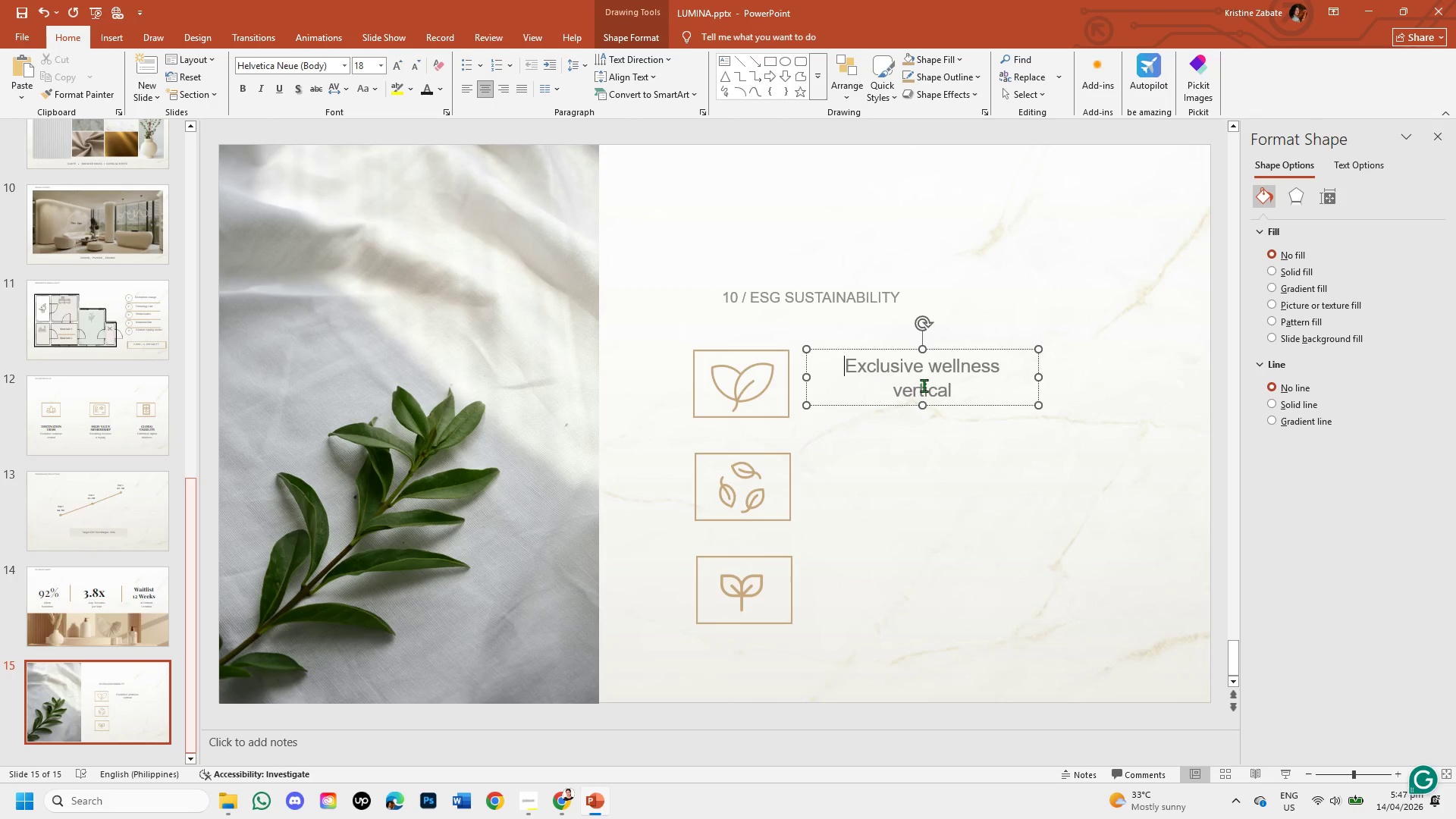 
left_click_drag(start_coordinate=[961, 390], to_coordinate=[891, 356])
 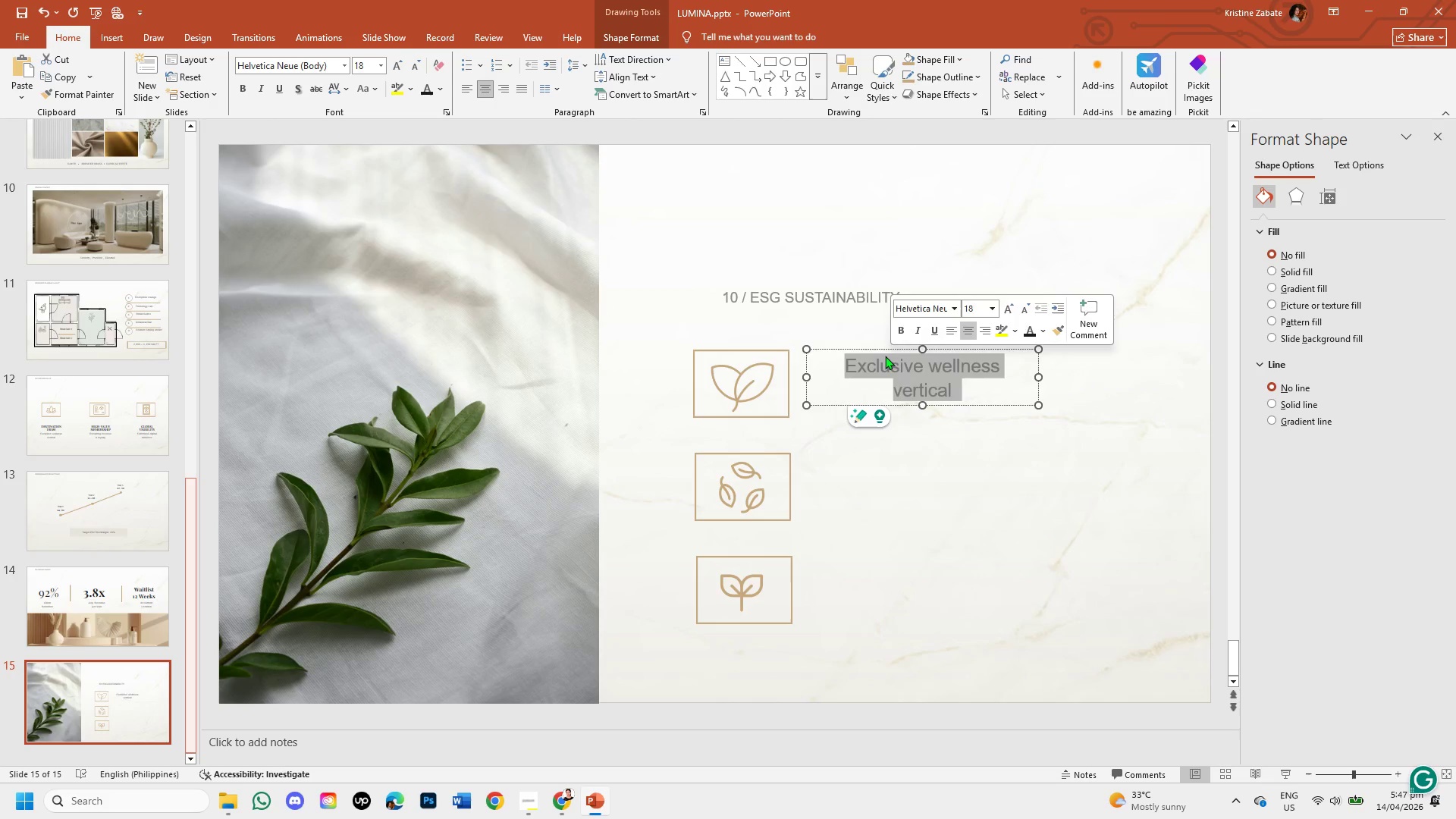 
key(Backspace)
type(100)
 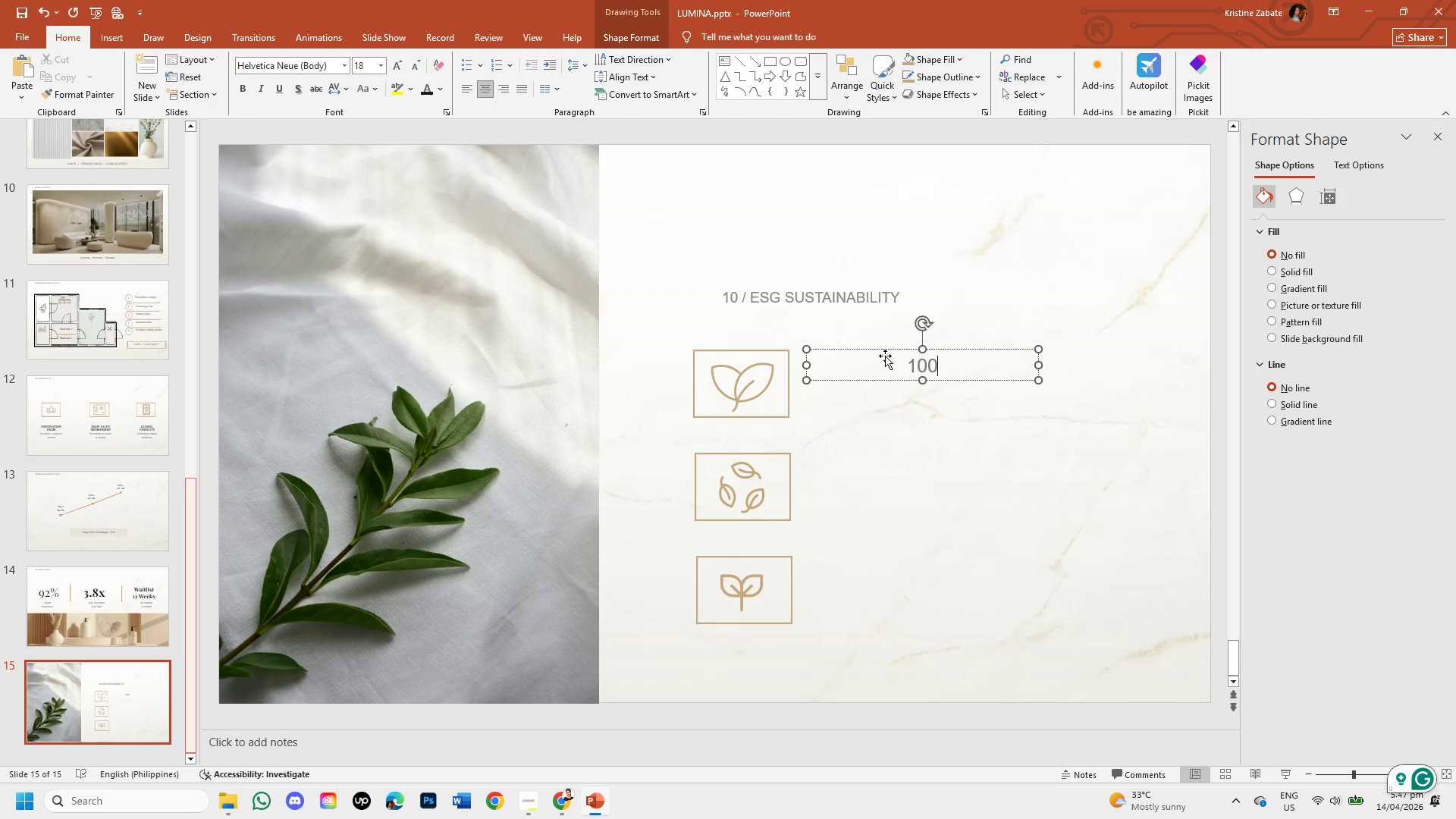 
type(% cA)
key(Backspace)
key(Backspace)
type(Carbon Neutral Operations)
 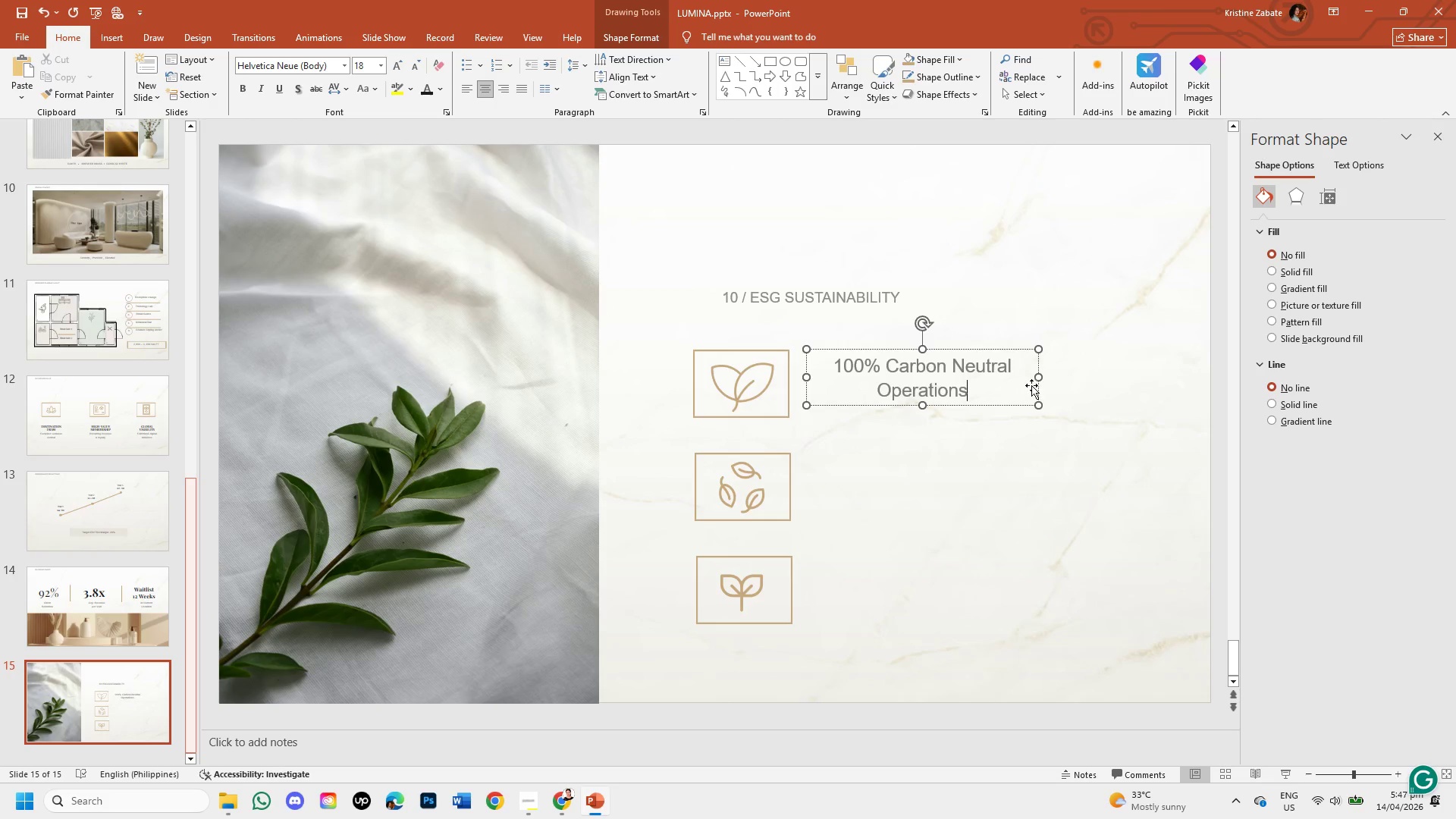 
left_click_drag(start_coordinate=[1037, 377], to_coordinate=[1119, 383])
 